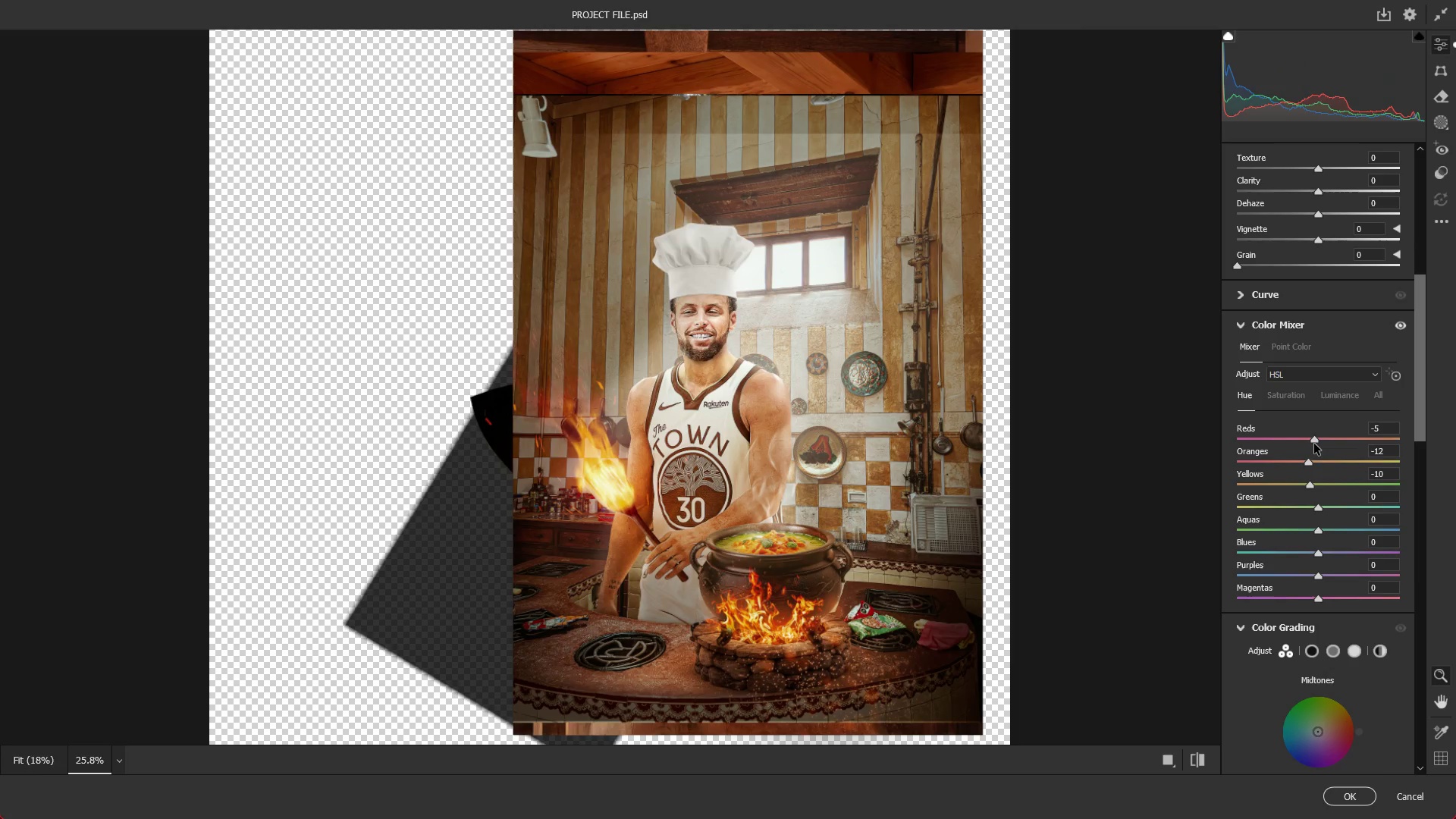 
wait(6.05)
 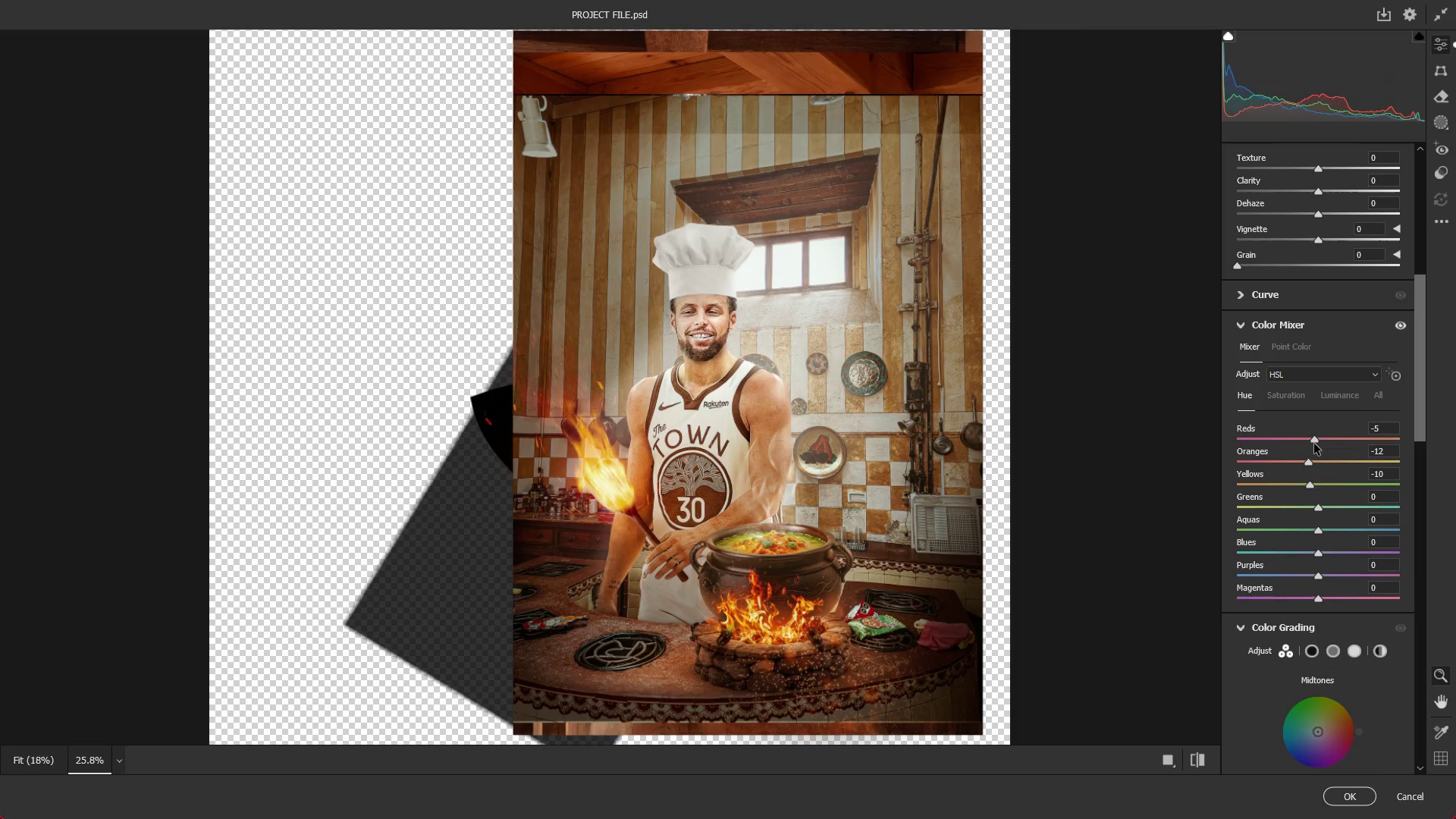 
key(NumpadEnter)
 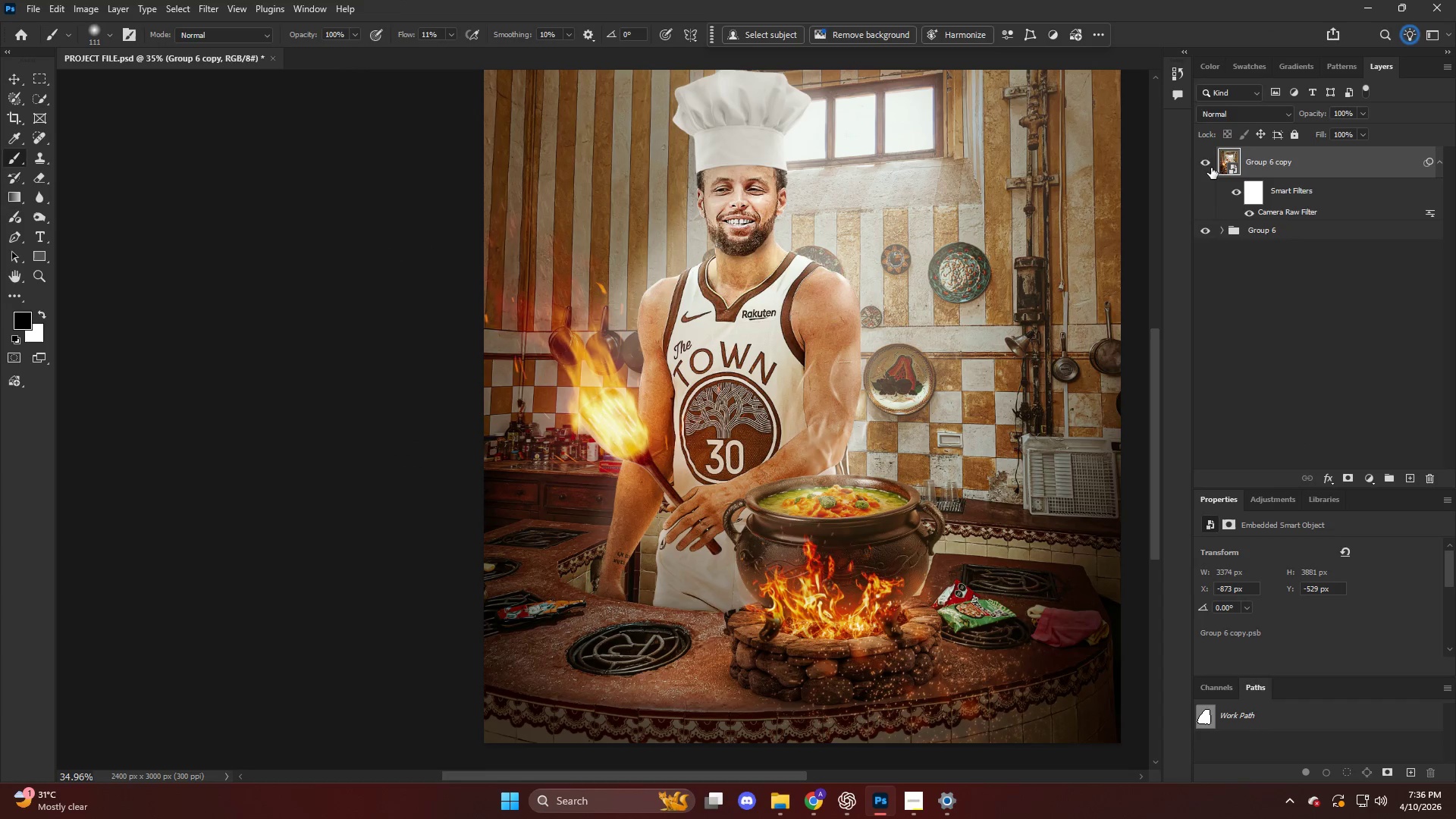 
hold_key(key=AltLeft, duration=0.47)
 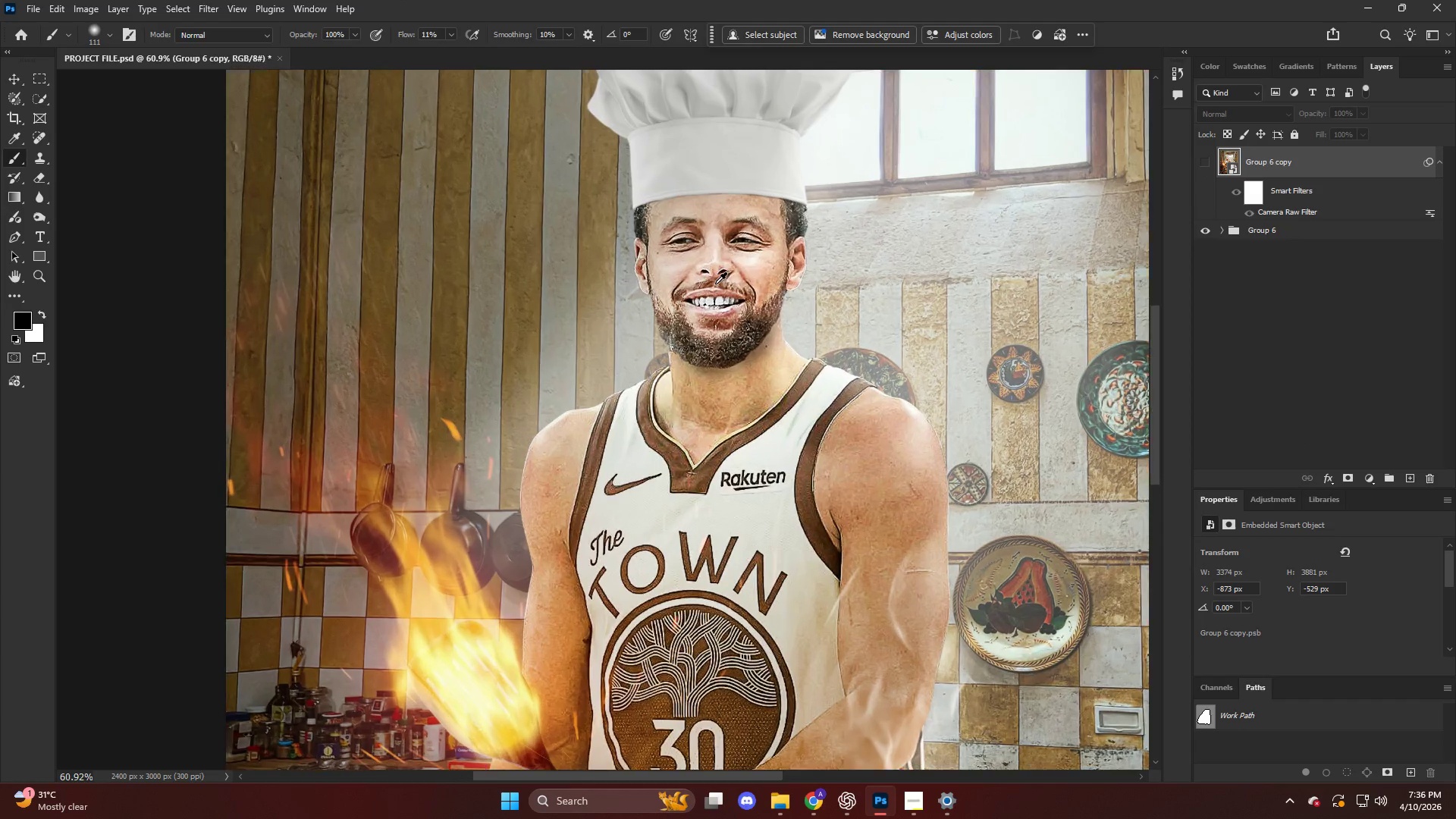 
key(V)
 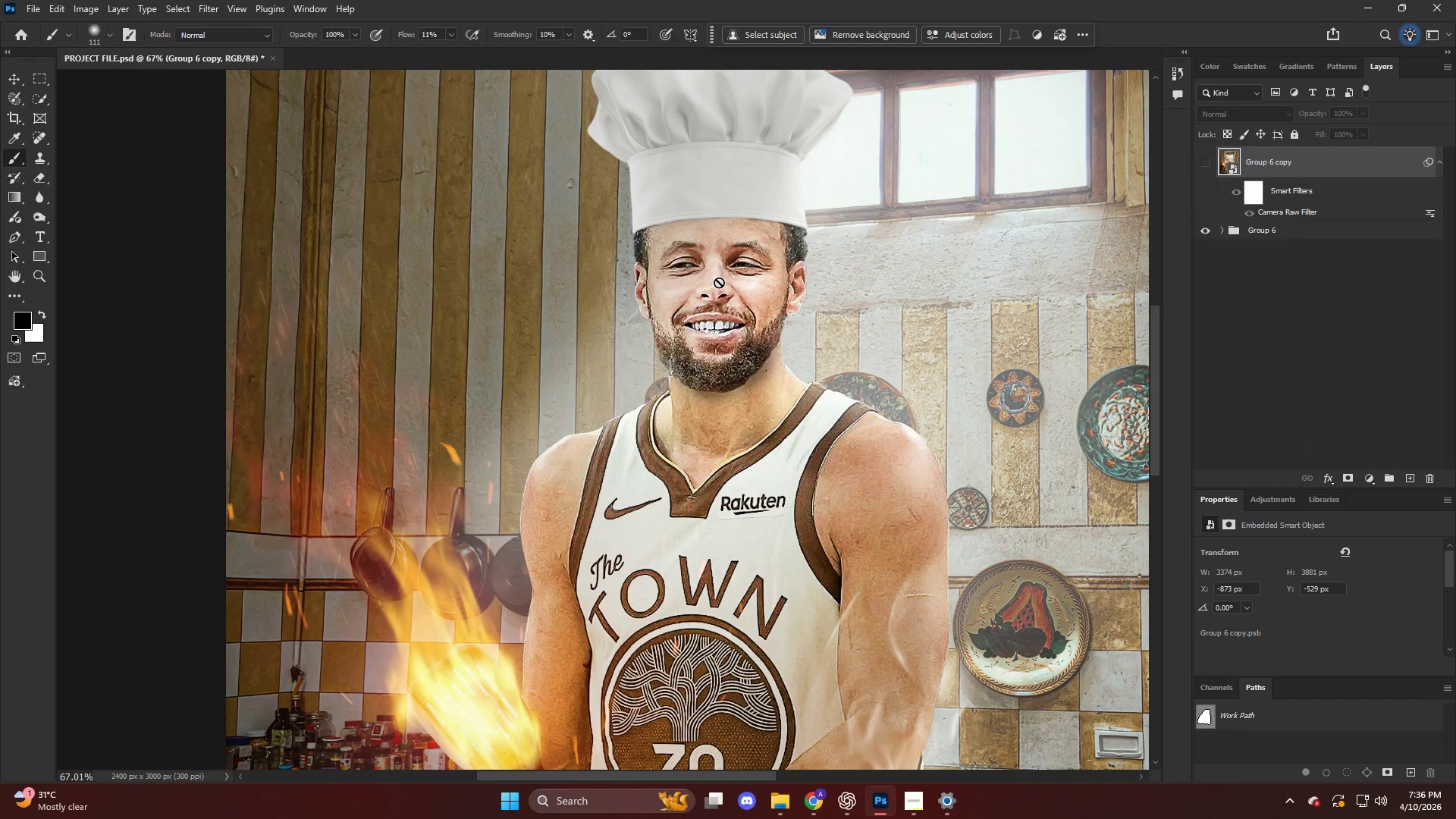 
scroll: coordinate [717, 284], scroll_direction: up, amount: 13.0
 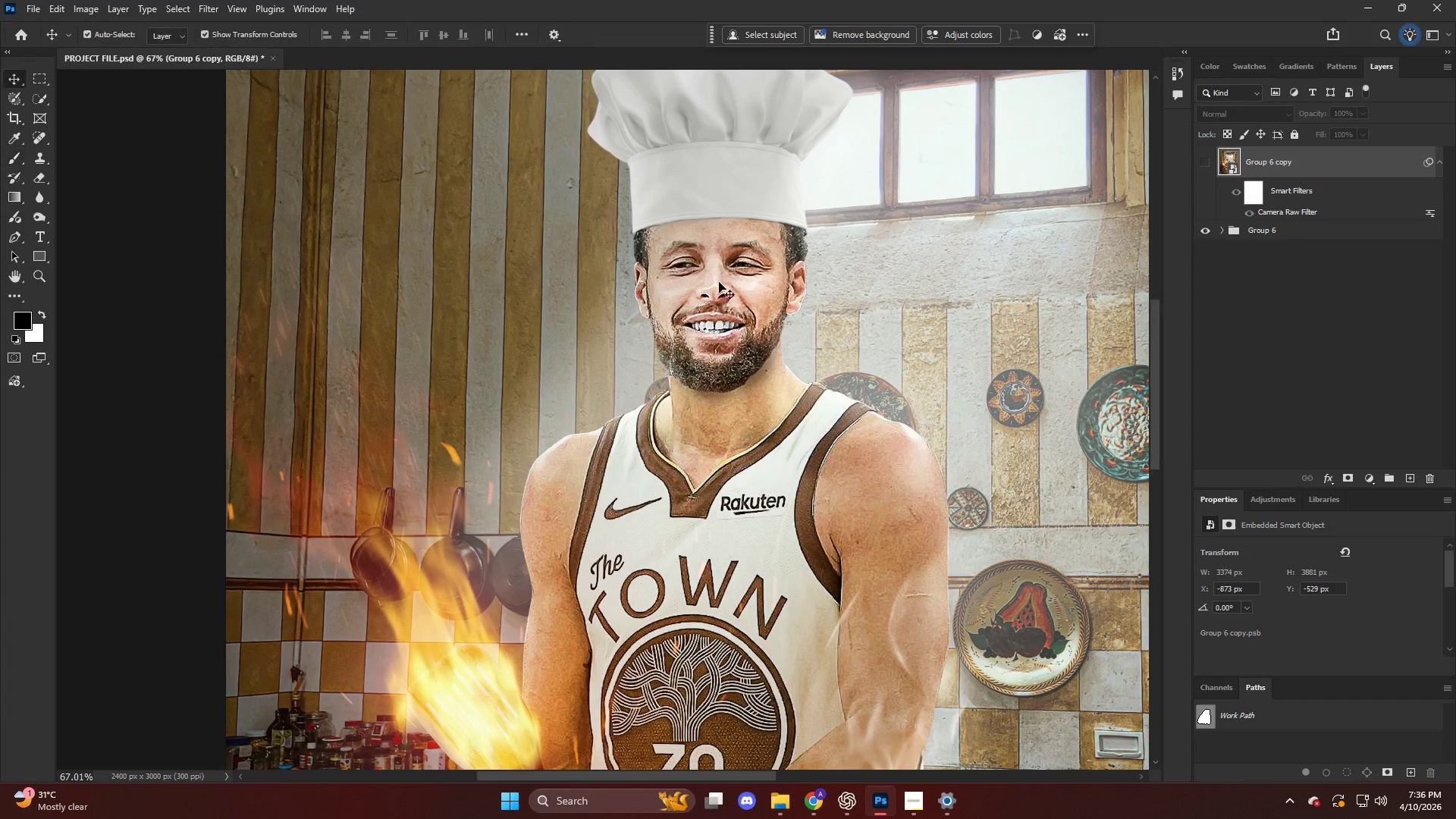 
left_click([719, 282])
 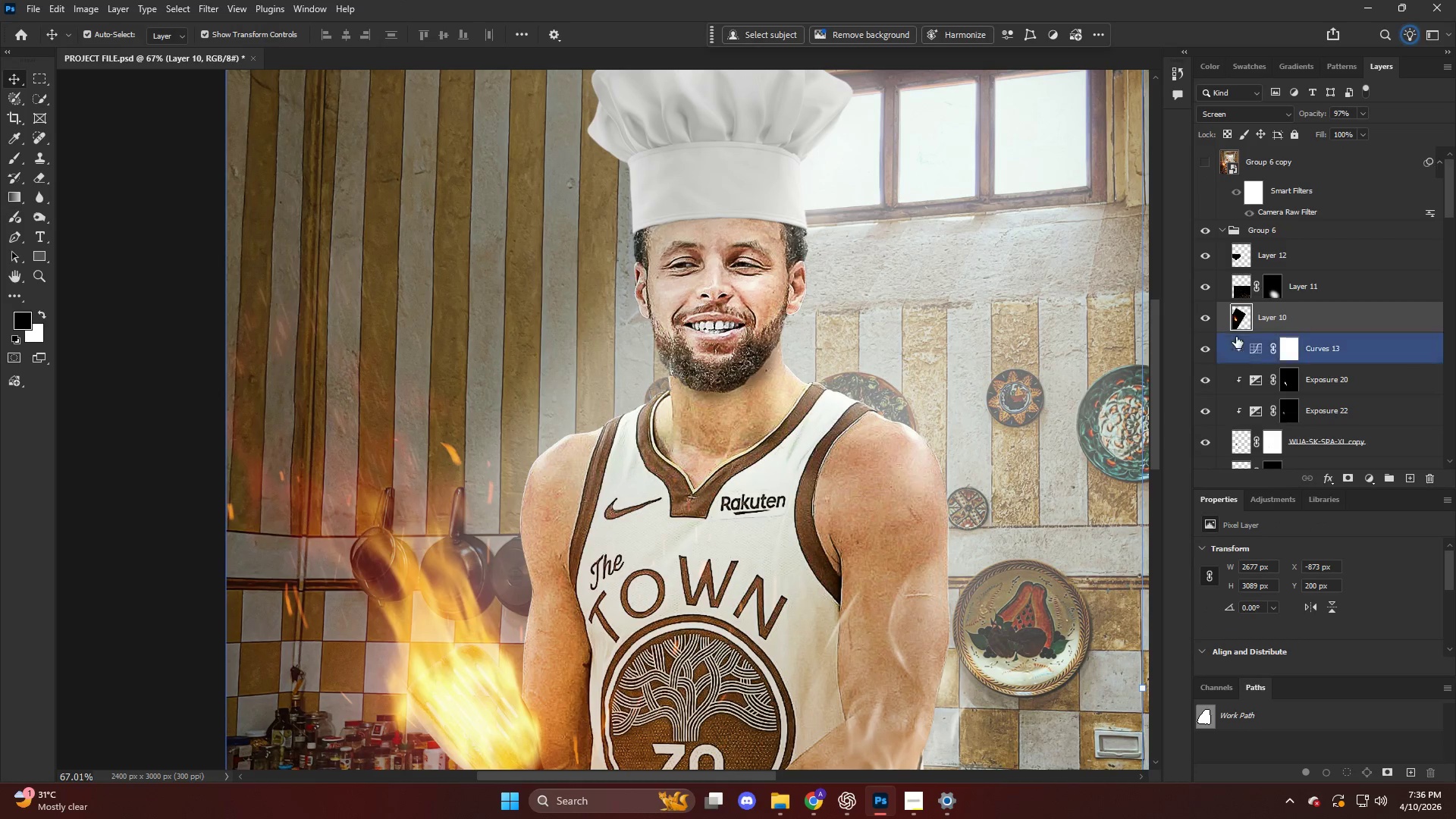 
scroll: coordinate [1309, 370], scroll_direction: down, amount: 8.0
 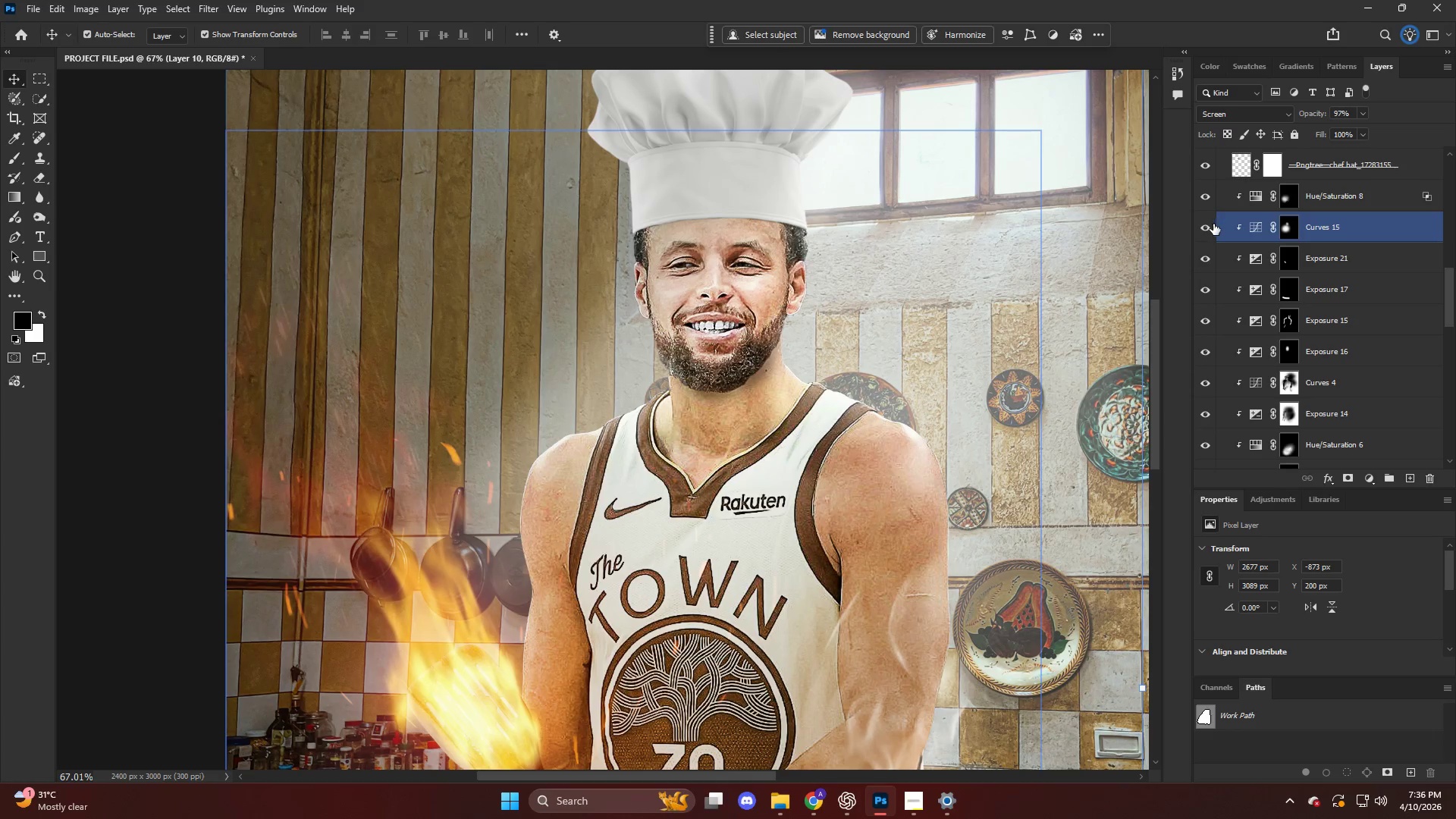 
left_click([1204, 224])
 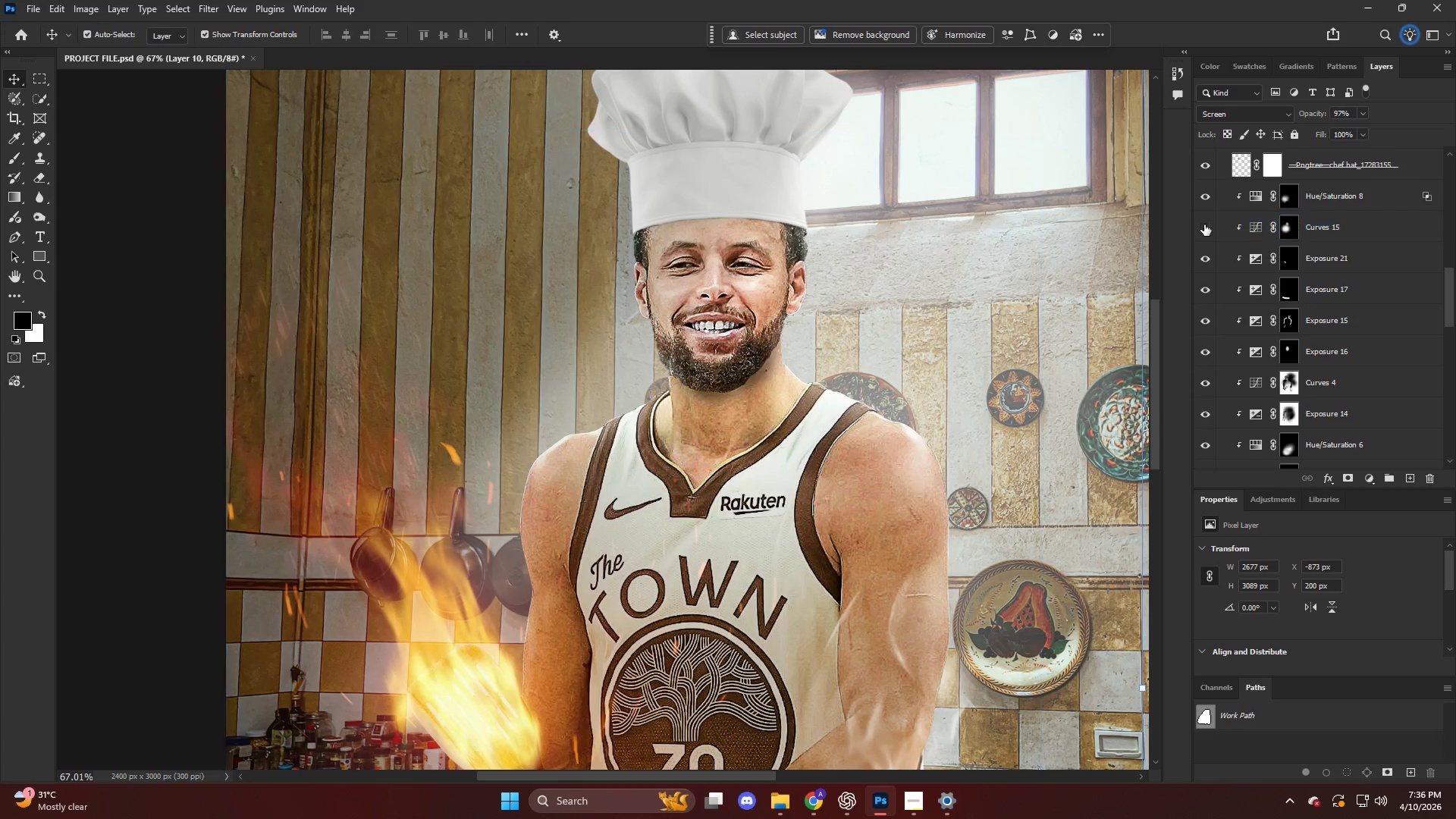 
left_click([1204, 224])
 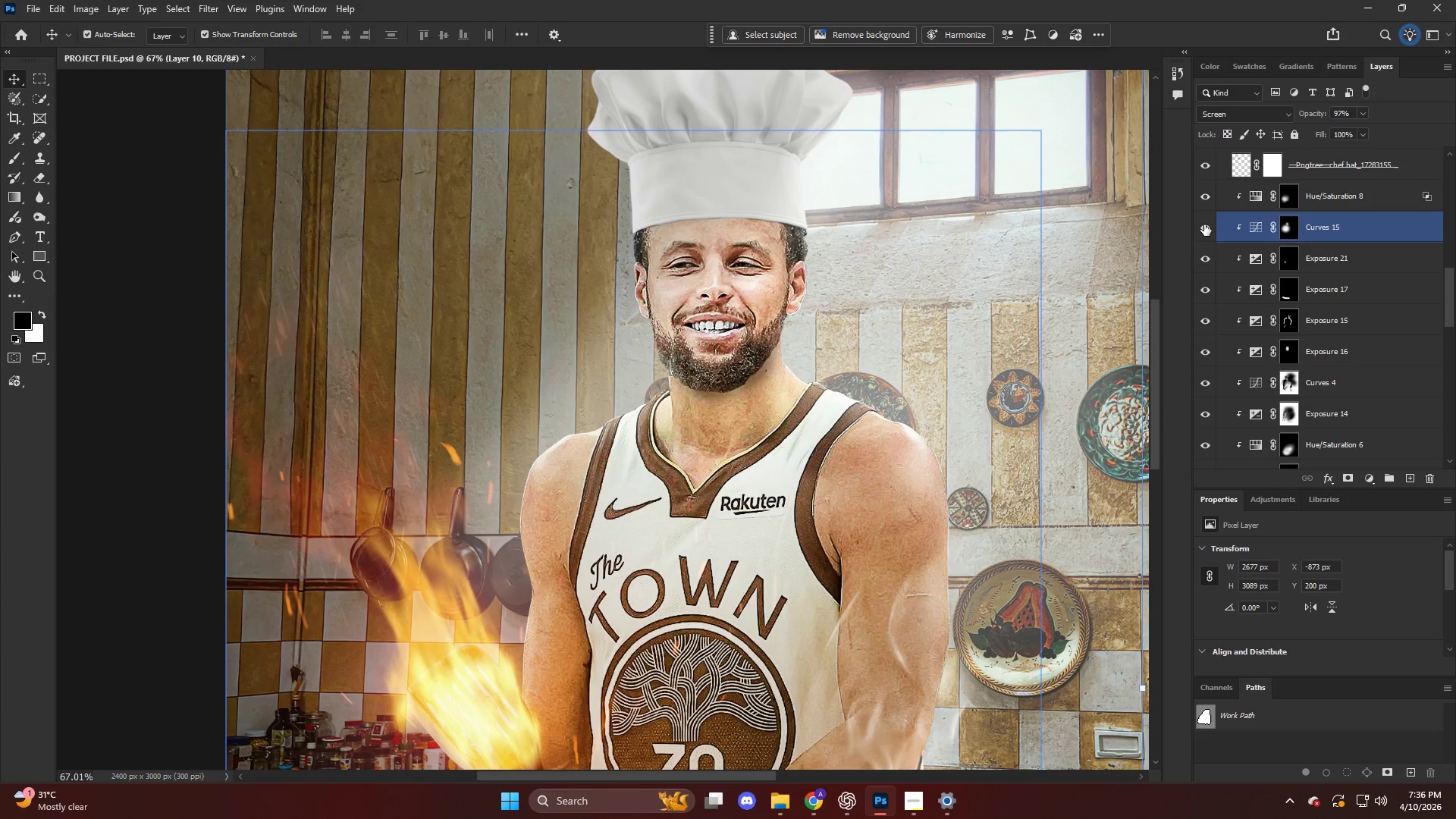 
left_click([1204, 224])
 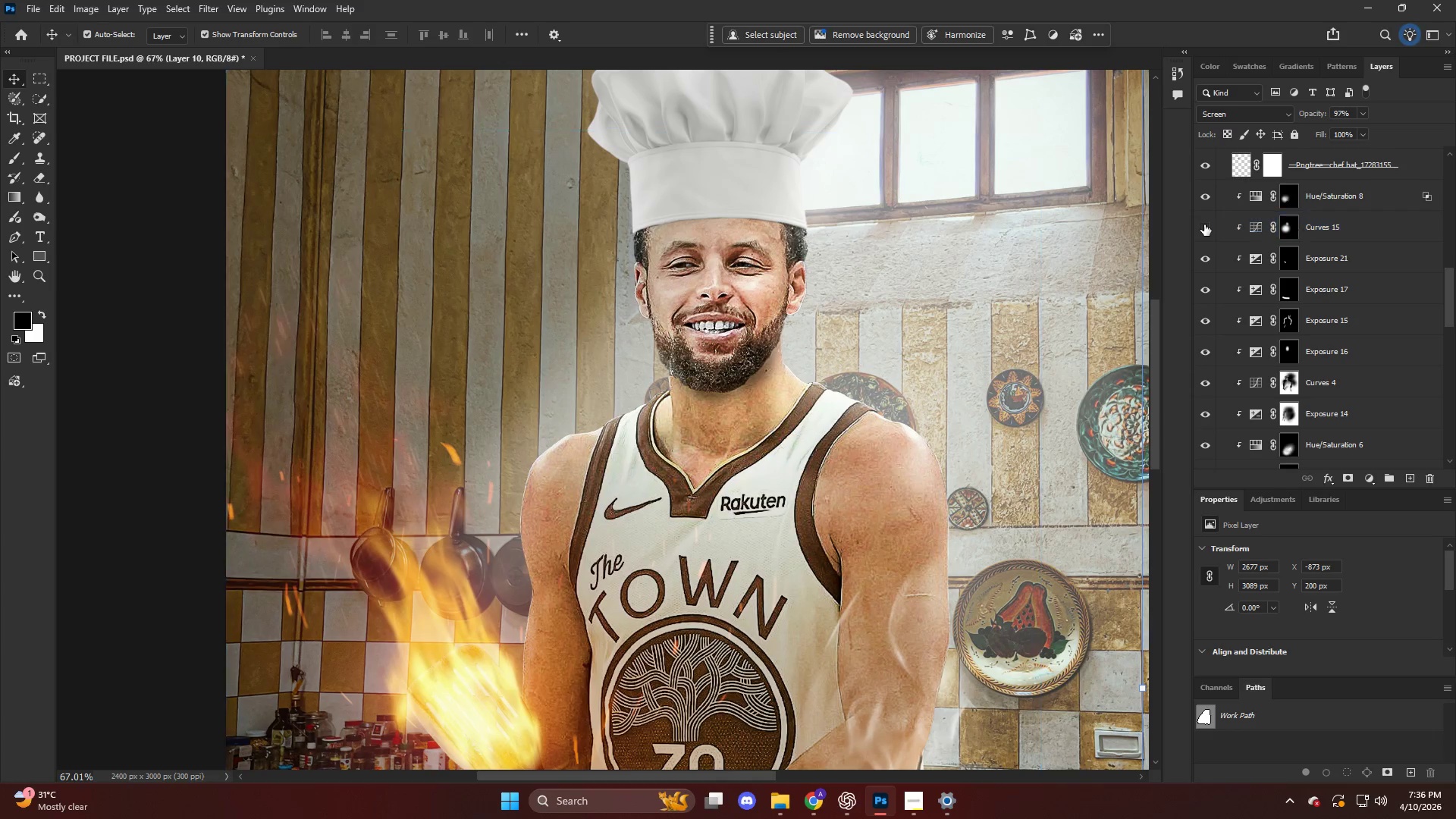 
left_click([1204, 224])
 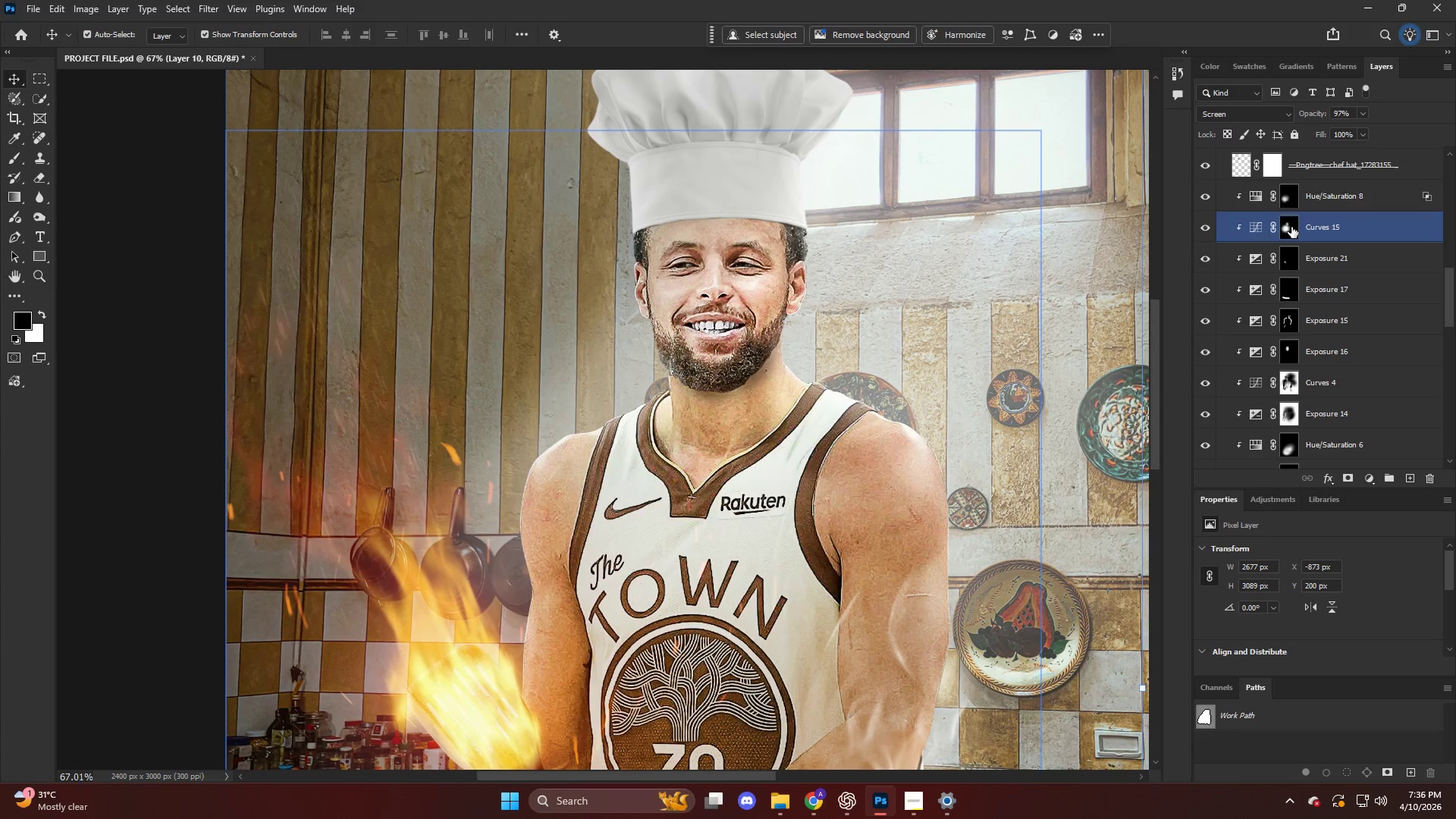 
key(B)
 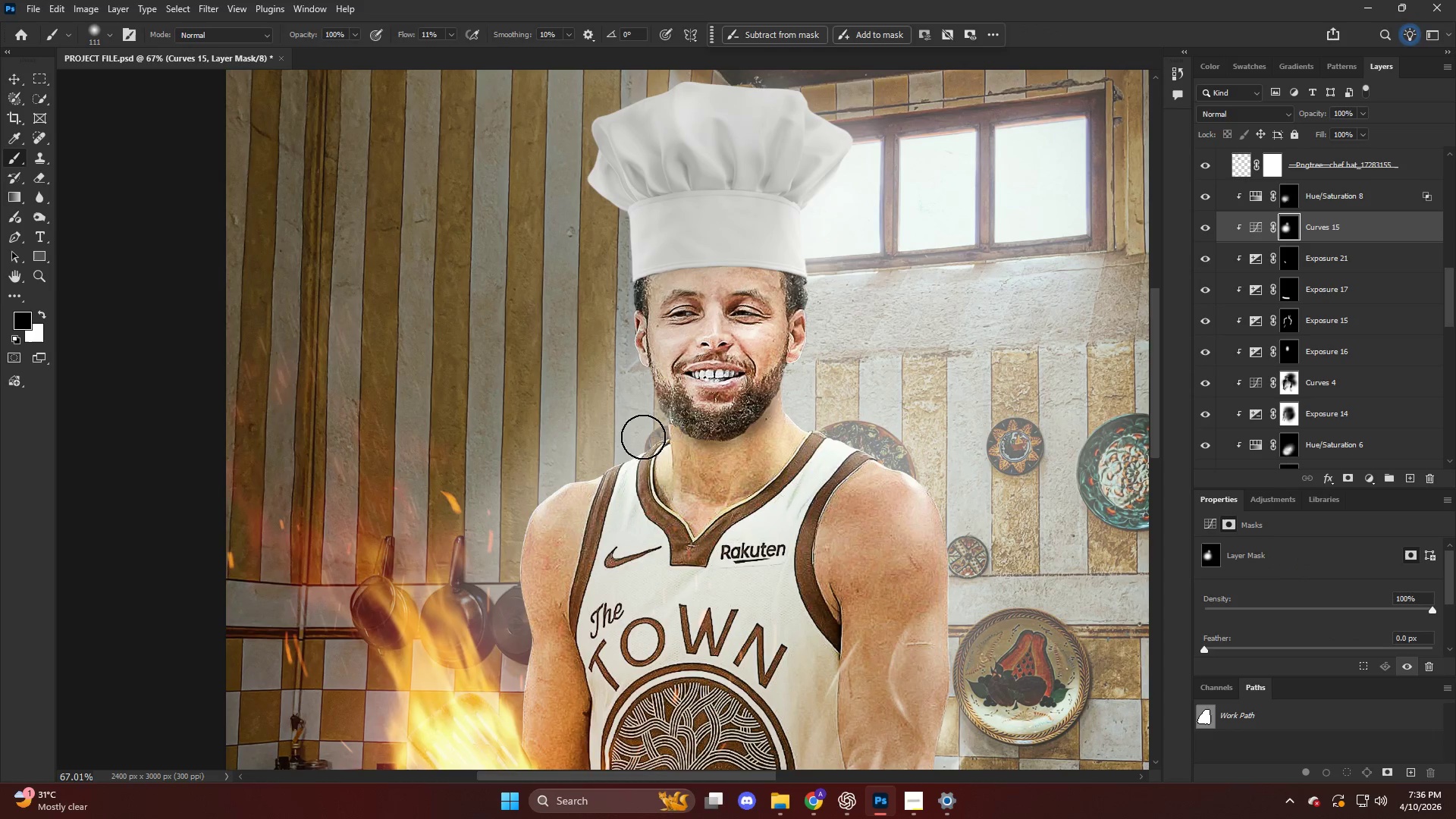 
scroll: coordinate [741, 378], scroll_direction: up, amount: 4.0
 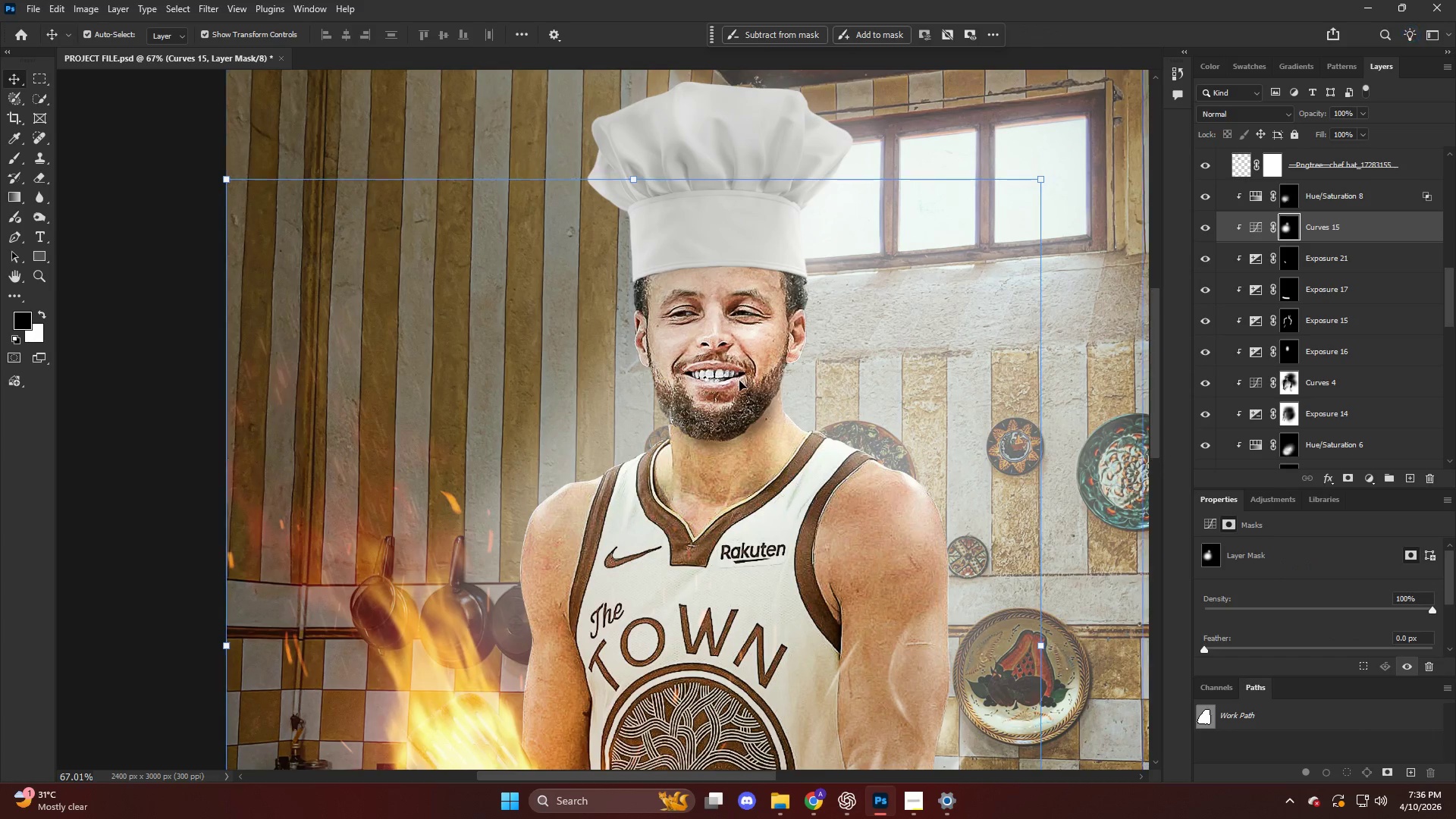 
hold_key(key=AltLeft, duration=0.52)
 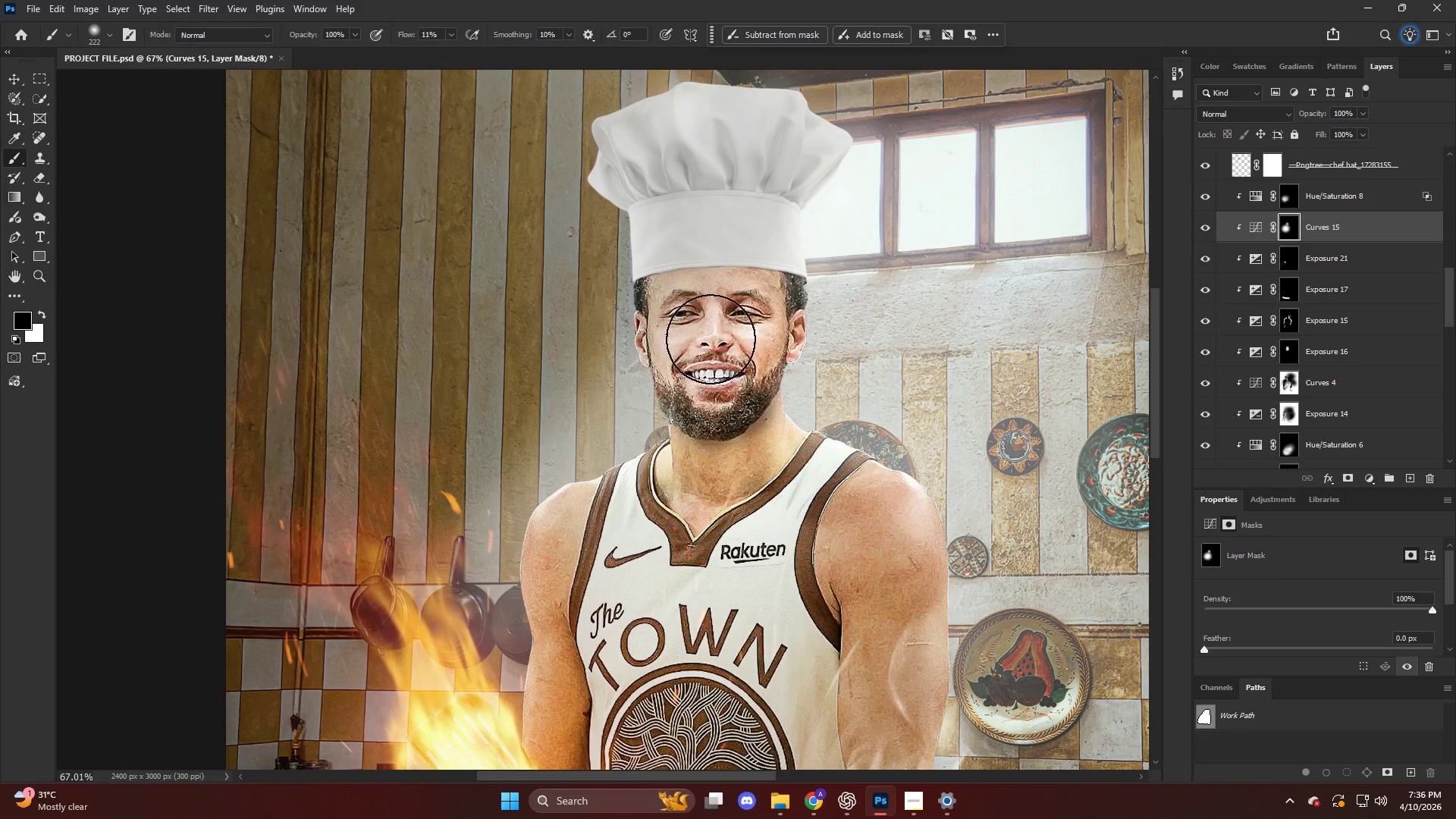 
type(xx)
 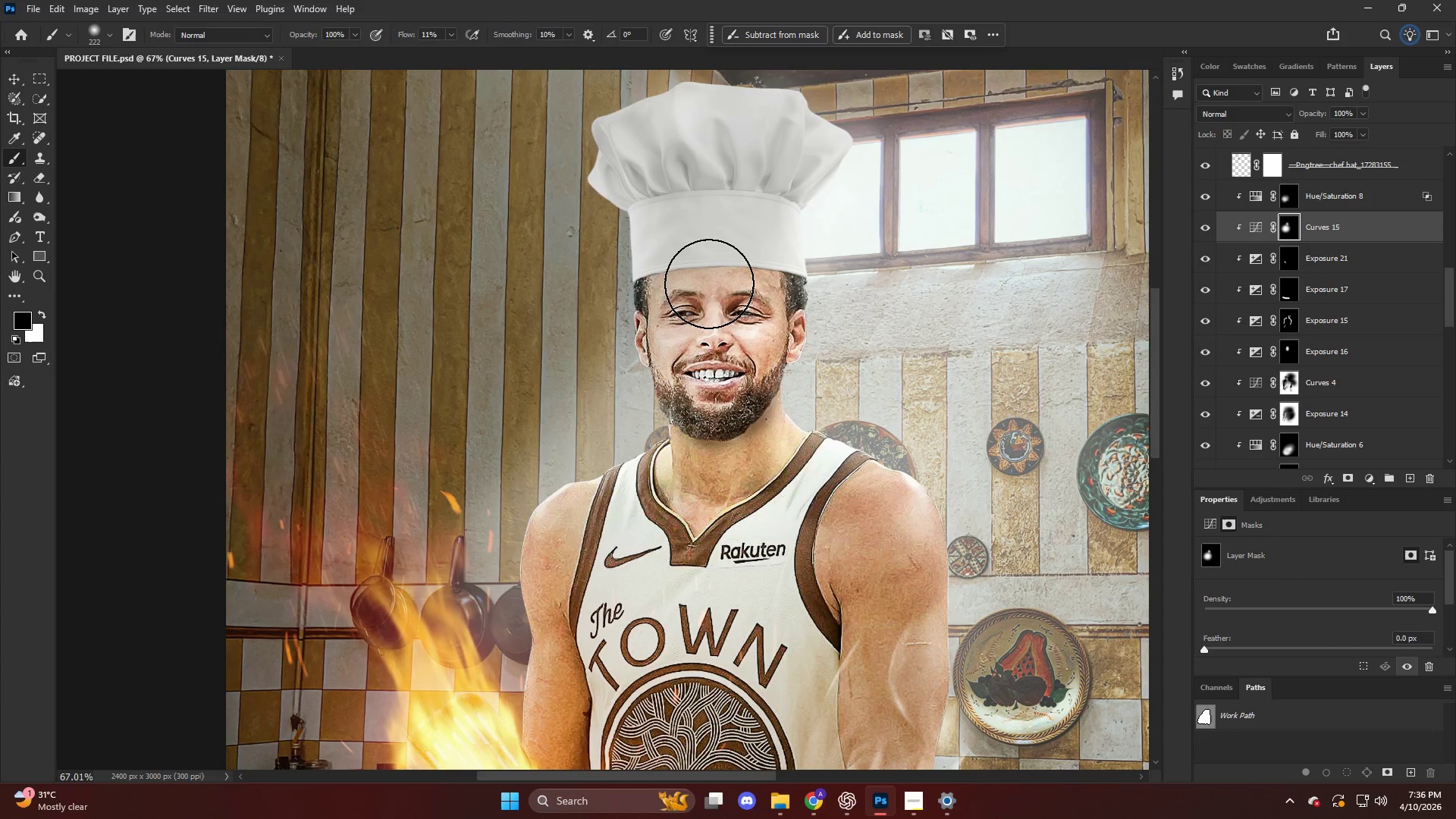 
left_click_drag(start_coordinate=[709, 284], to_coordinate=[755, 415])
 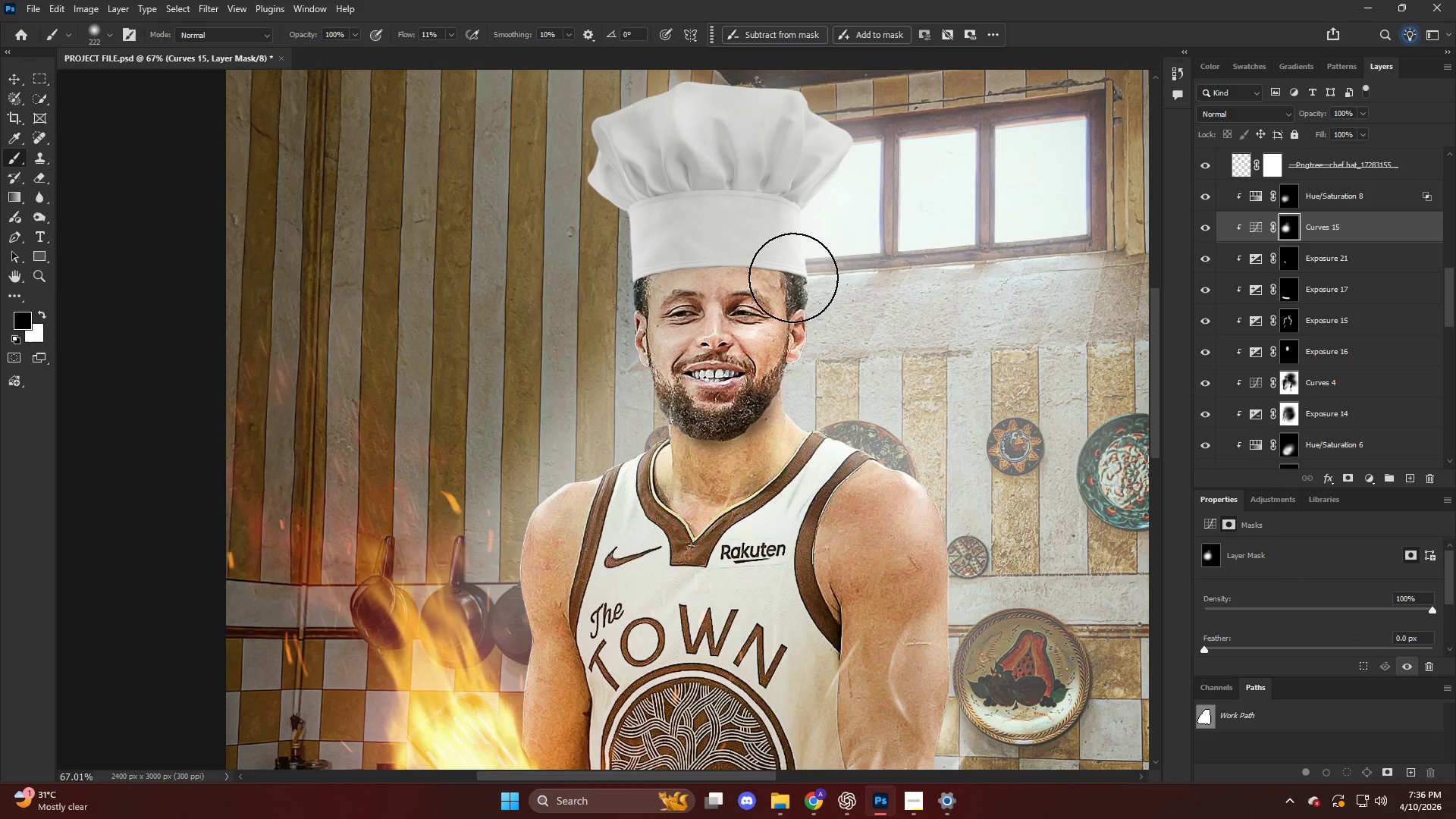 
left_click_drag(start_coordinate=[739, 218], to_coordinate=[690, 410])
 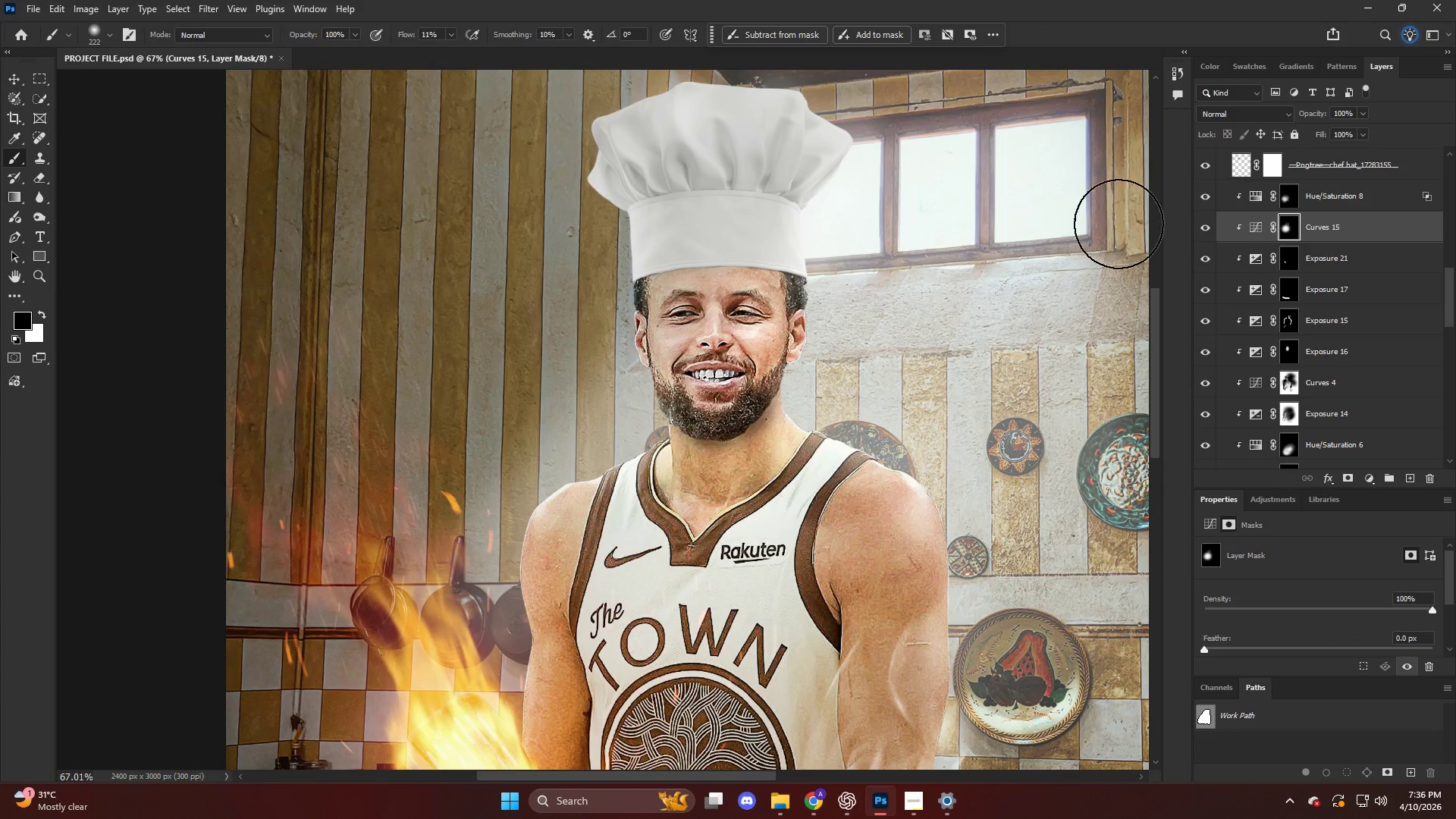 
hold_key(key=AltLeft, duration=0.56)
 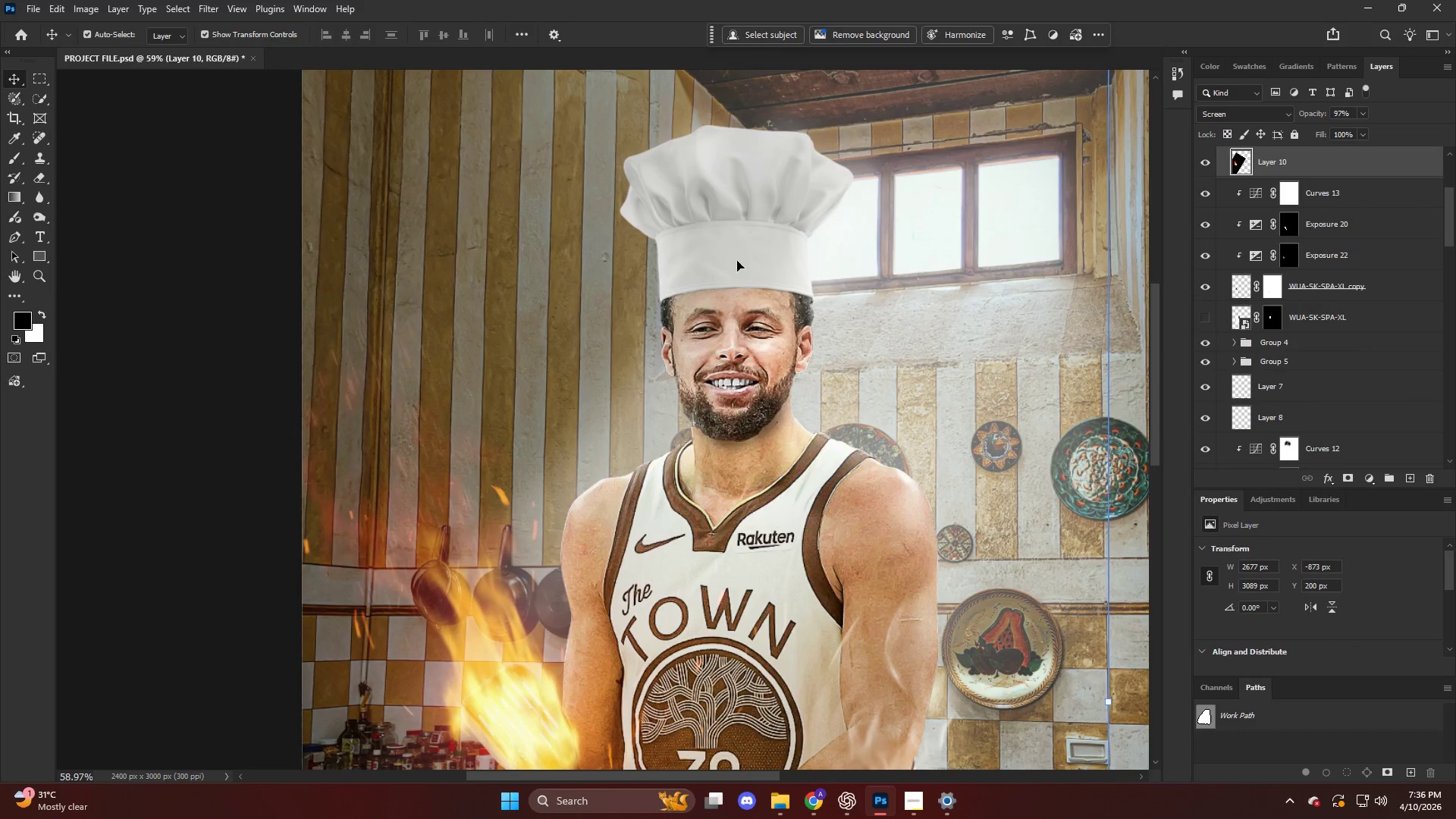 
key(V)
 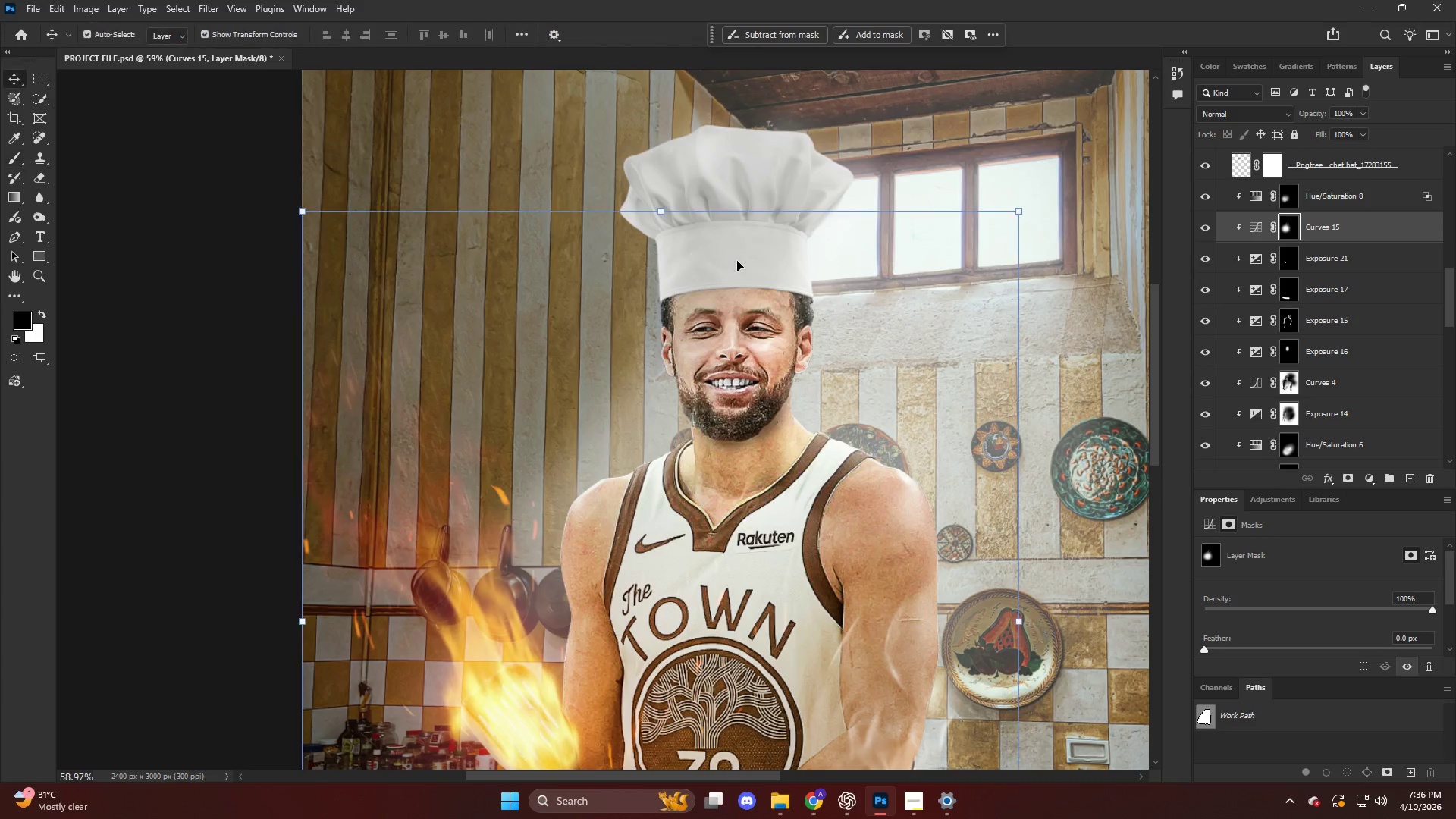 
left_click([737, 261])
 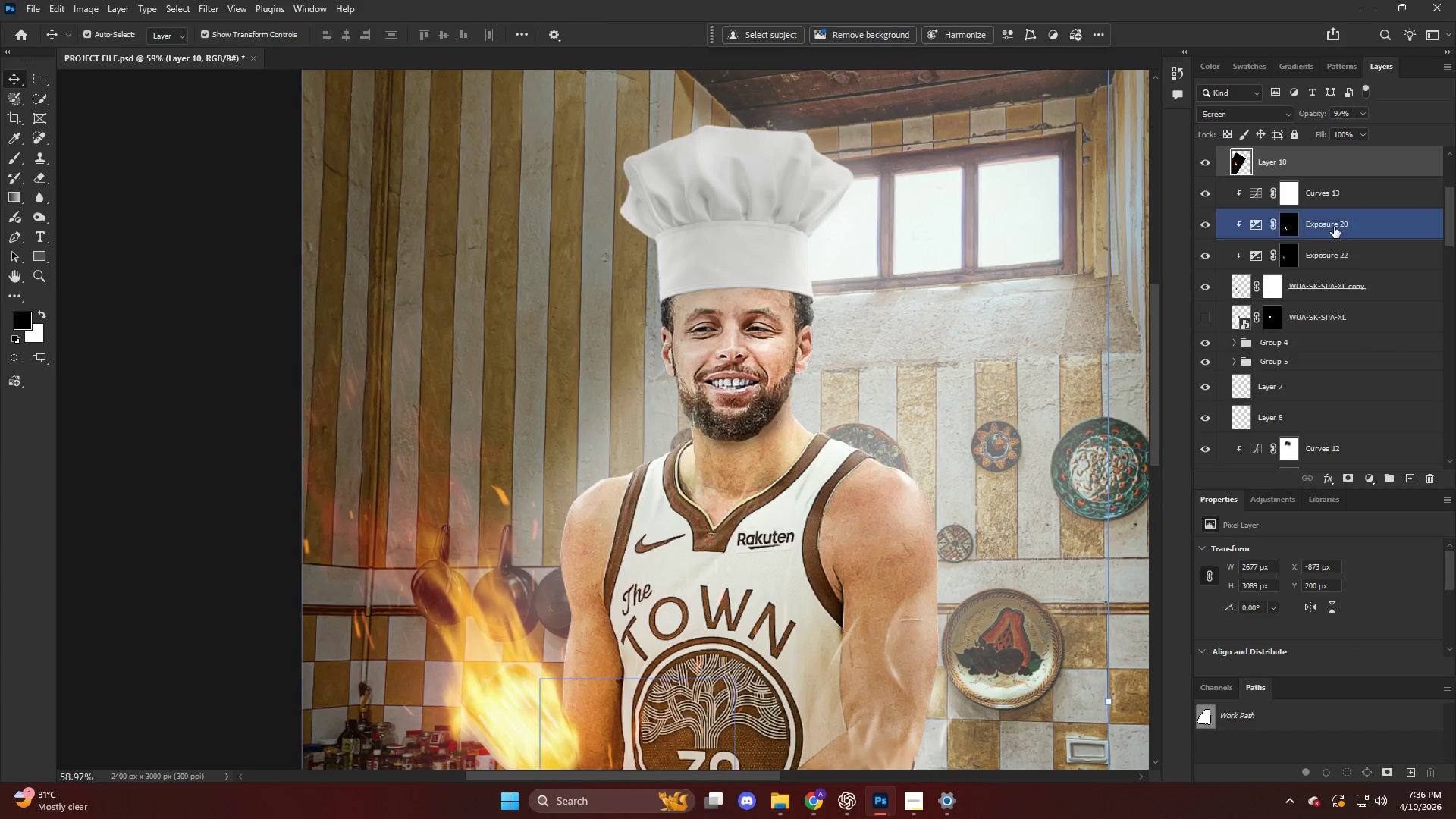 
scroll: coordinate [719, 275], scroll_direction: down, amount: 2.0
 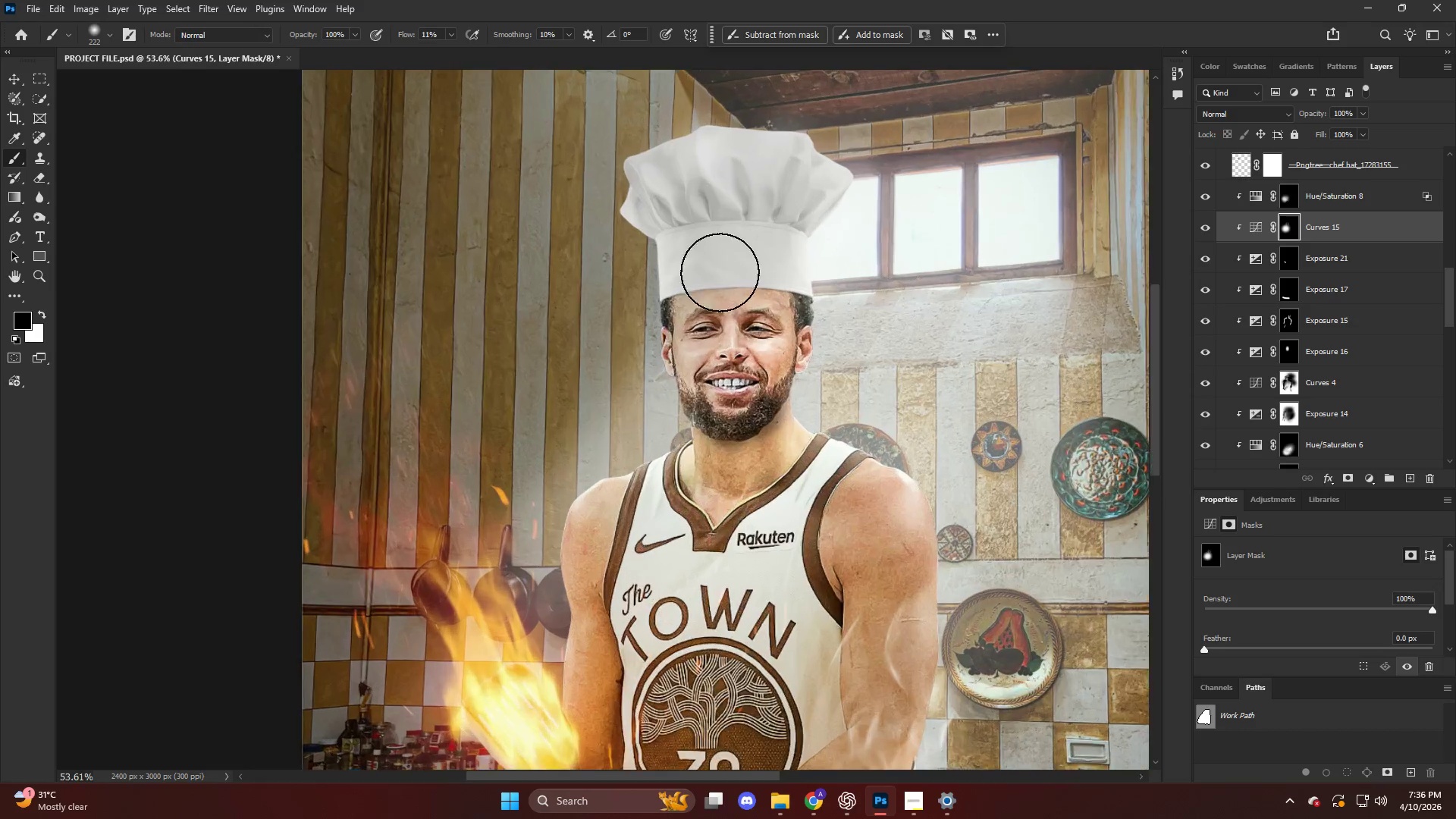 
scroll: coordinate [1341, 228], scroll_direction: up, amount: 3.0
 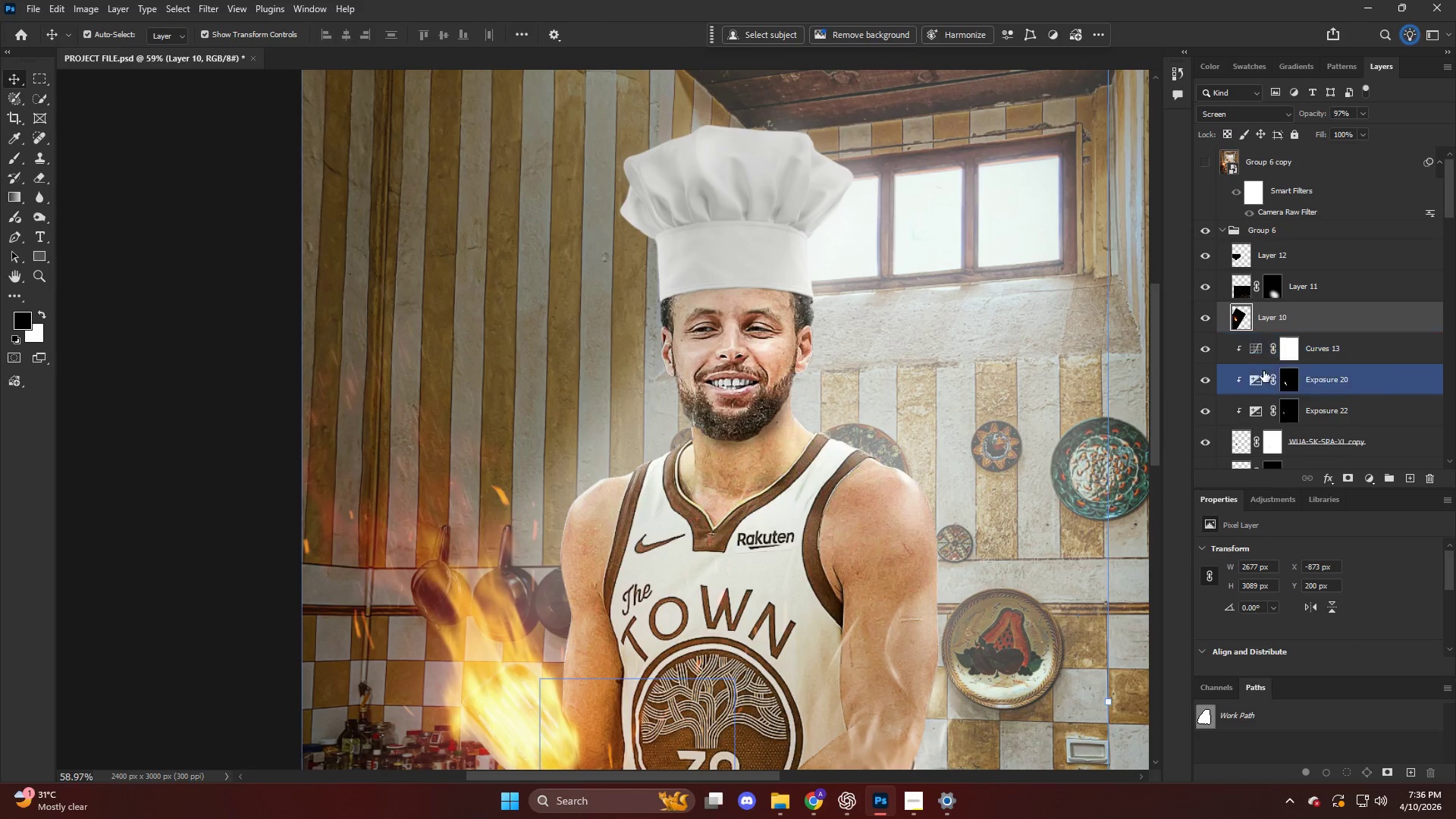 
scroll: coordinate [1267, 360], scroll_direction: down, amount: 2.0
 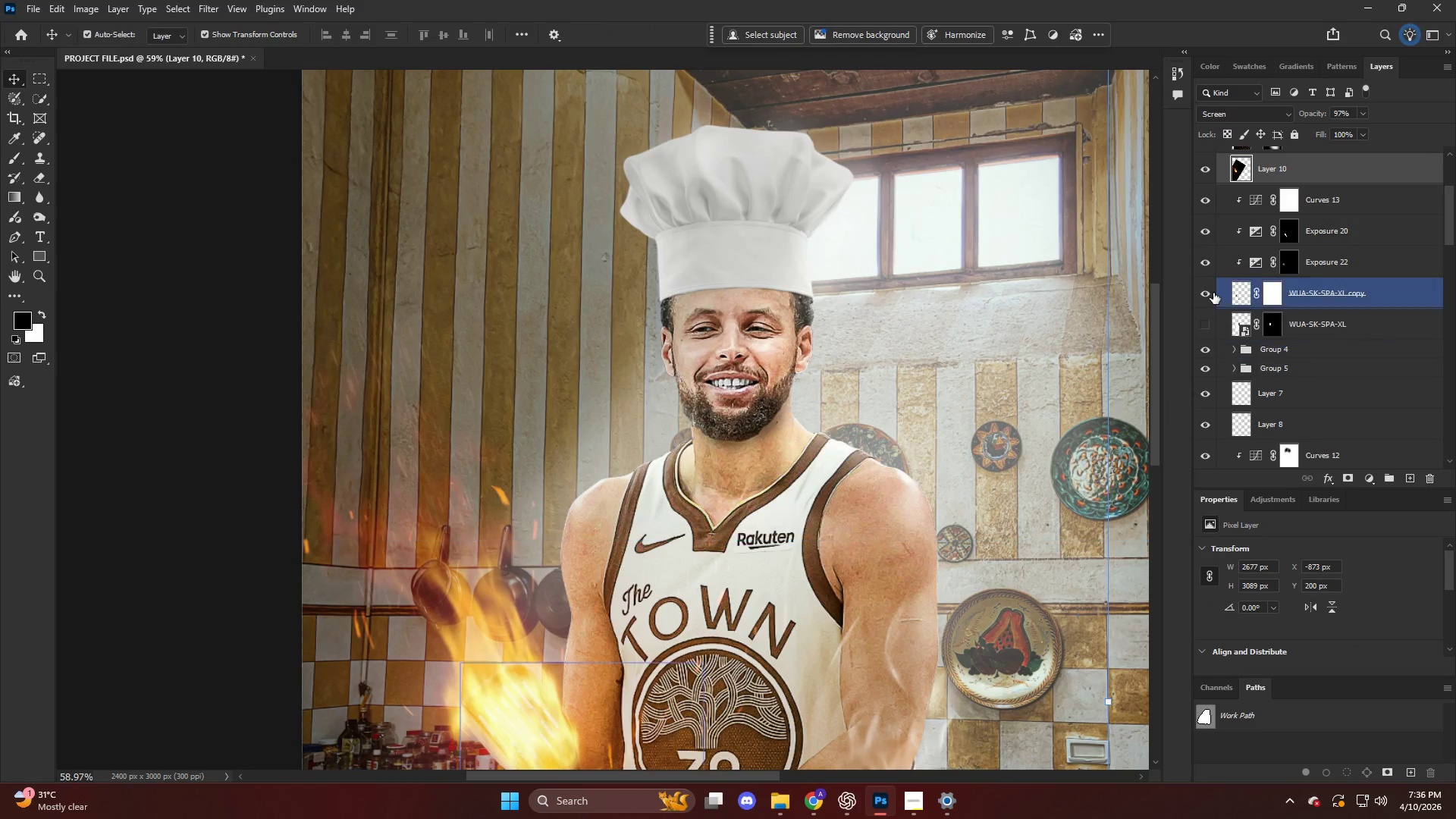 
left_click([1210, 292])
 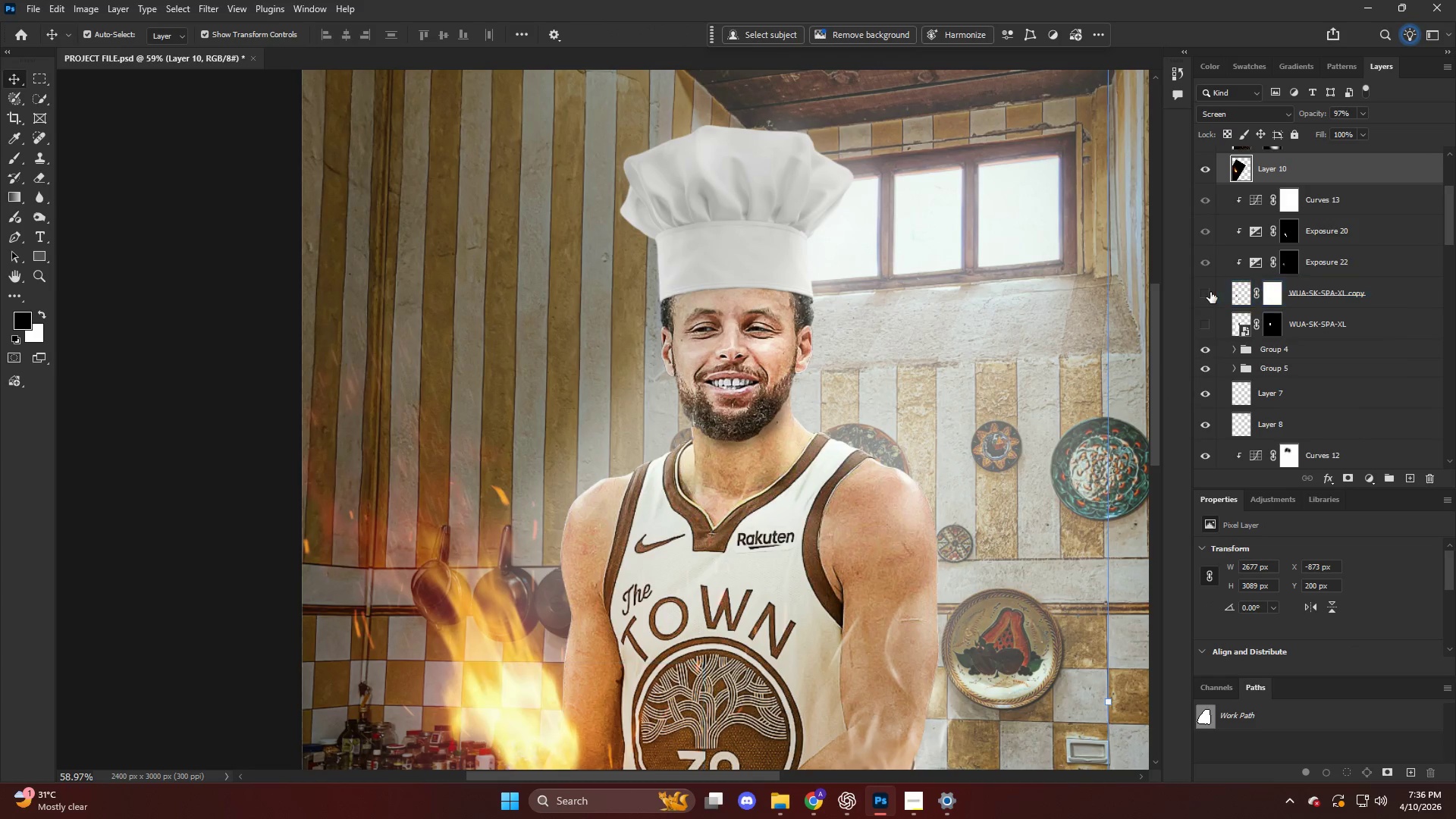 
left_click([1210, 292])
 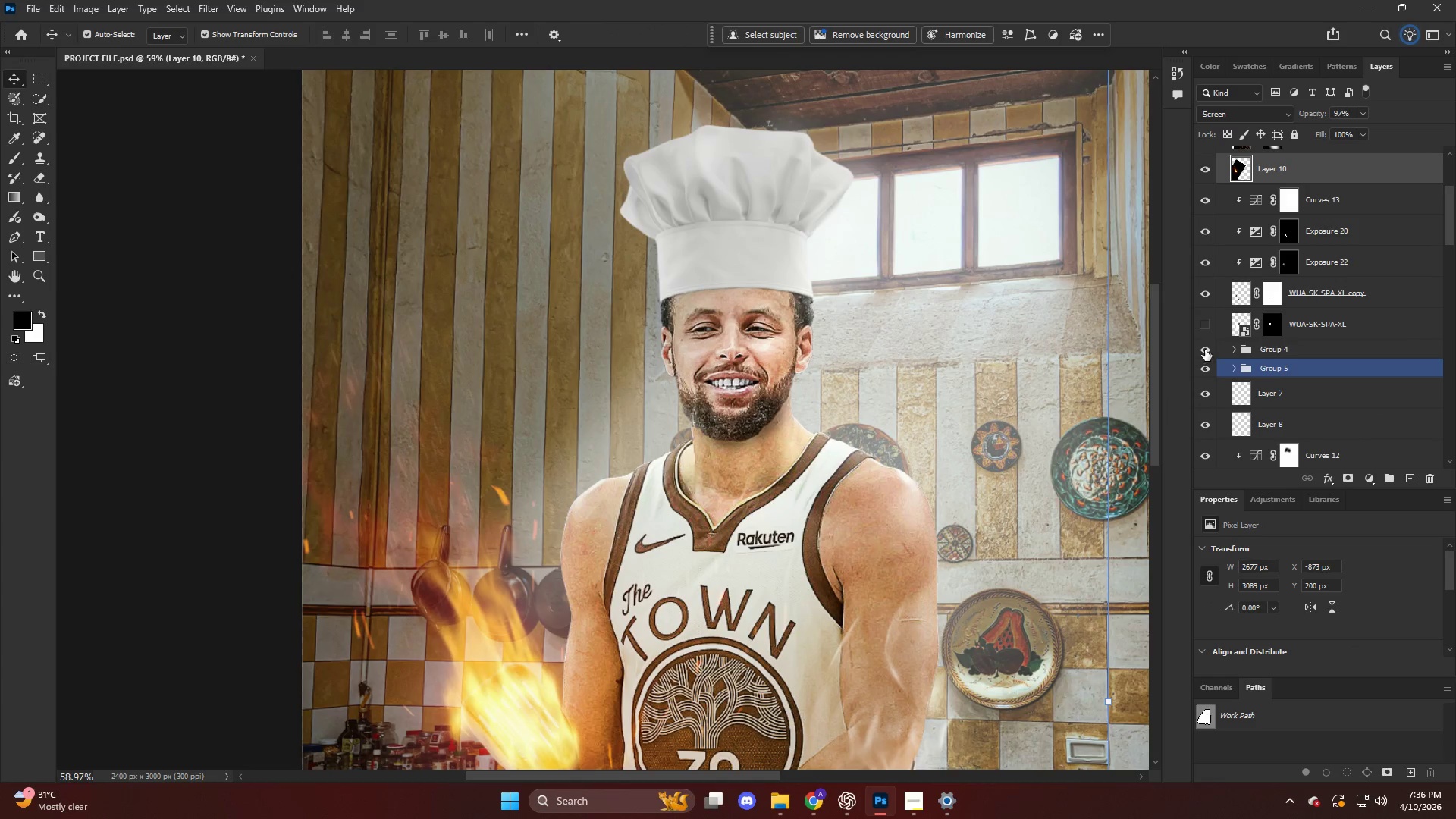 
scroll: coordinate [1204, 348], scroll_direction: down, amount: 3.0
 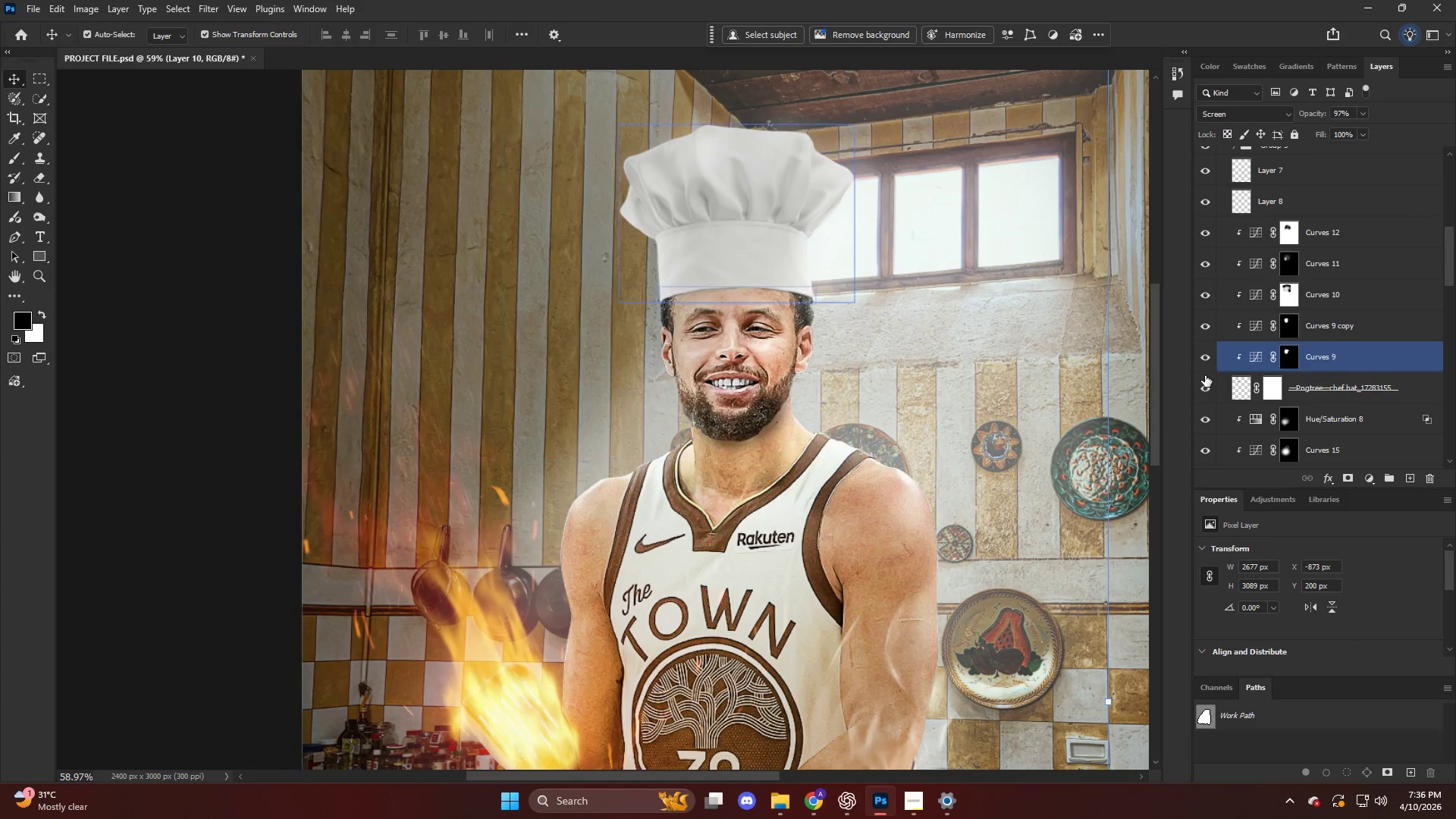 
left_click([1206, 388])
 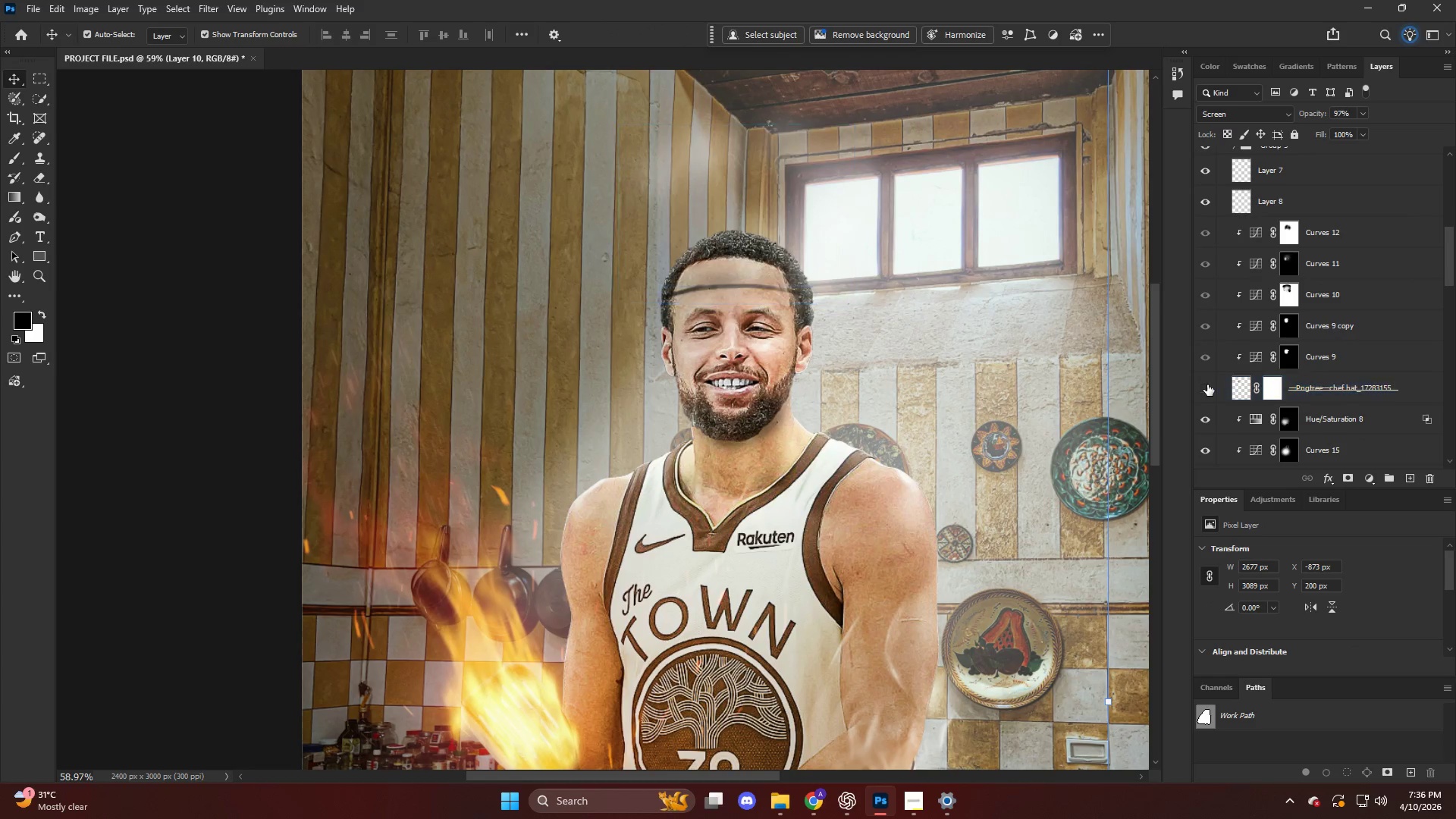 
left_click([1207, 384])
 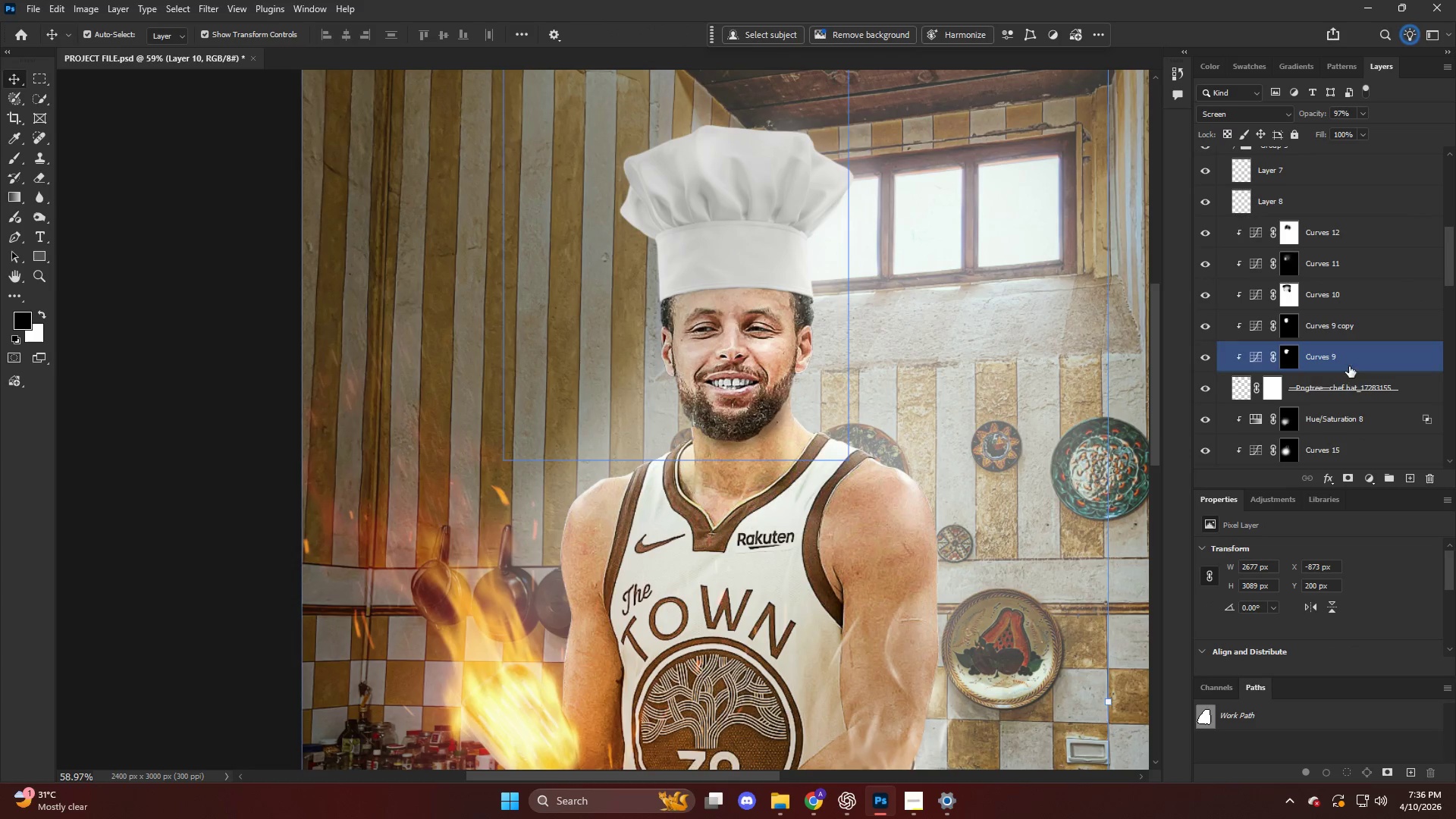 
left_click([1343, 395])
 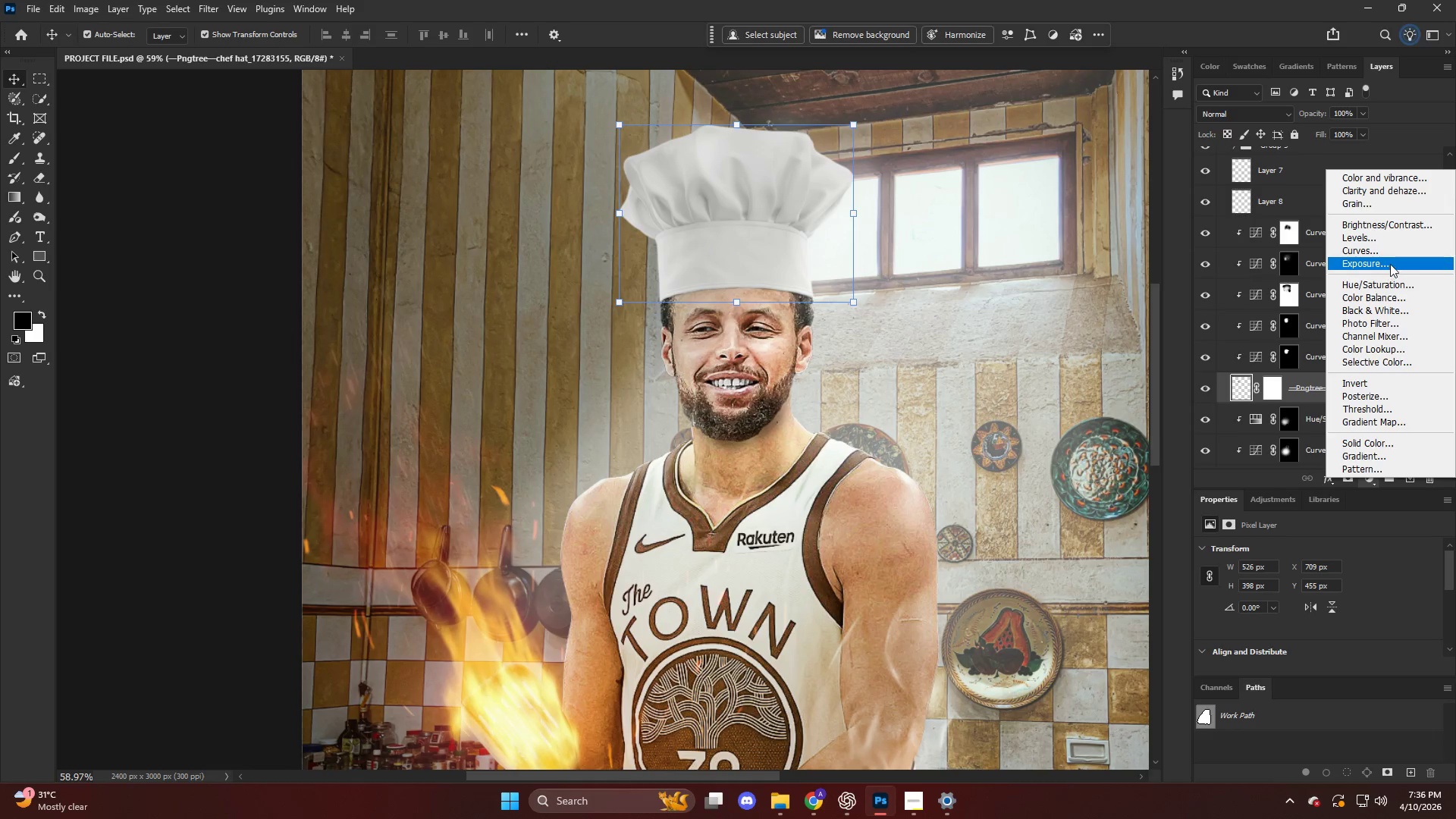 
left_click([1366, 300])
 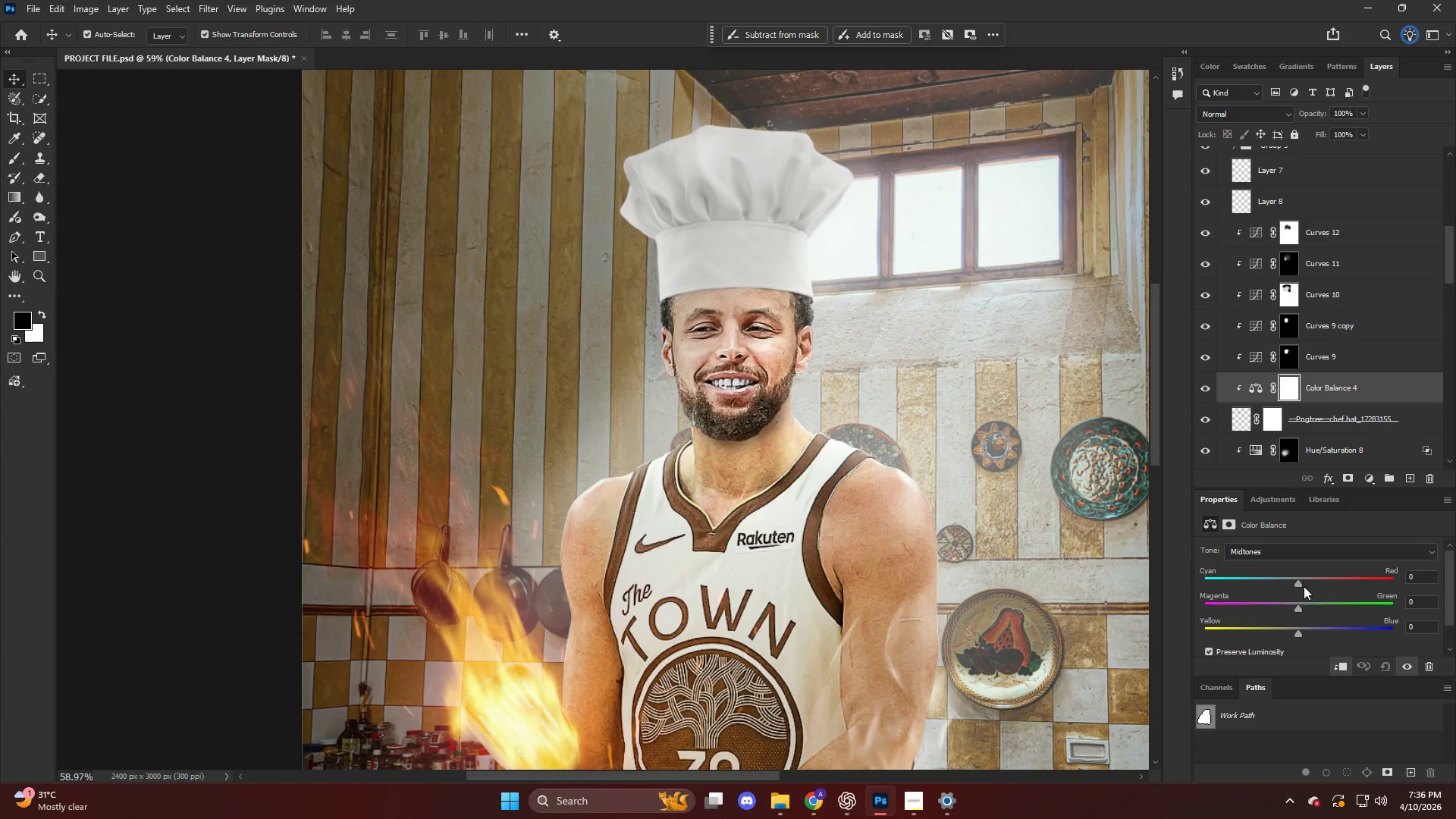 
left_click_drag(start_coordinate=[1298, 579], to_coordinate=[1331, 582])
 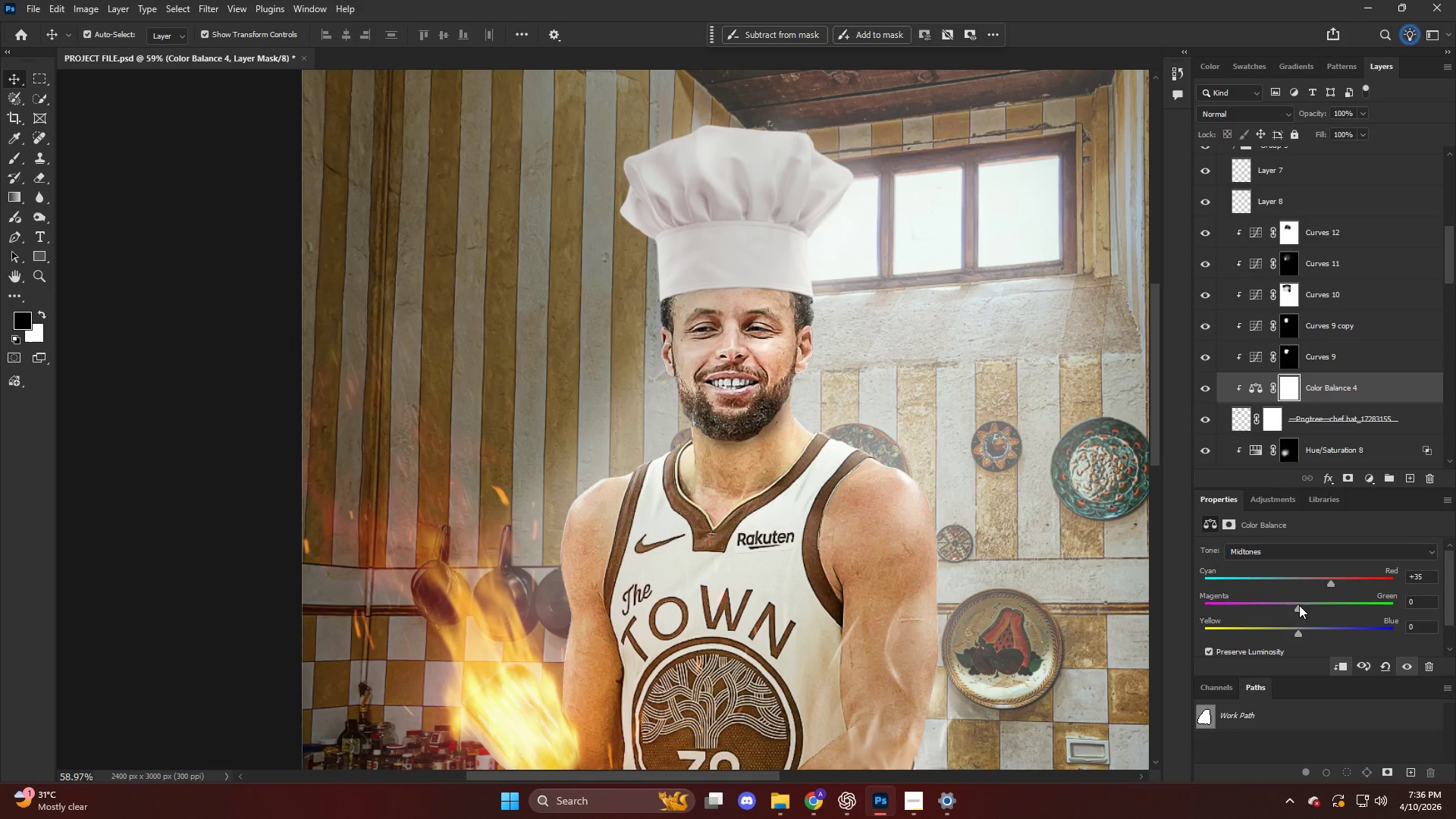 
left_click_drag(start_coordinate=[1297, 604], to_coordinate=[1310, 611])
 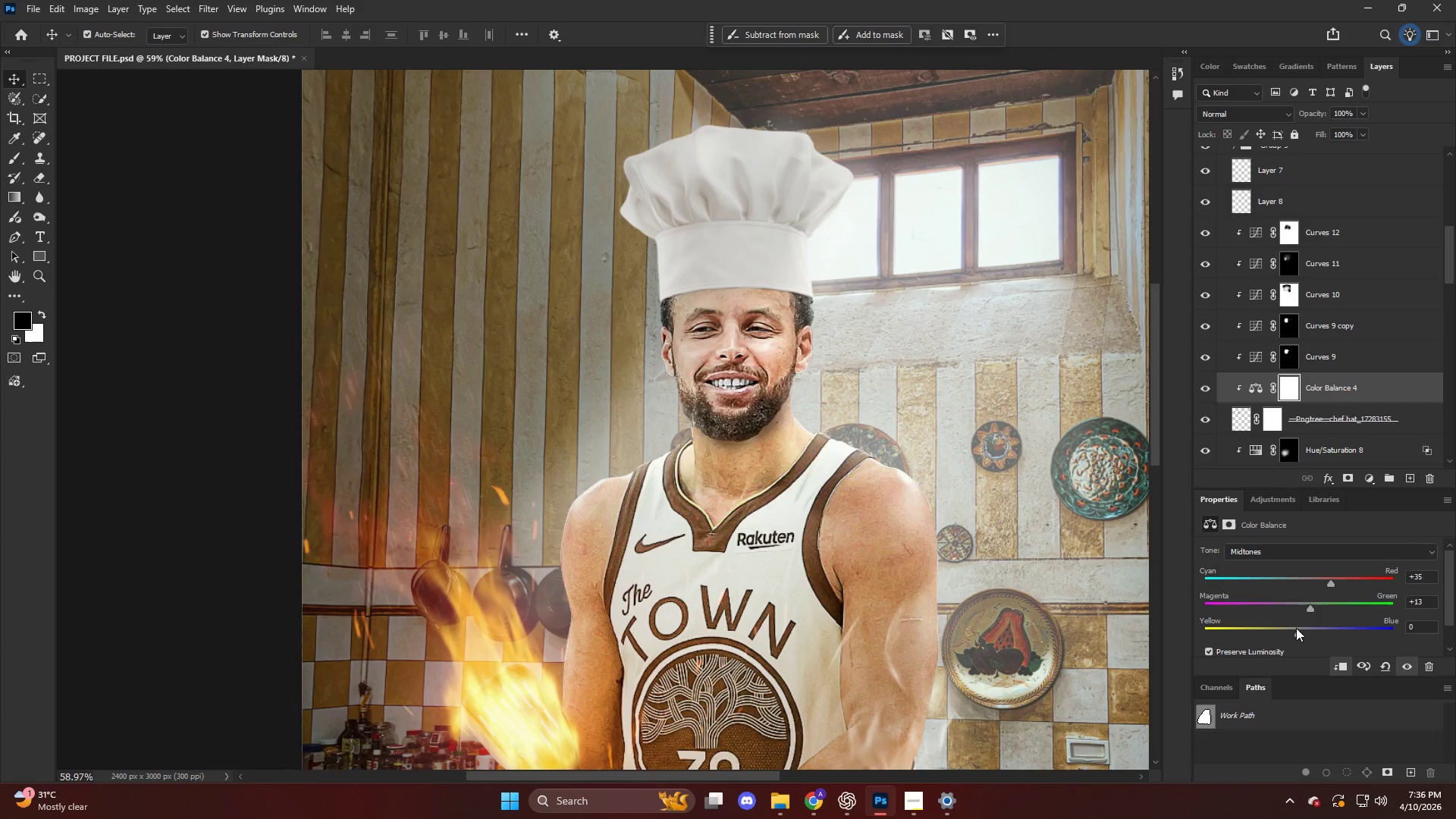 
left_click_drag(start_coordinate=[1295, 627], to_coordinate=[1243, 625])
 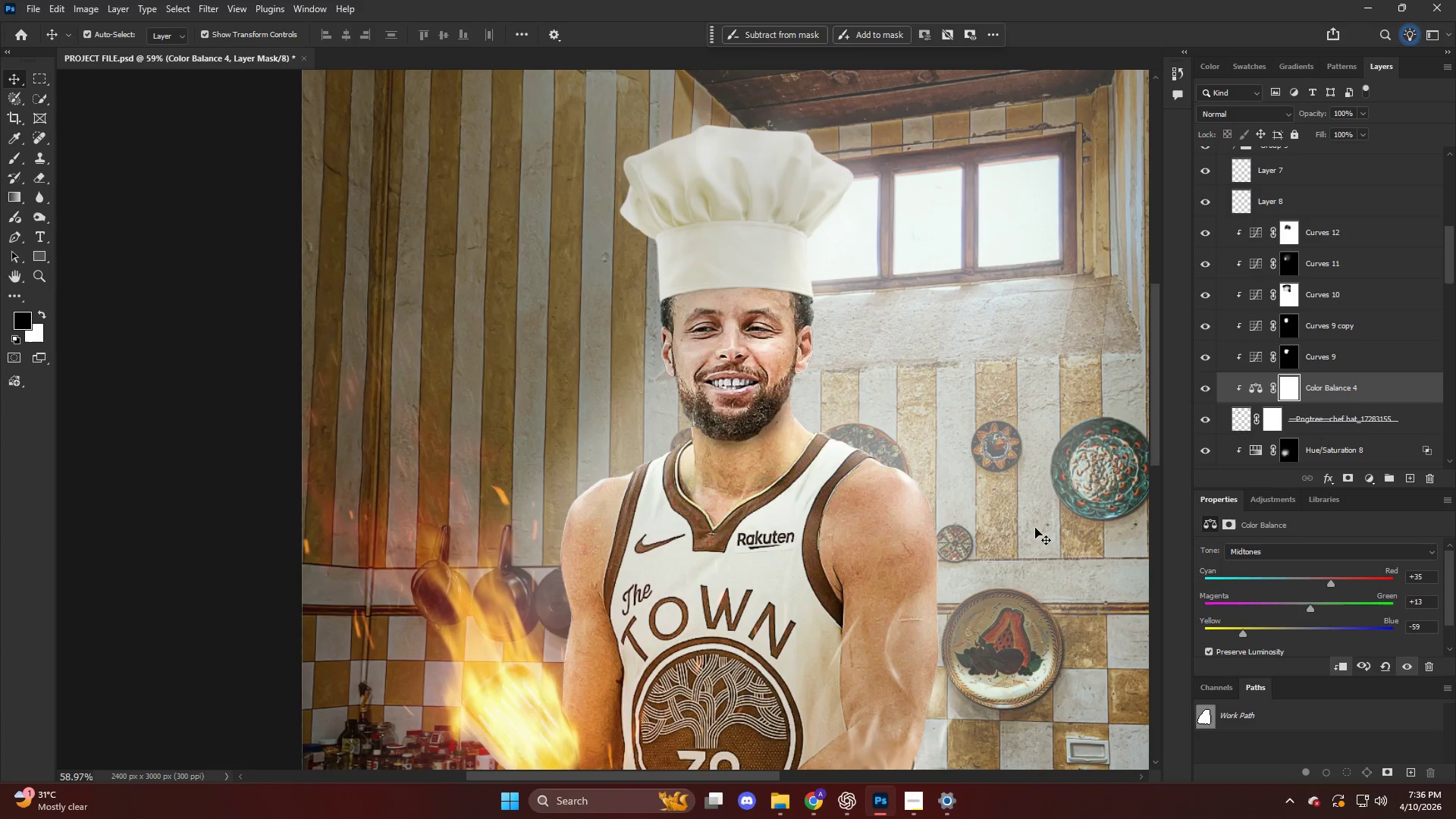 
key(Alt+AltLeft)
 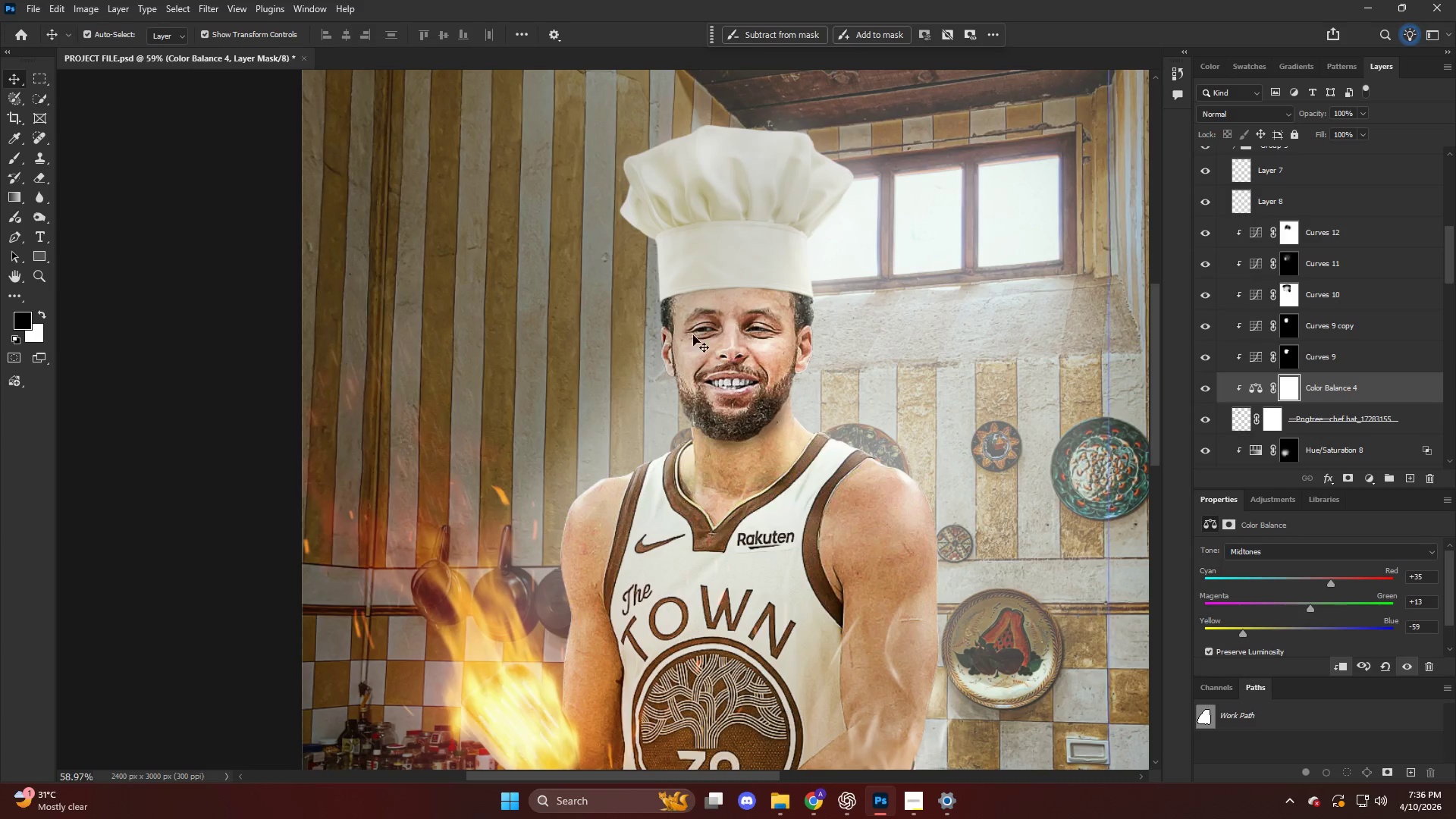 
scroll: coordinate [693, 335], scroll_direction: down, amount: 6.0
 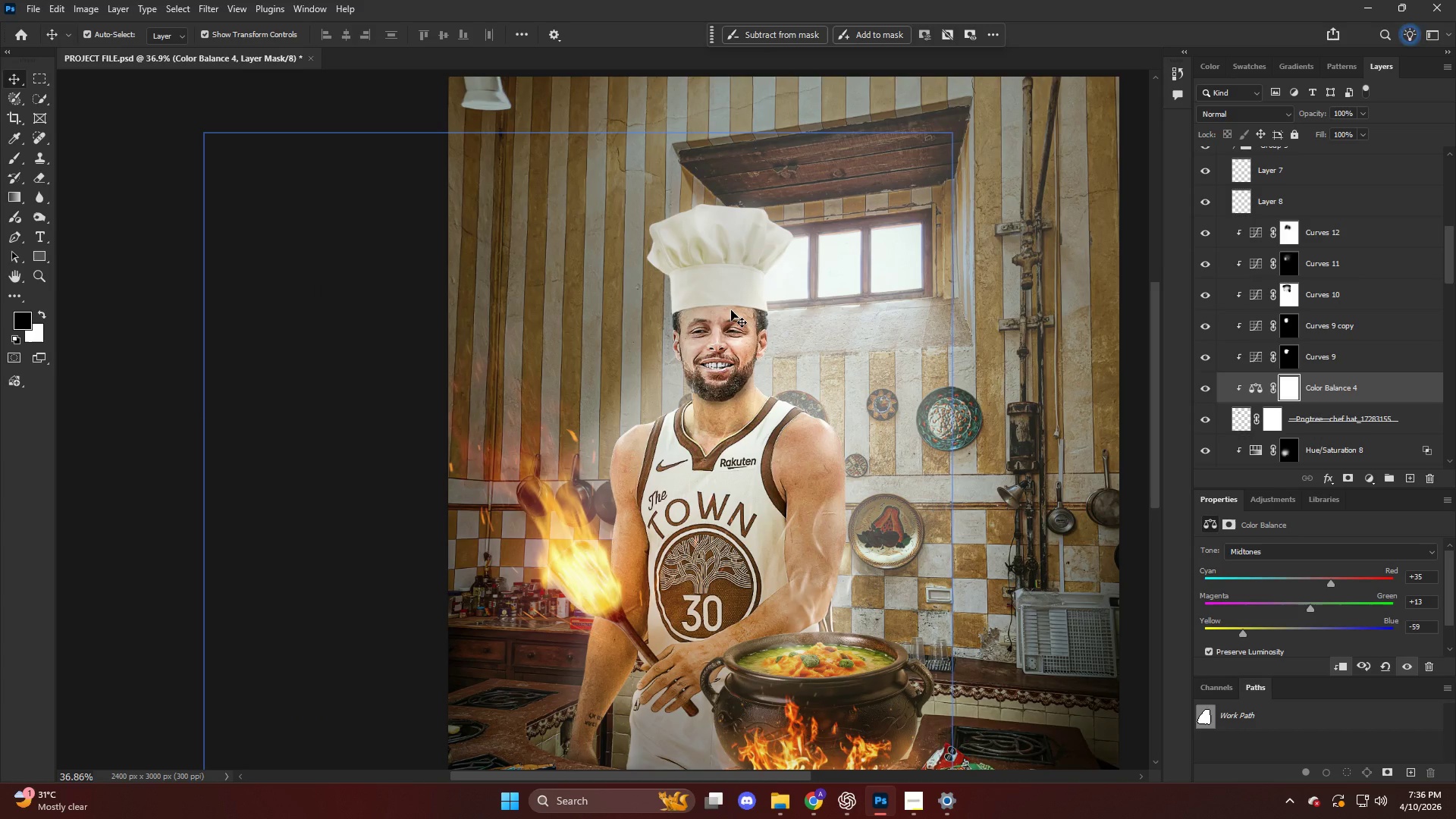 
key(Alt+AltLeft)
 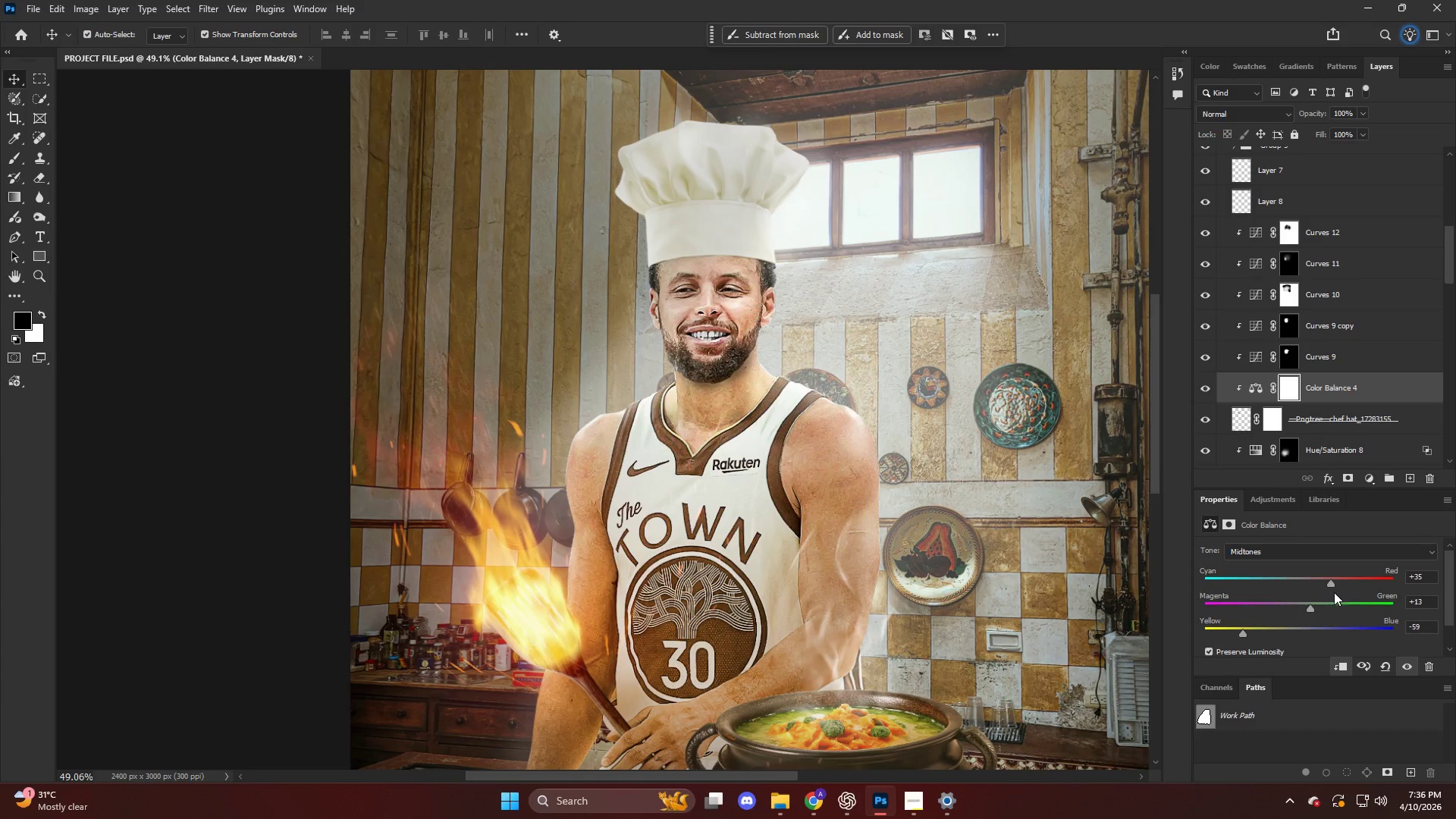 
scroll: coordinate [745, 310], scroll_direction: none, amount: 0.0
 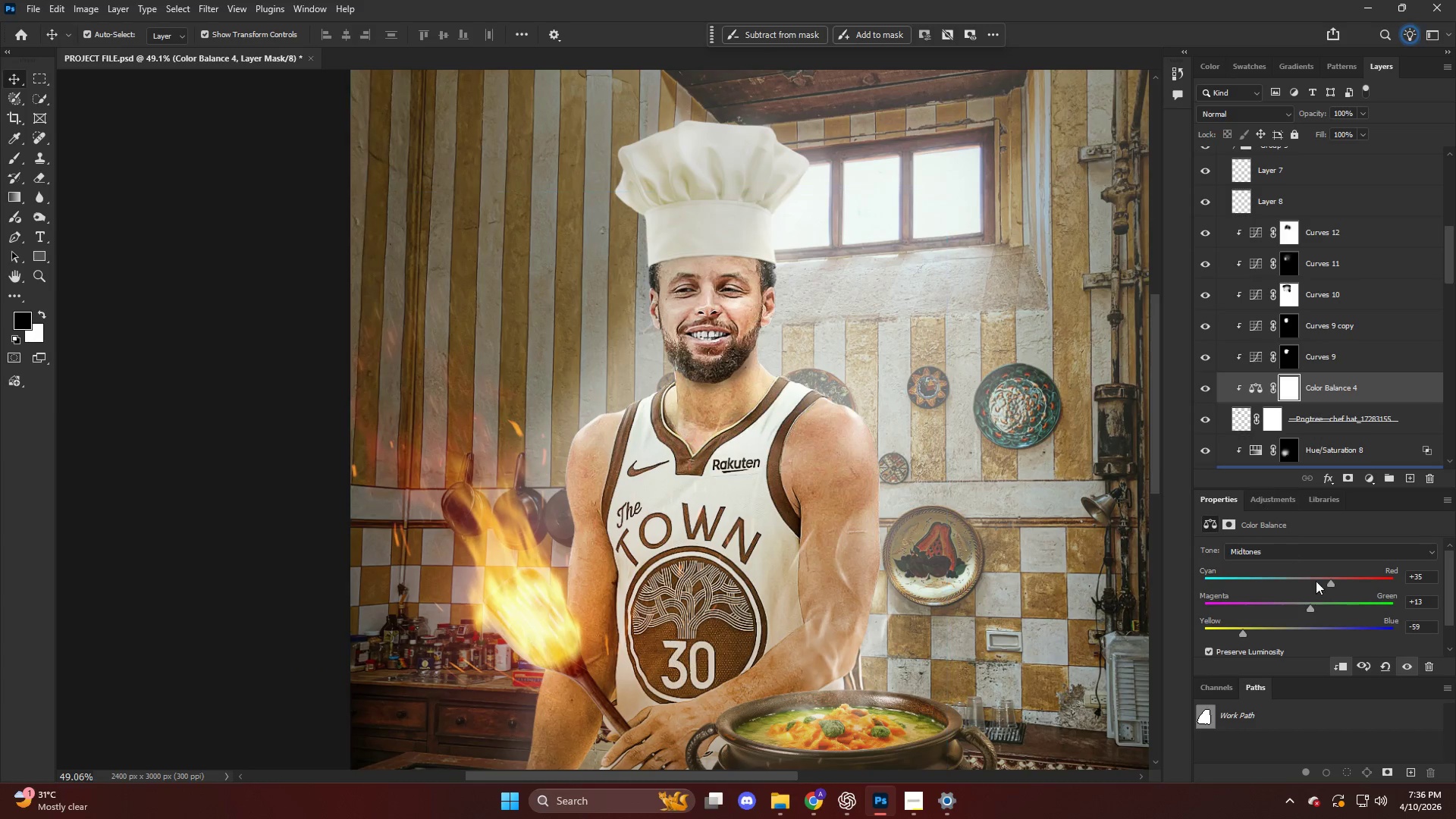 
left_click_drag(start_coordinate=[1324, 577], to_coordinate=[1326, 582])
 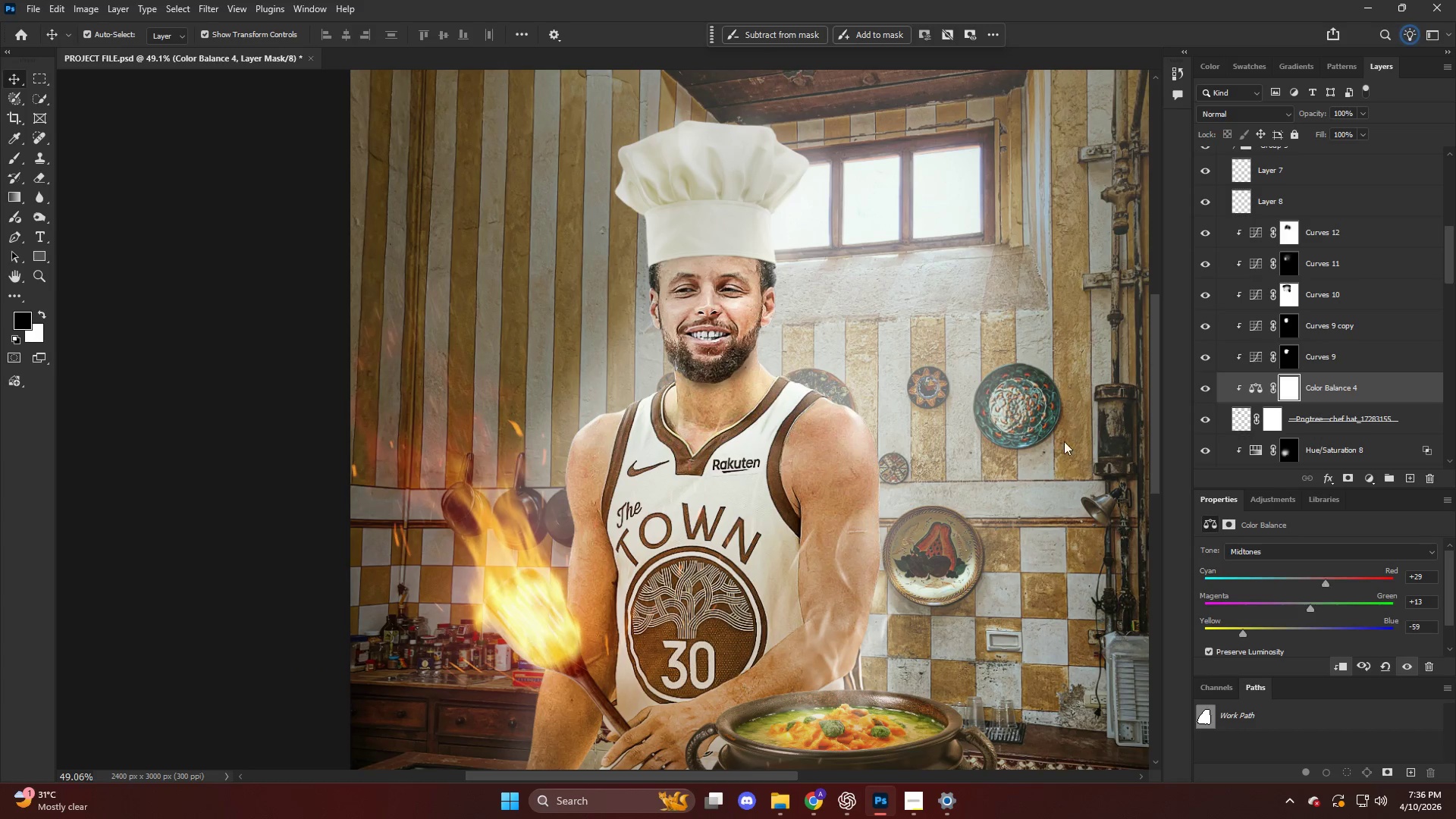 
hold_key(key=AltLeft, duration=0.5)
scroll: coordinate [690, 250], scroll_direction: down, amount: 11.0
 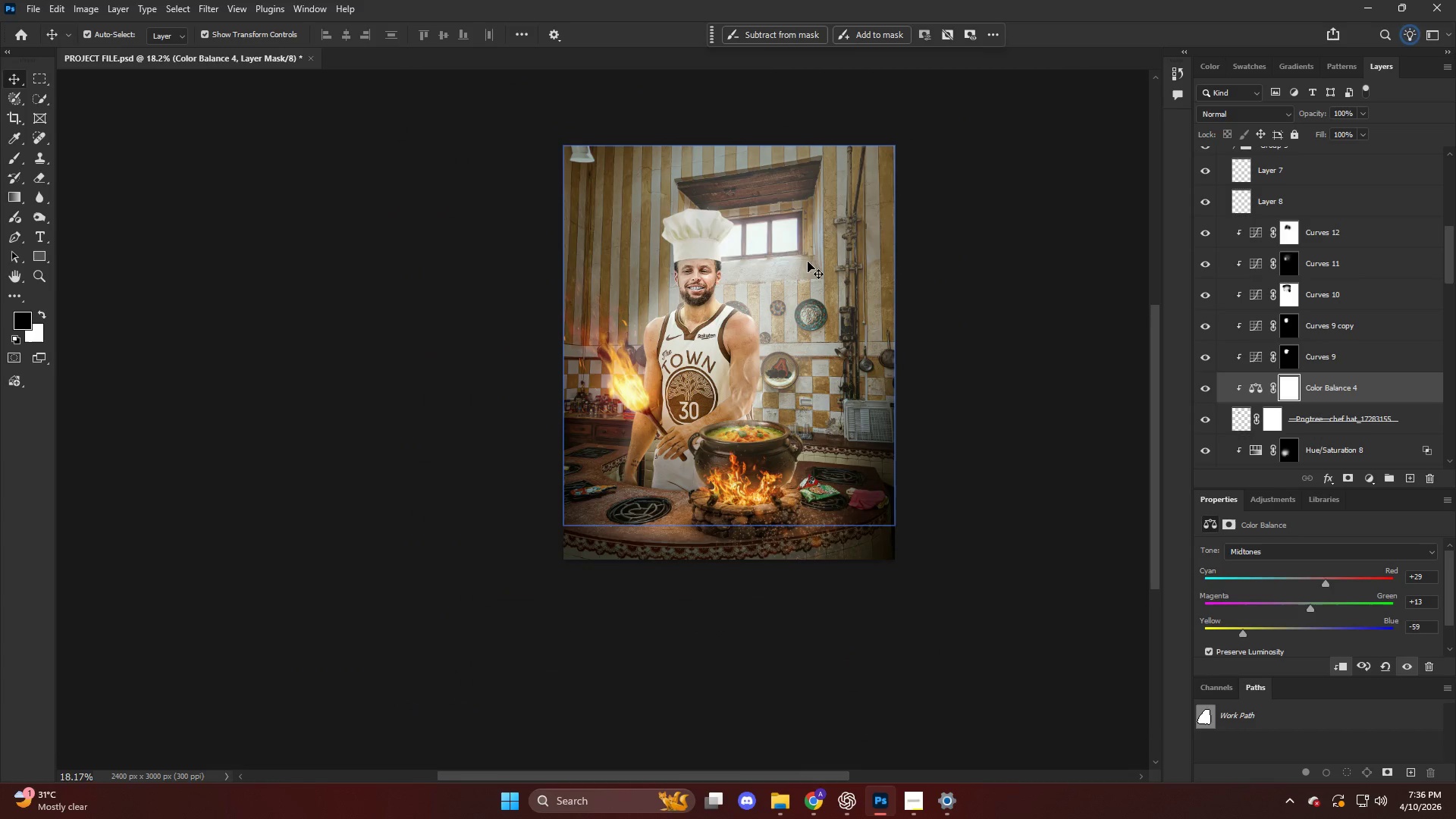 
hold_key(key=AltLeft, duration=0.72)
scroll: coordinate [722, 240], scroll_direction: up, amount: 13.0
 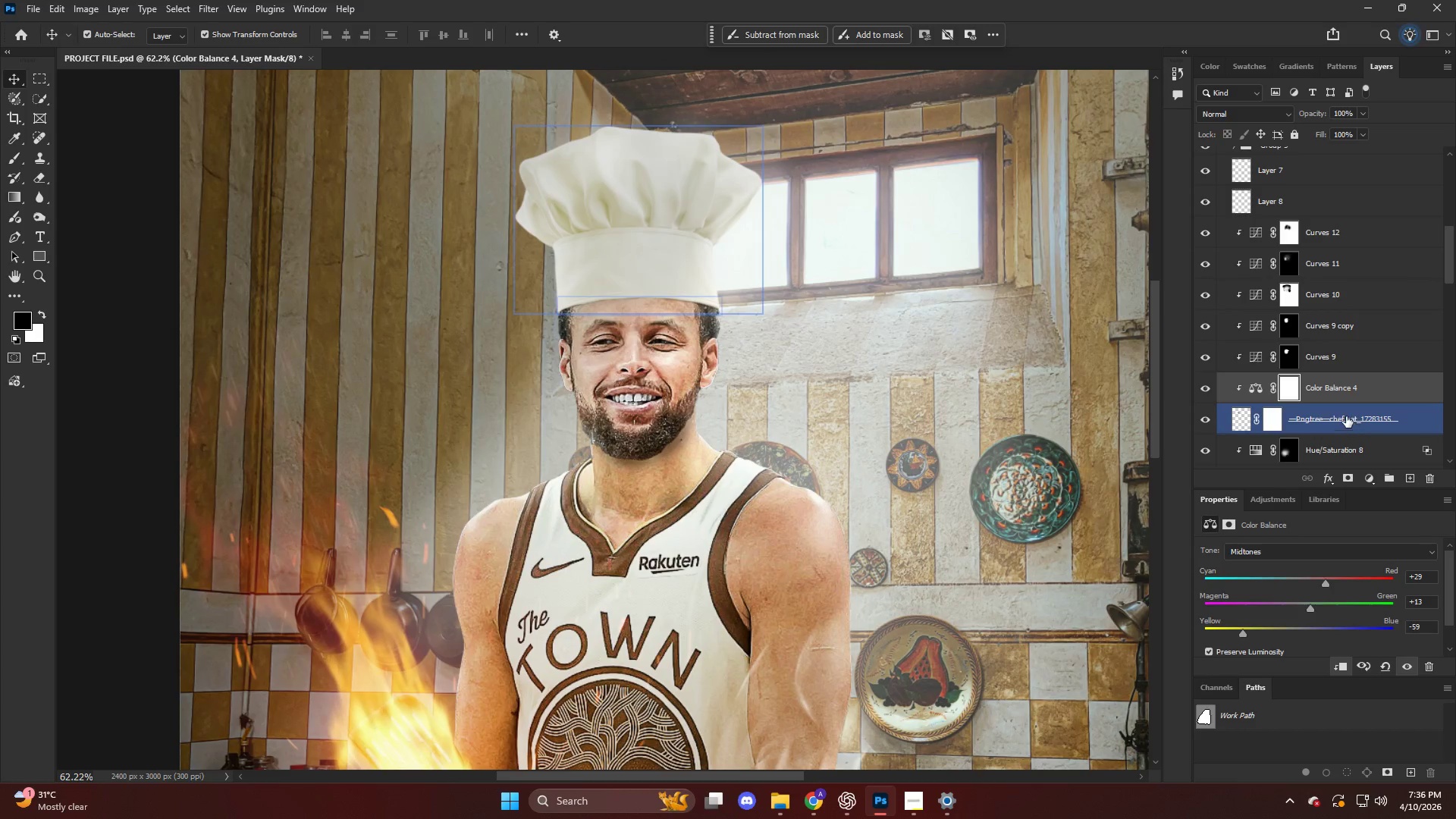 
left_click([1343, 415])
 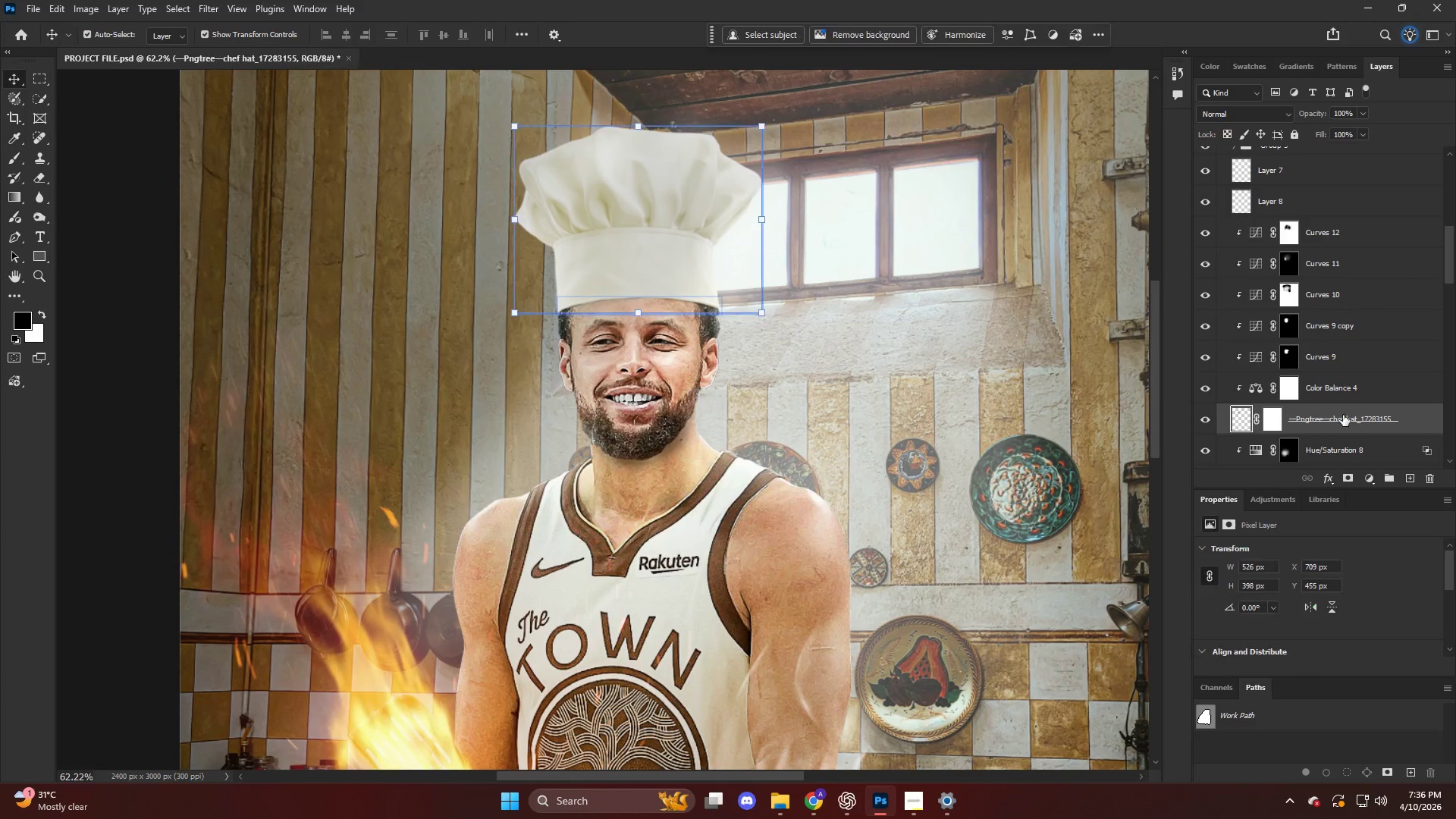 
key(Control+ControlLeft)
 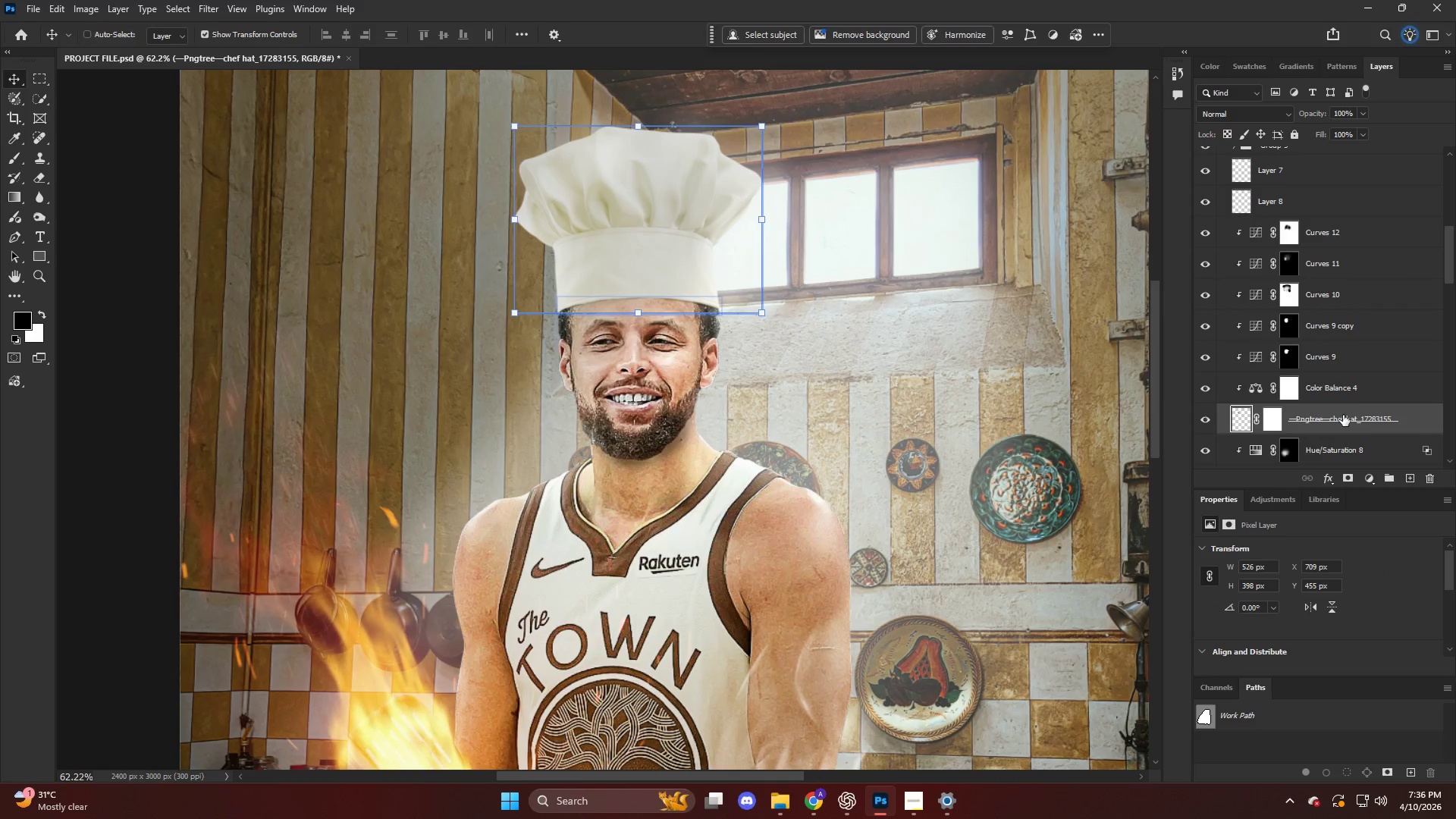 
key(Control+Shift+ShiftLeft)
 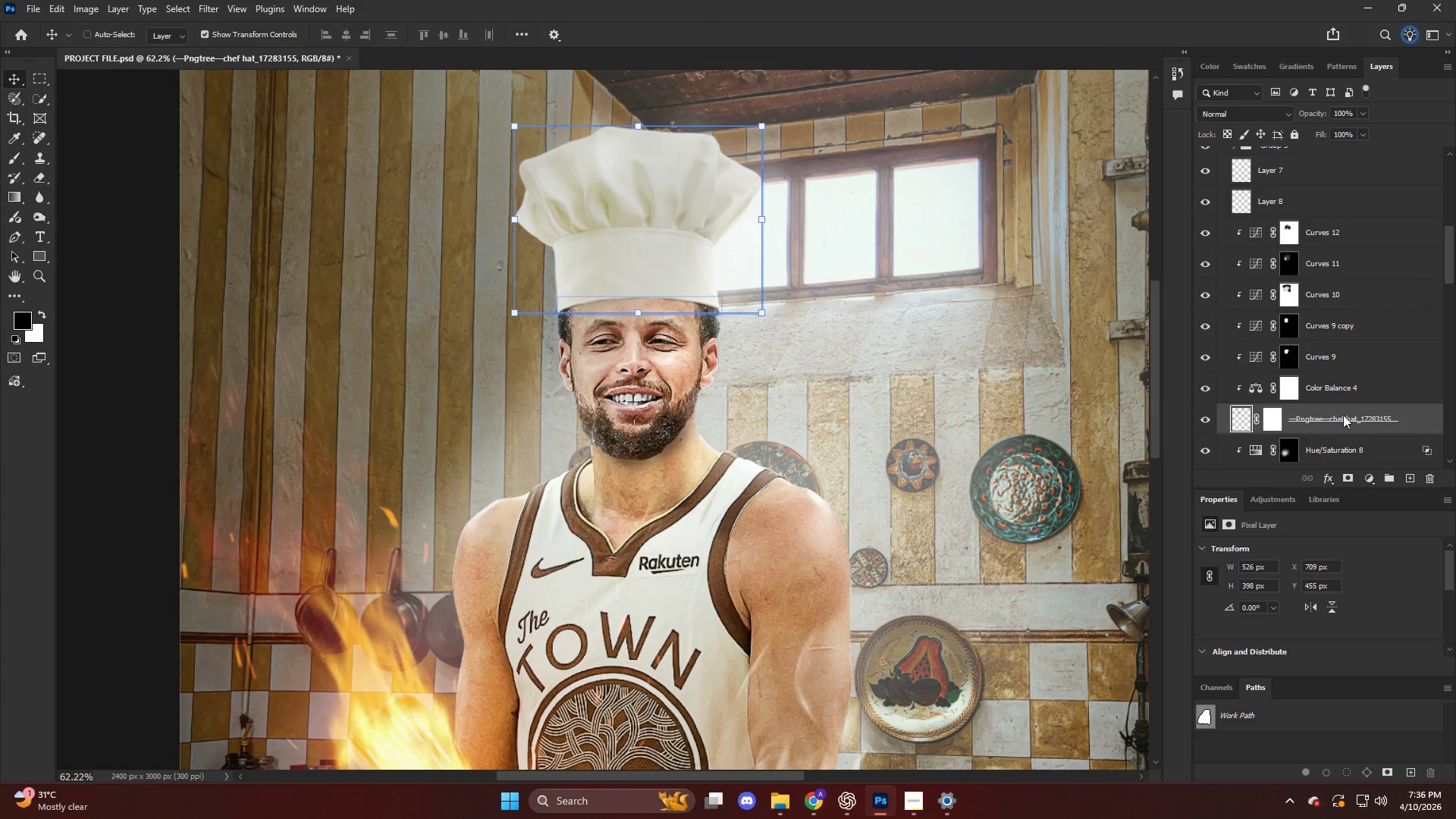 
key(Control+Shift+A)
 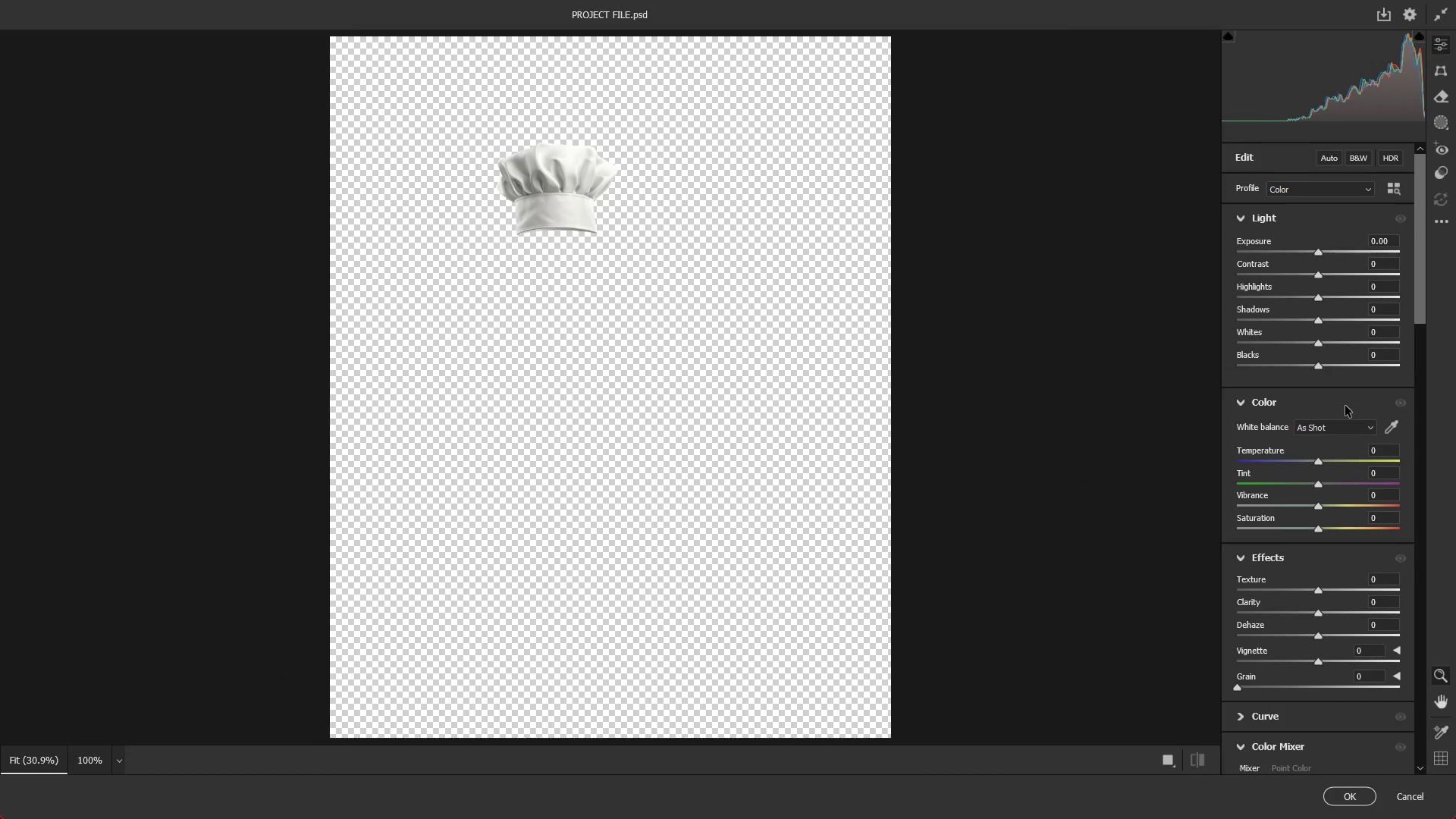 
wait(7.61)
 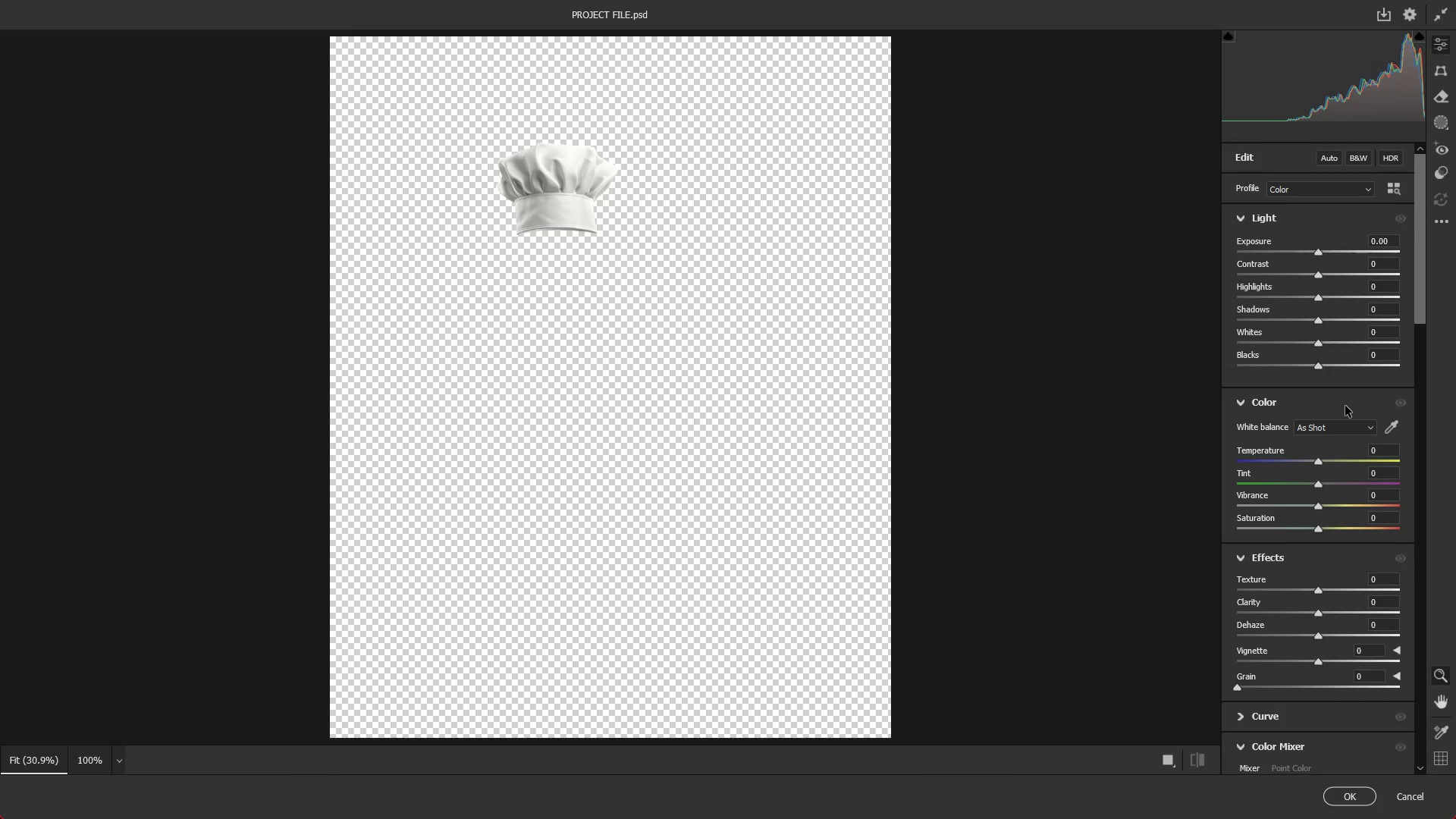 
left_click_drag(start_coordinate=[1298, 340], to_coordinate=[1285, 345])
 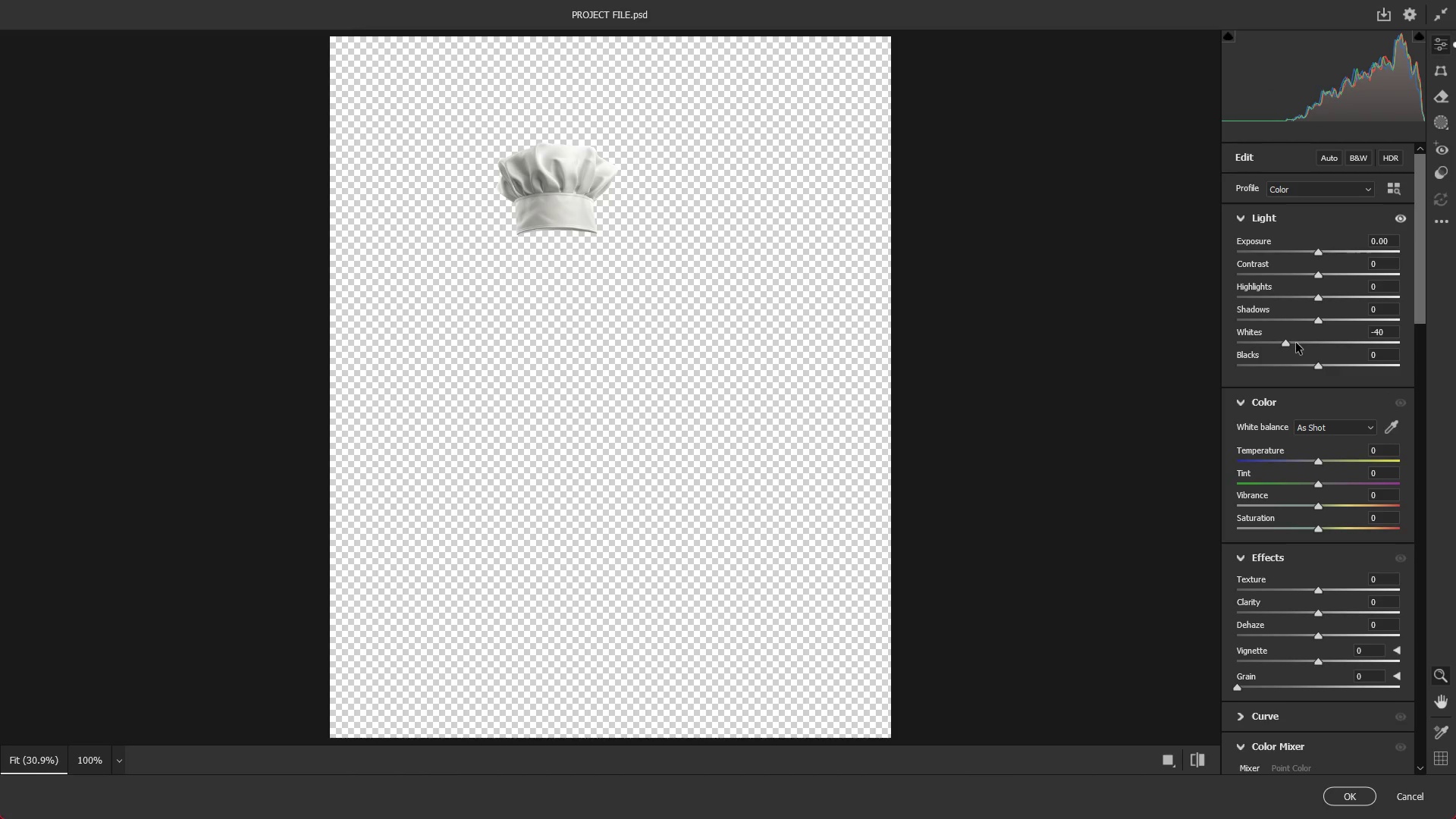 
key(NumpadEnter)
 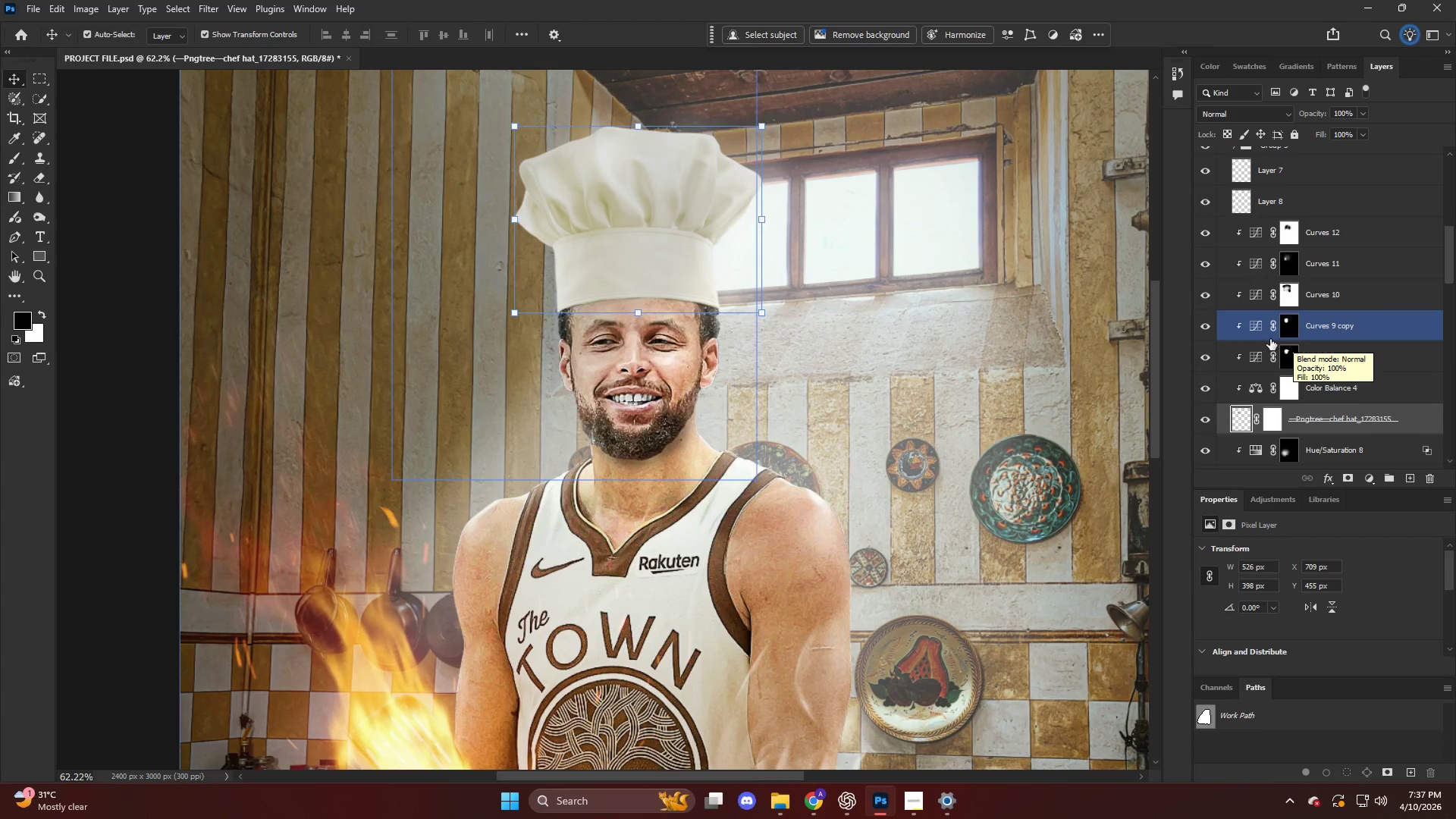 
left_click([1259, 378])
 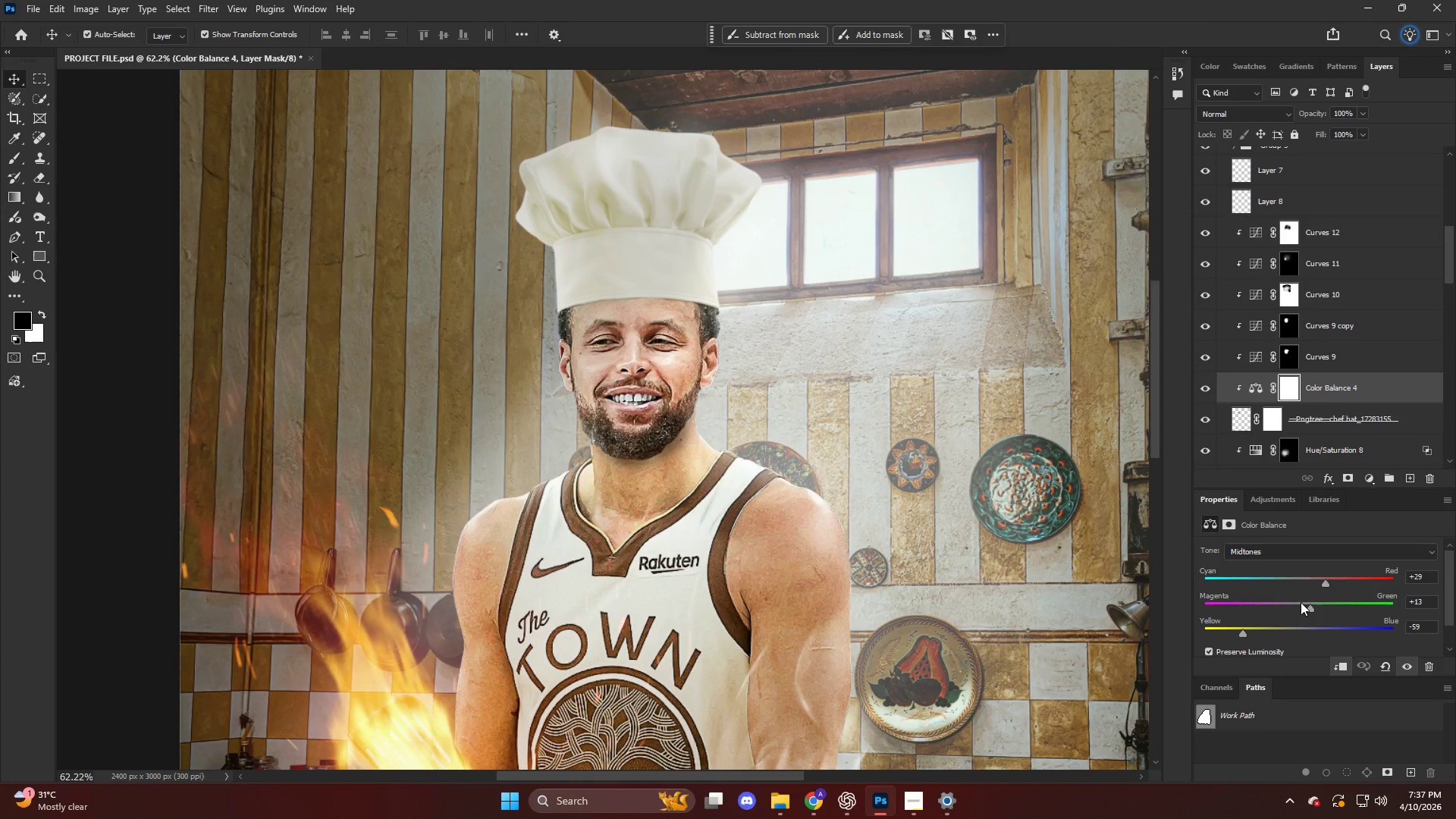 
left_click_drag(start_coordinate=[1304, 605], to_coordinate=[1282, 605])
 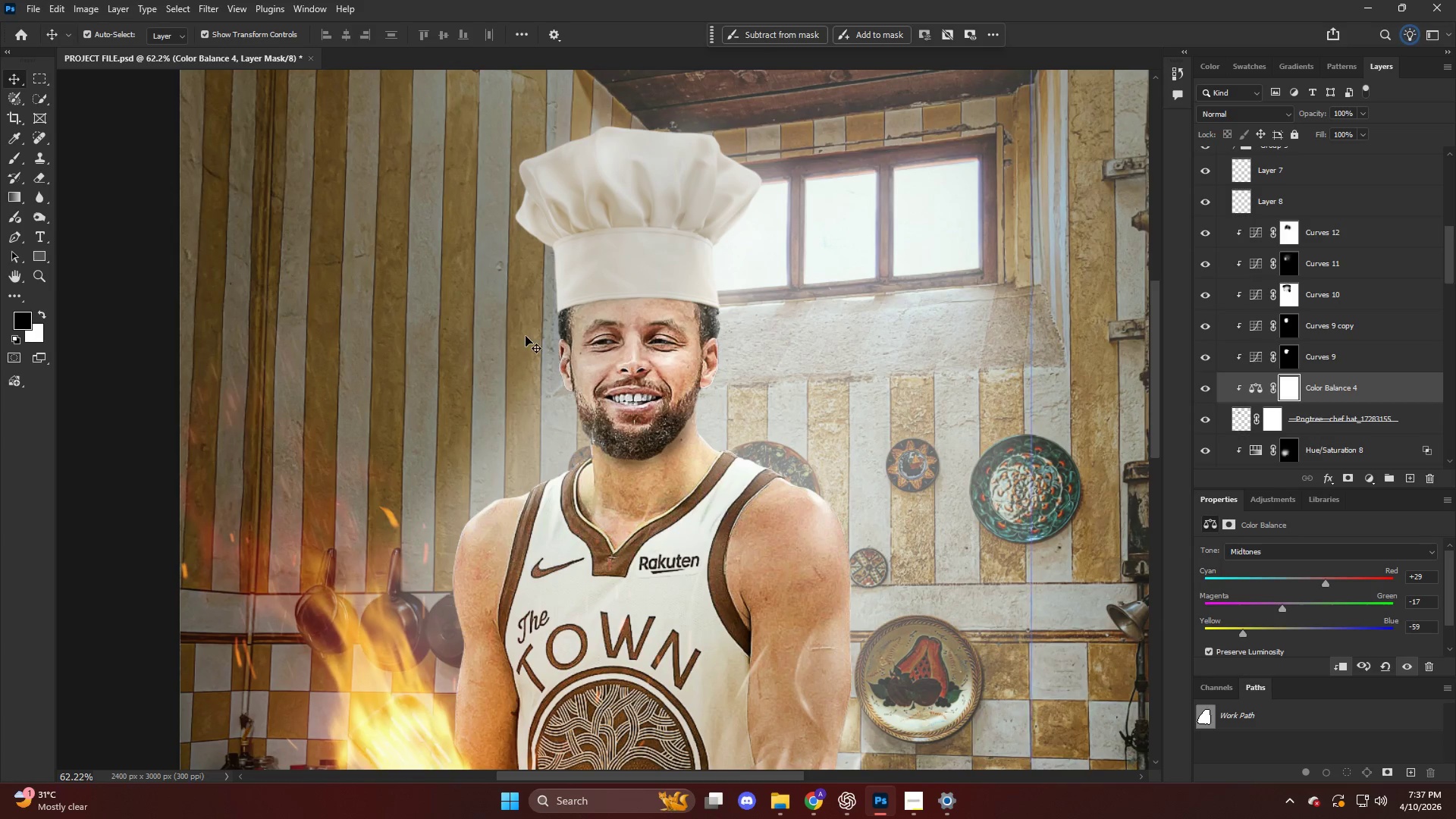 
scroll: coordinate [526, 336], scroll_direction: down, amount: 5.0
 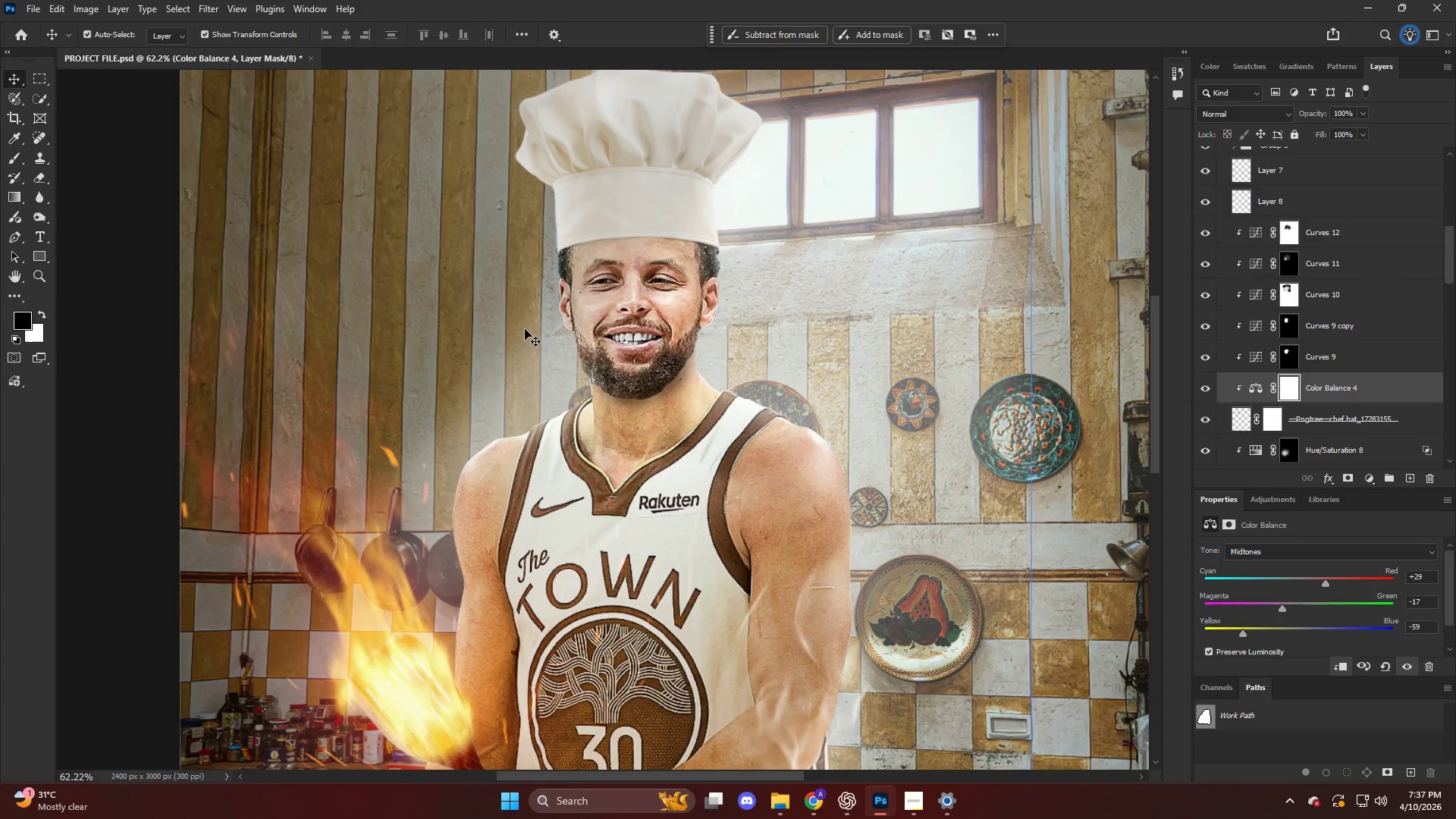 
hold_key(key=AltLeft, duration=0.47)
scroll: coordinate [525, 334], scroll_direction: down, amount: 11.0
 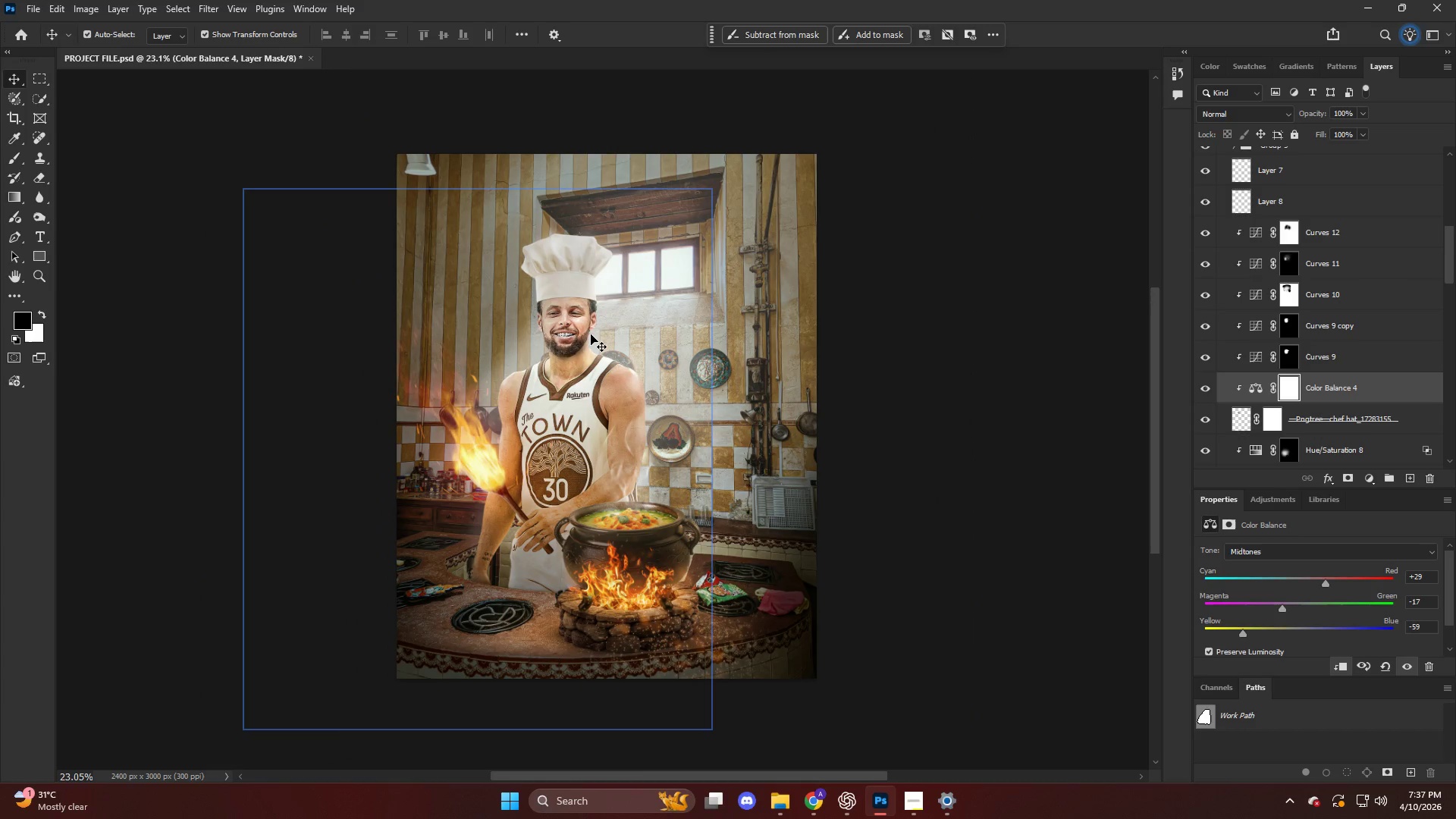 
wait(7.0)
 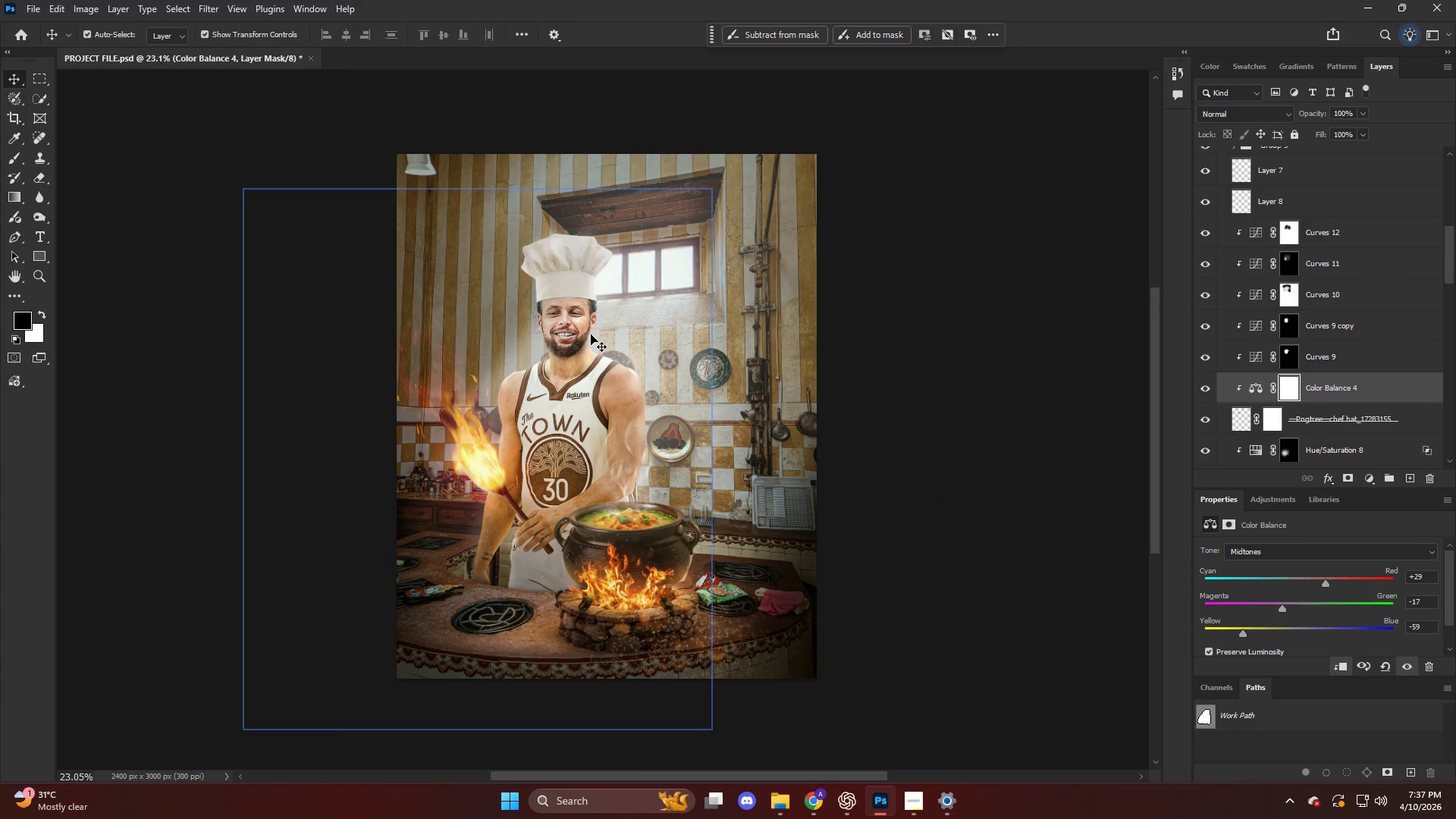 
hold_key(key=AltLeft, duration=0.47)
 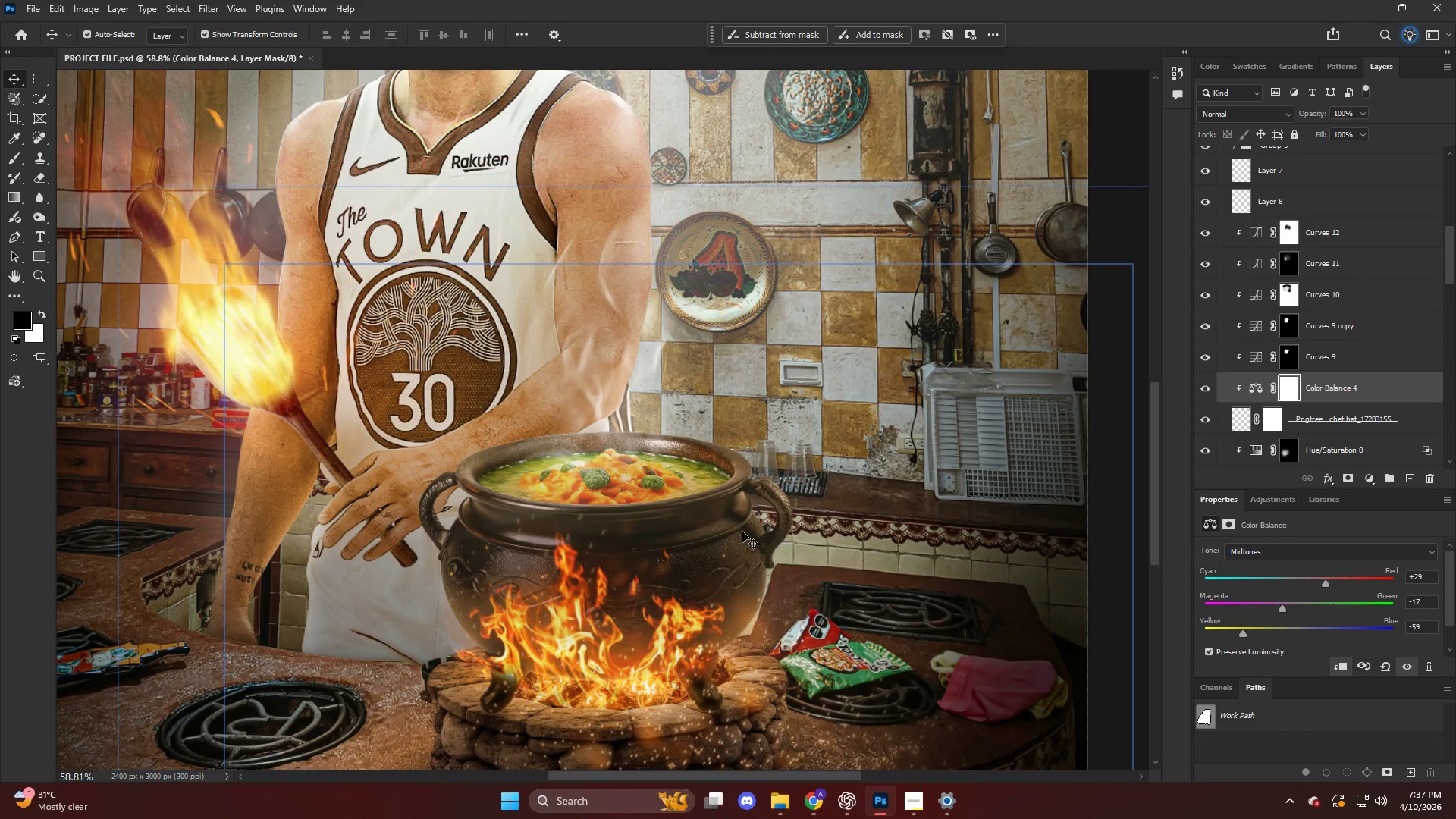 
key(V)
 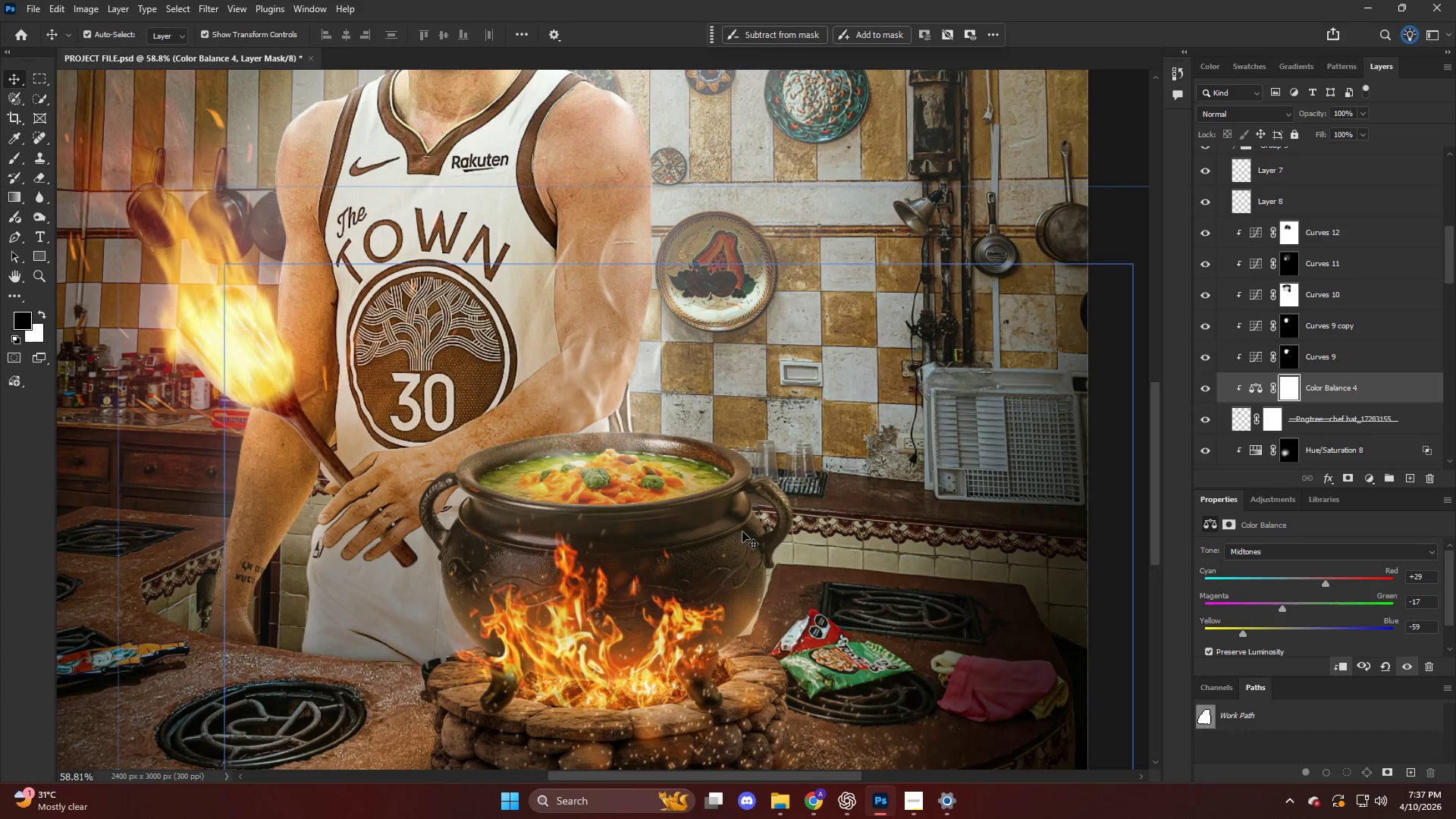 
scroll: coordinate [642, 548], scroll_direction: up, amount: 10.0
 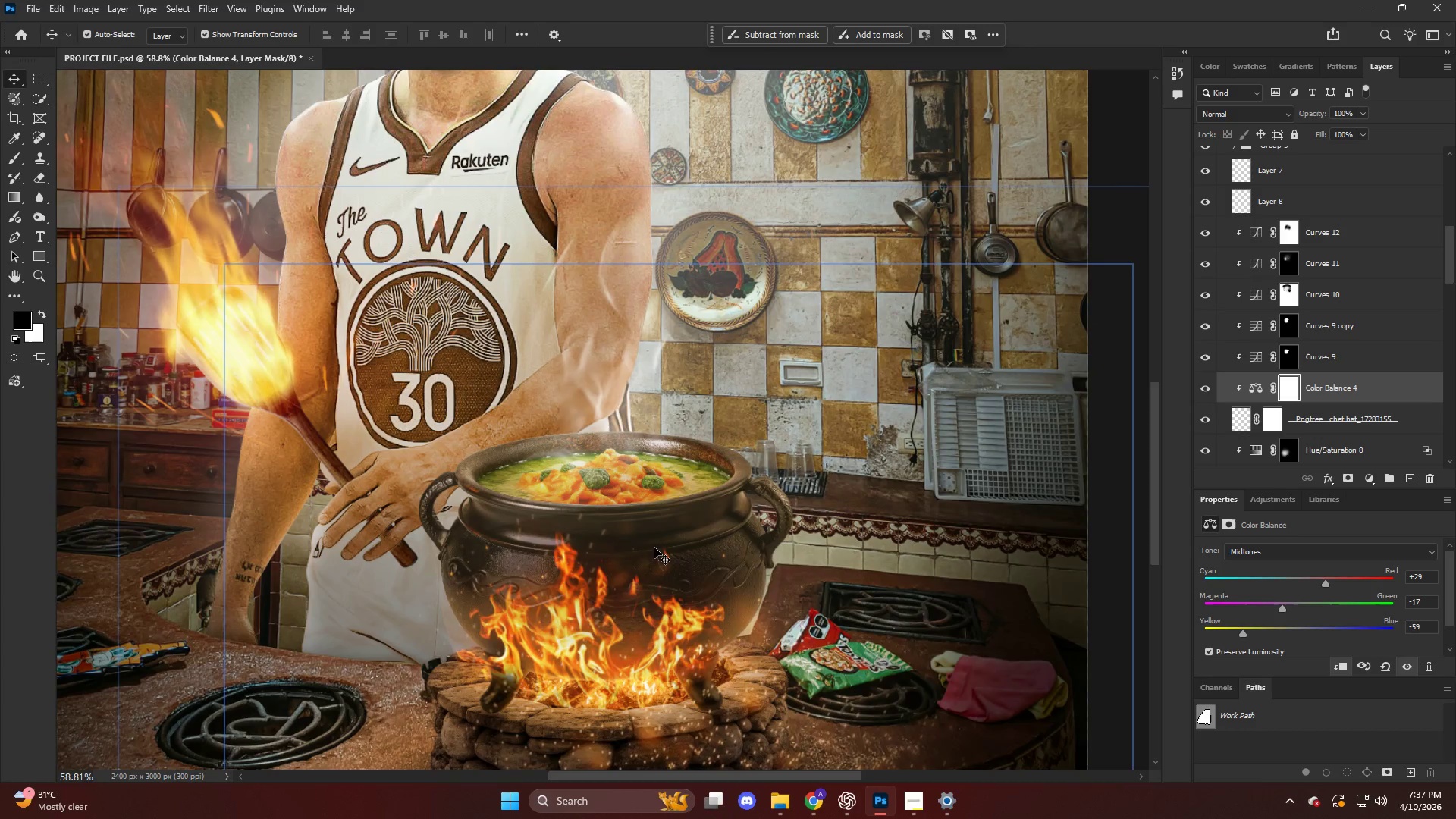 
left_click([742, 532])
 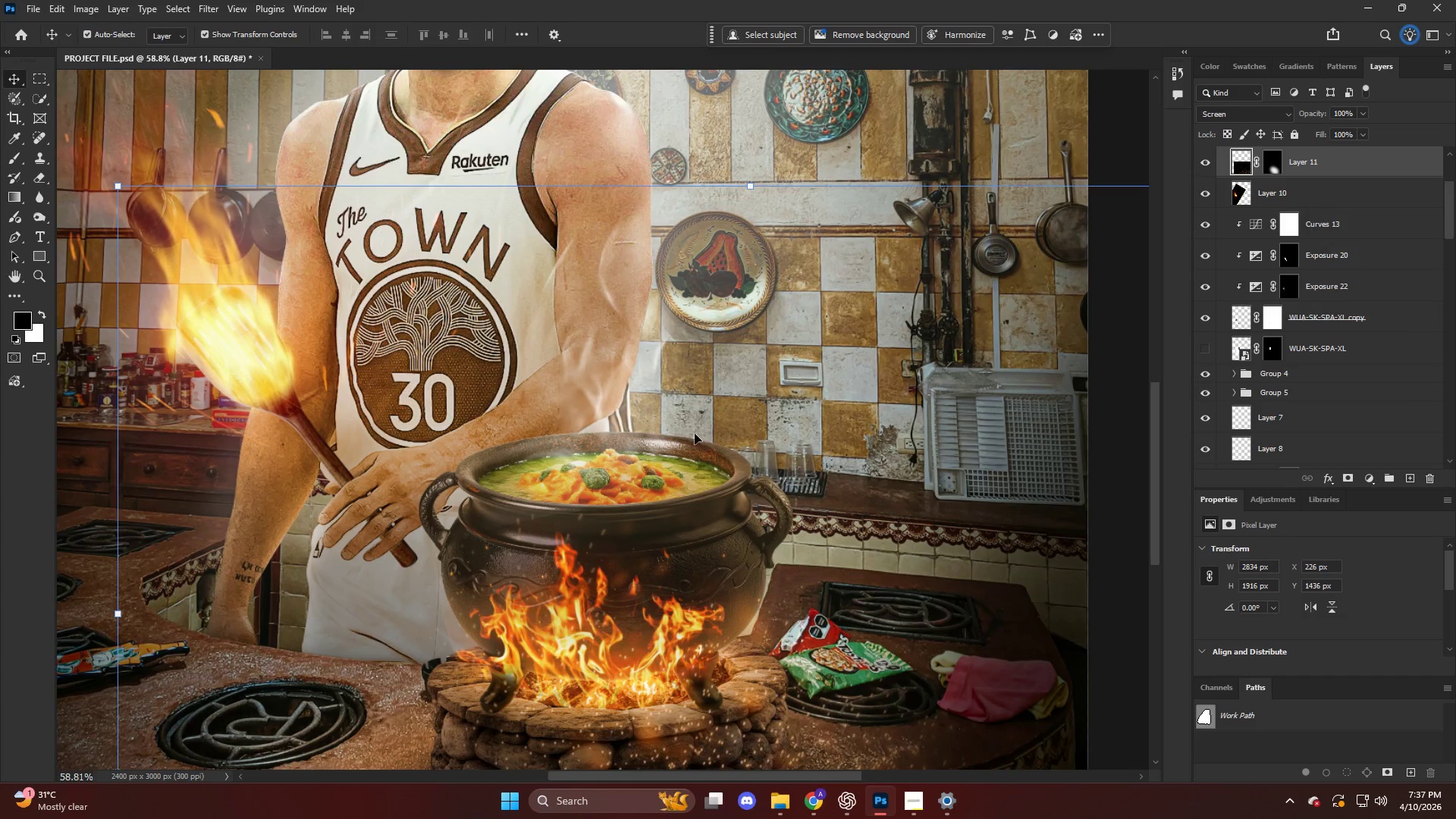 
left_click([724, 549])
 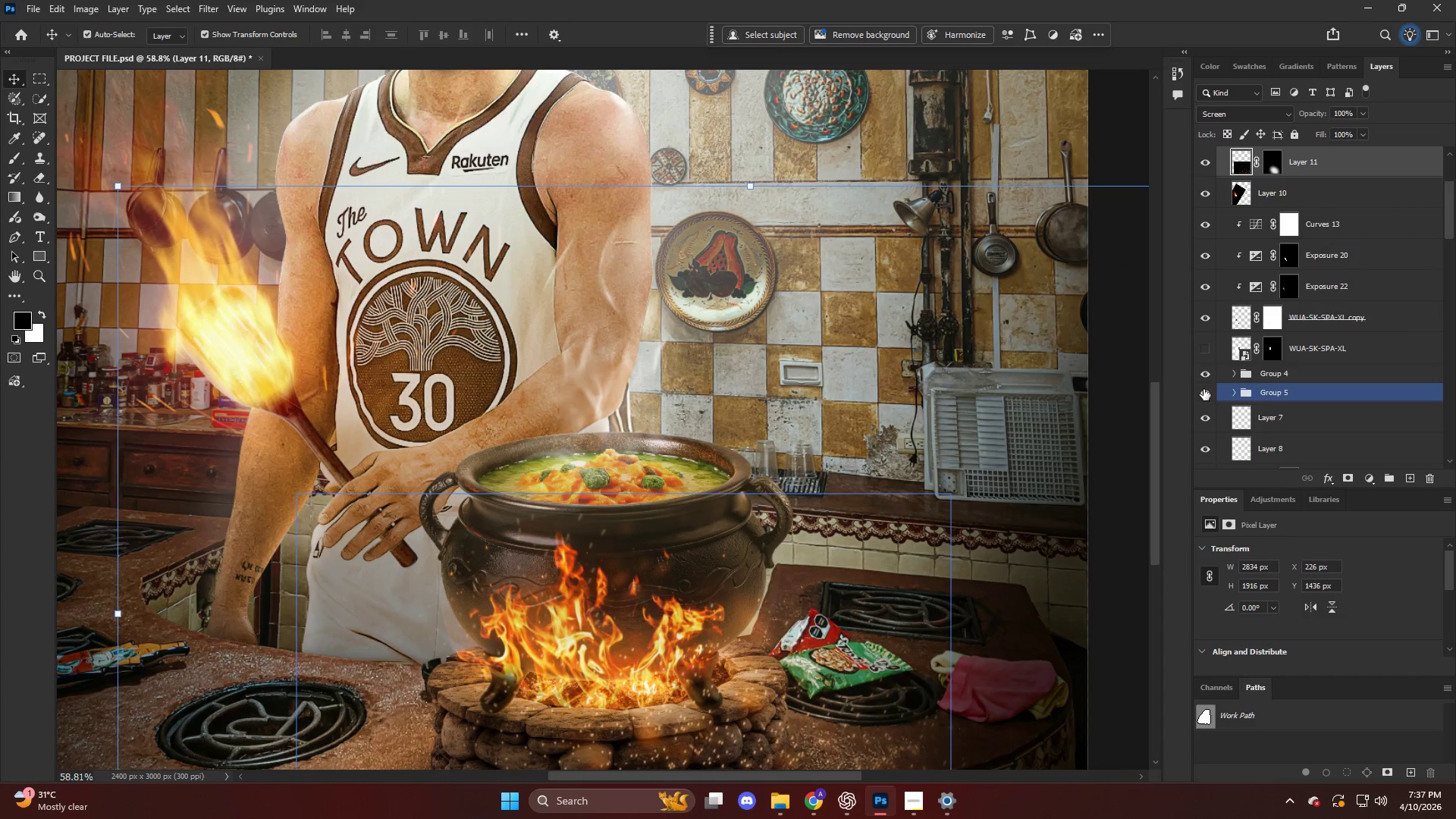 
double_click([1203, 389])
 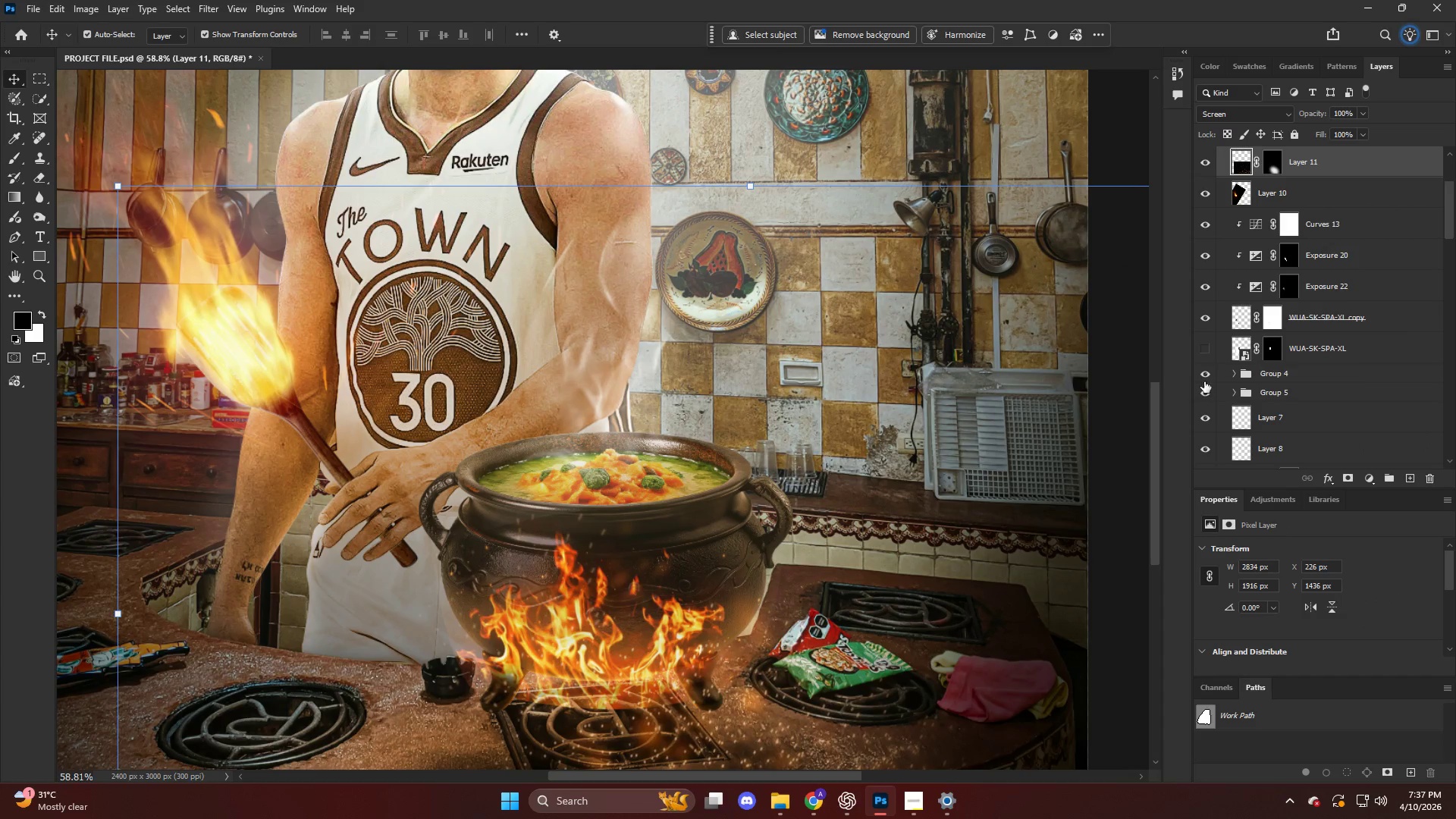 
triple_click([1204, 377])
 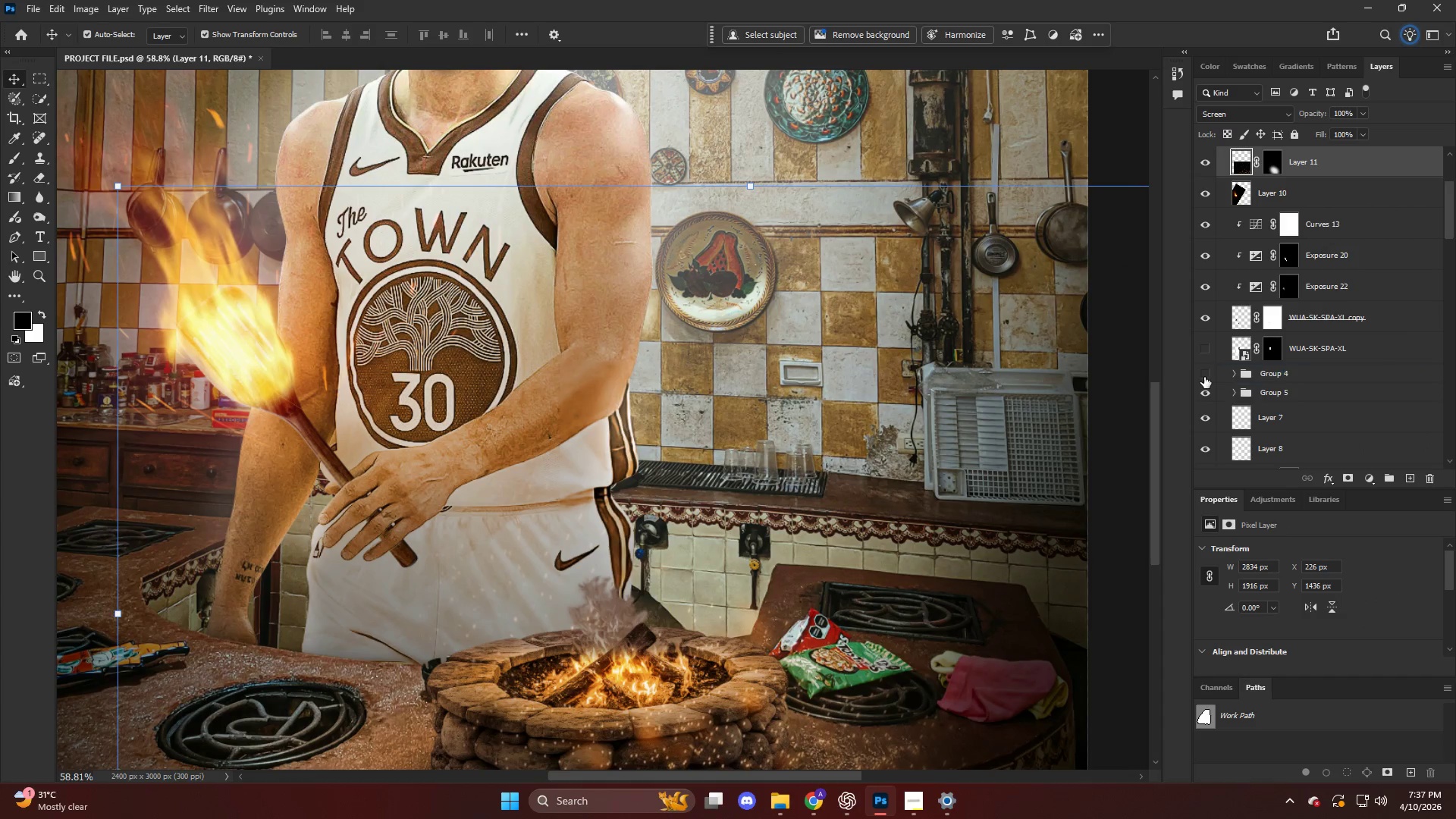 
left_click([1204, 377])
 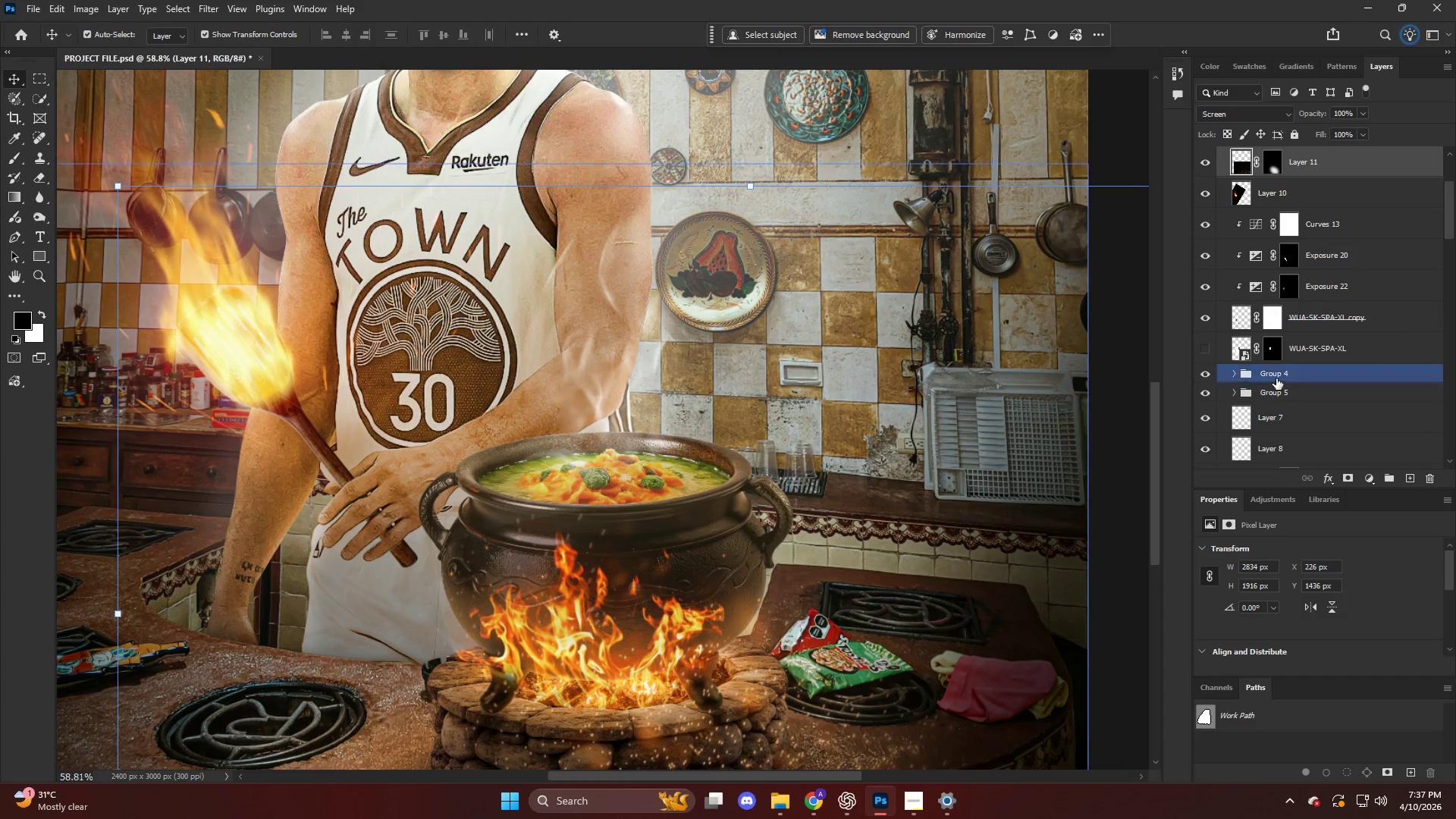 
left_click([1276, 378])
 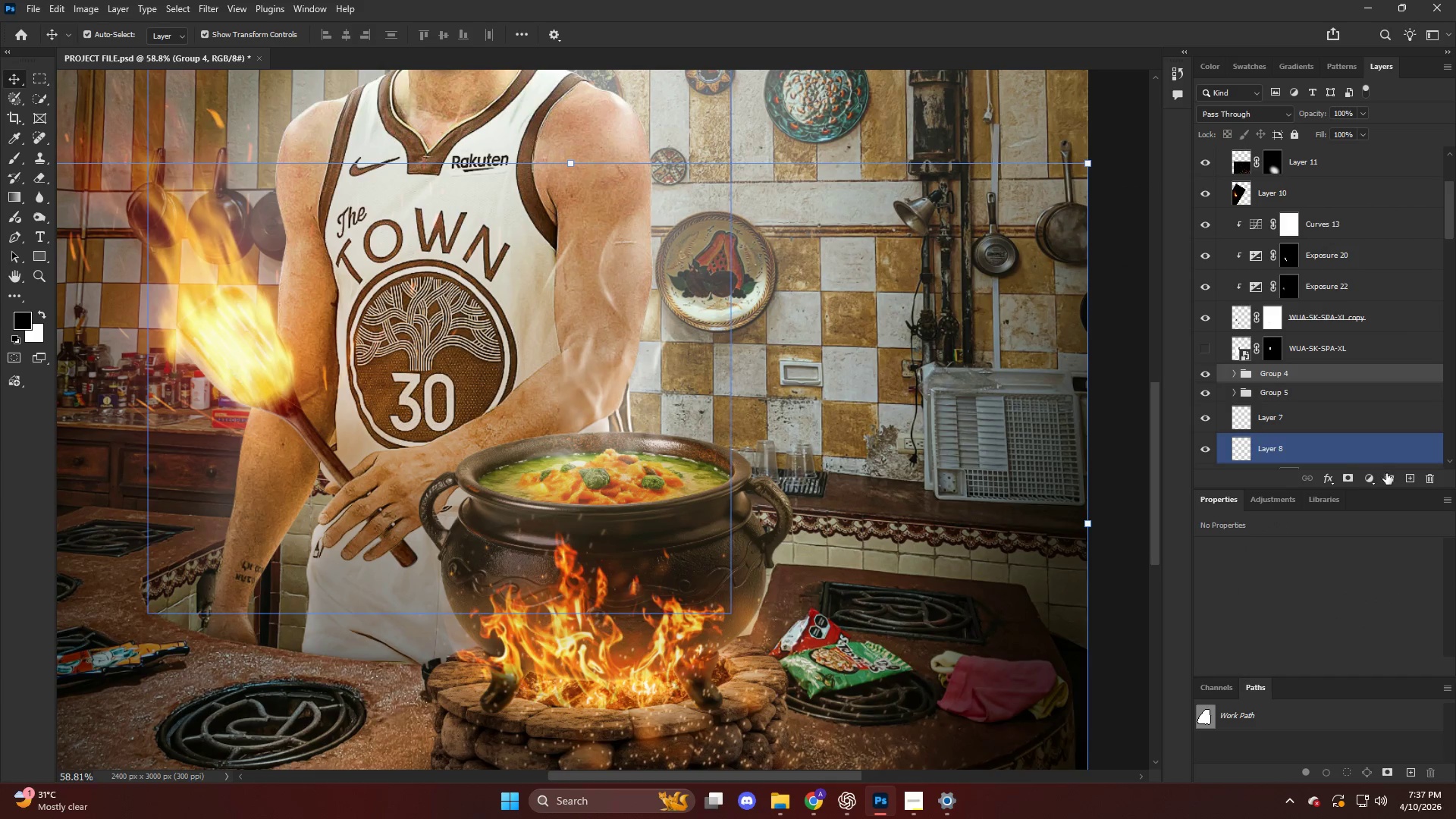 
left_click([1370, 481])
 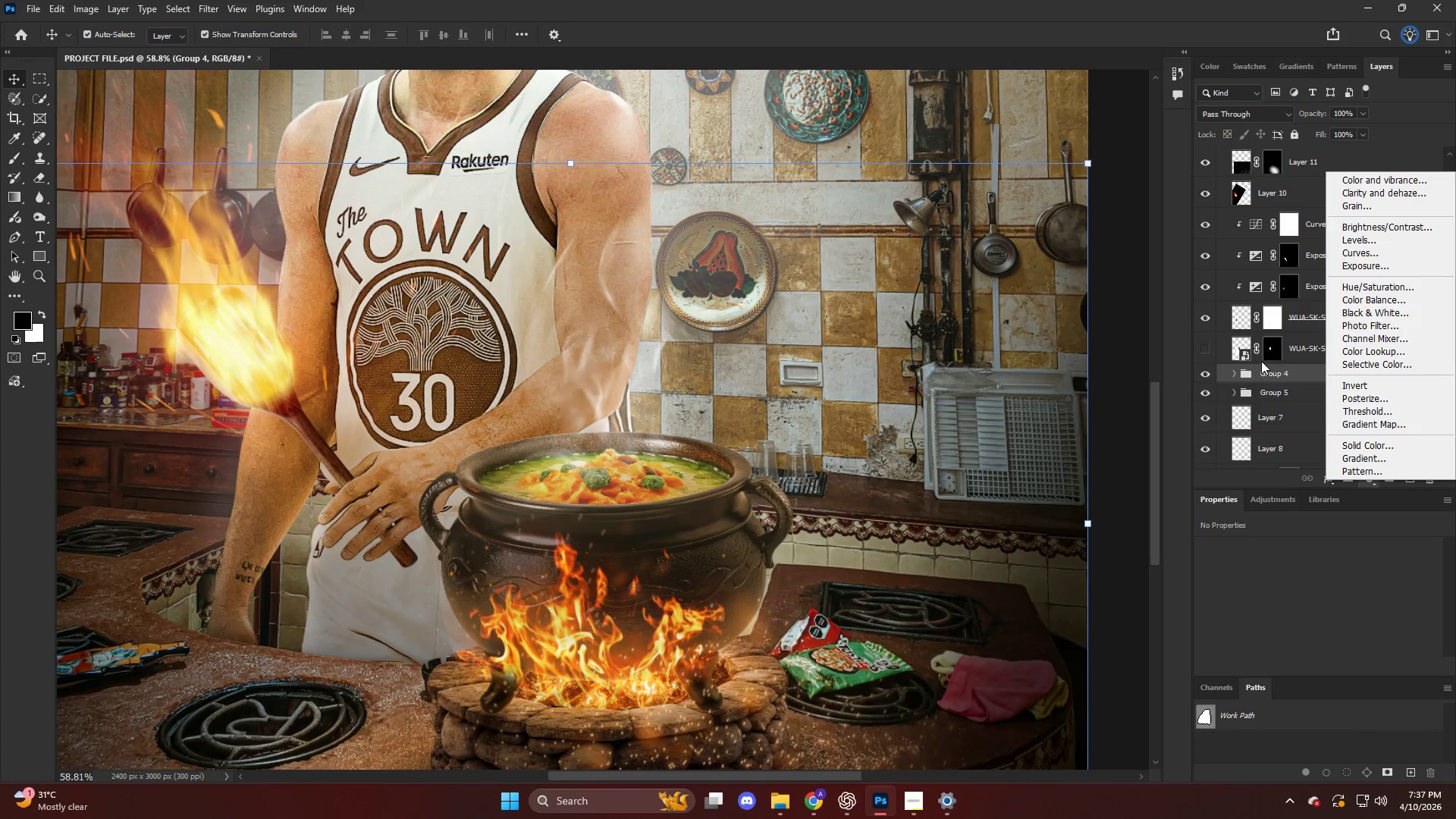 
double_click([1233, 372])
 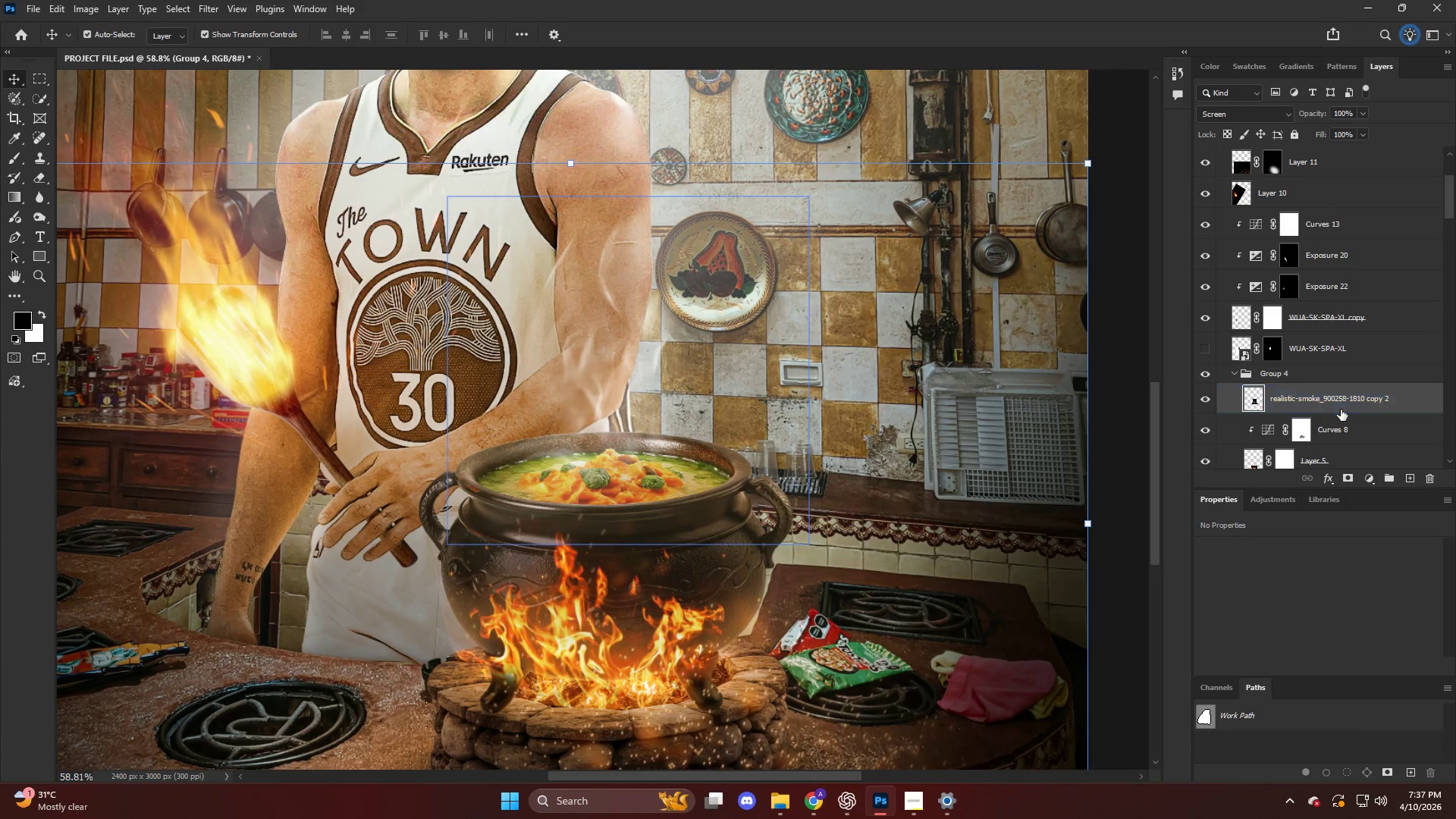 
double_click([1360, 429])
 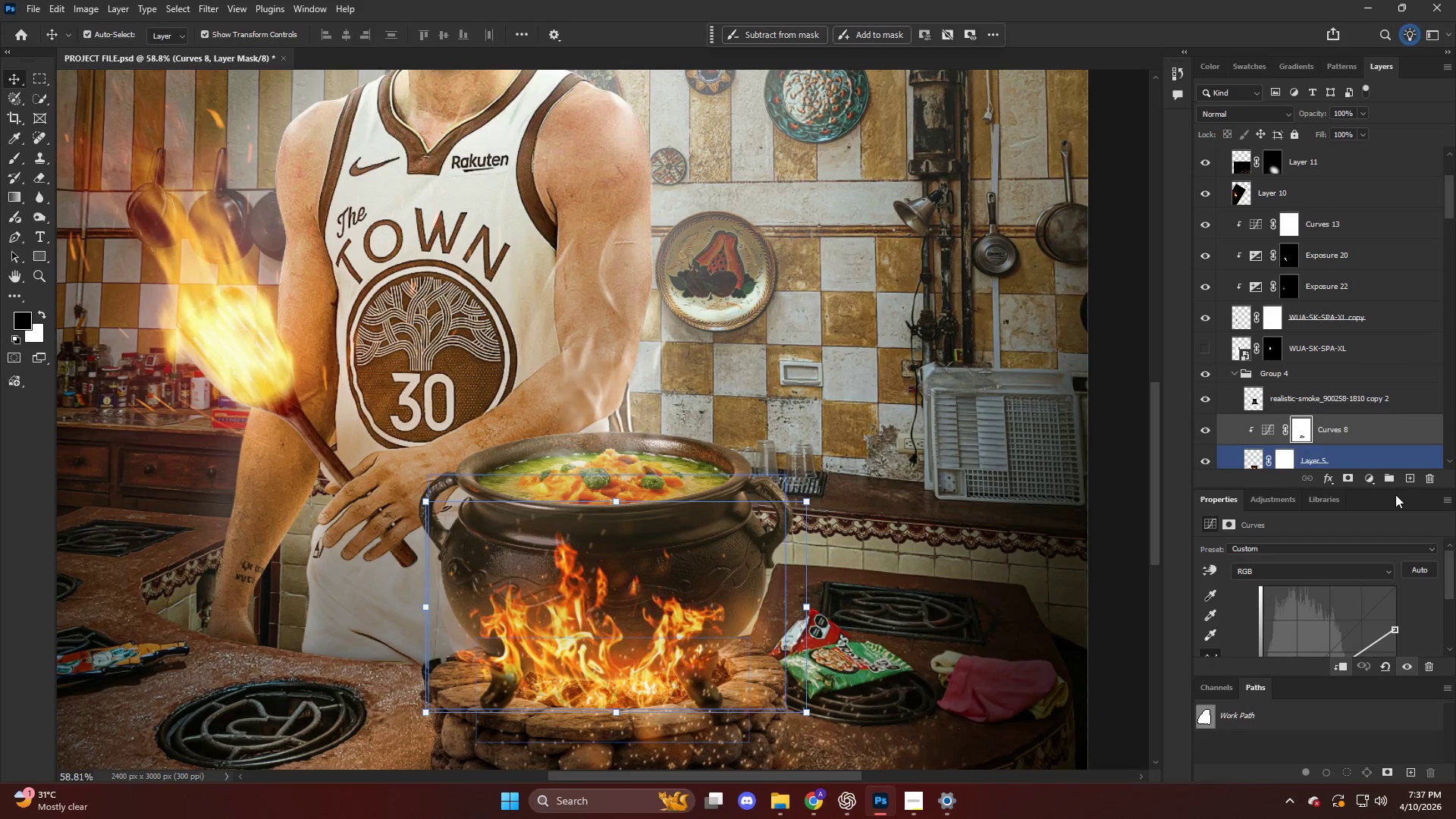 
left_click([1367, 475])
 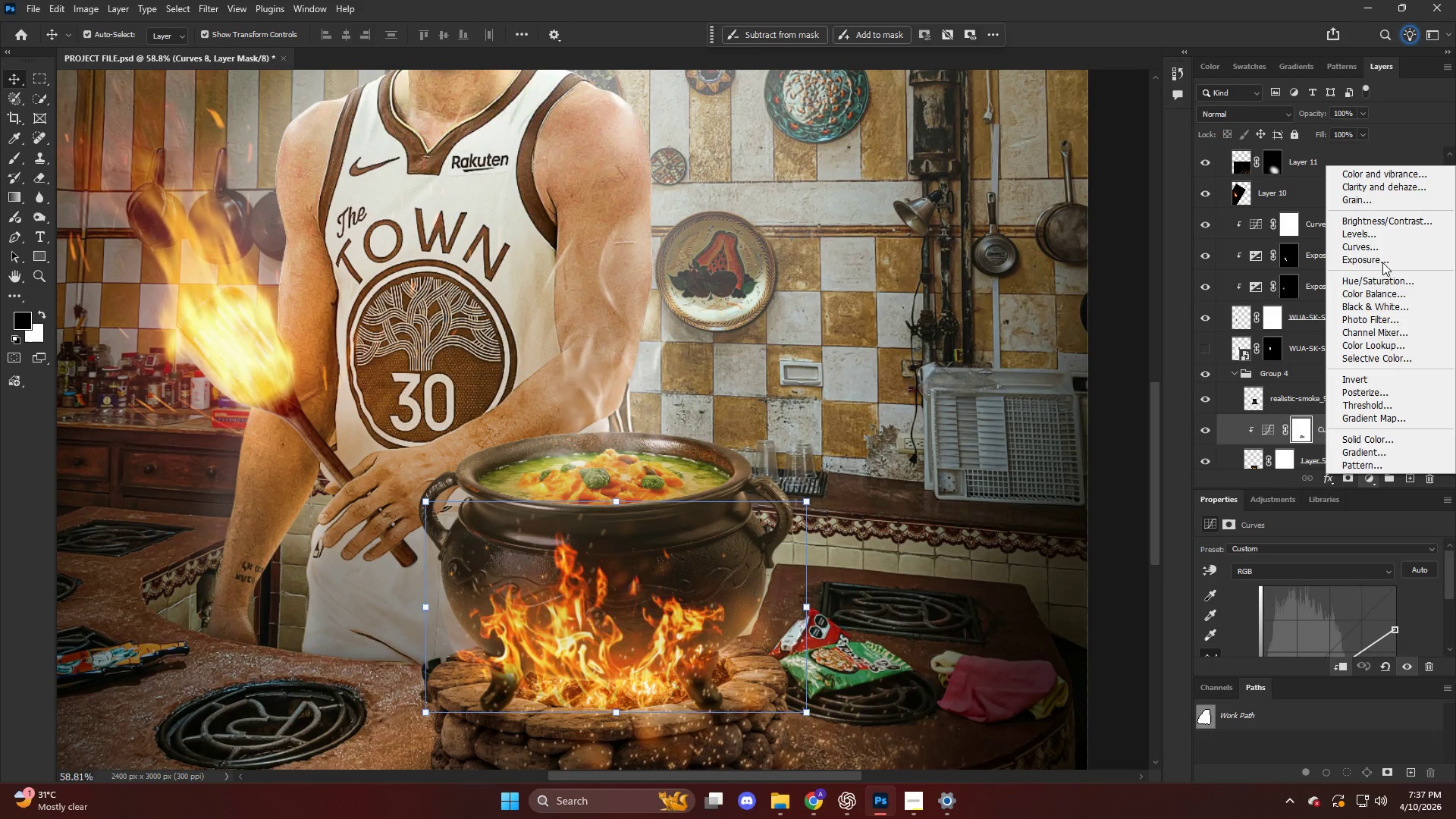 
left_click([1382, 250])
 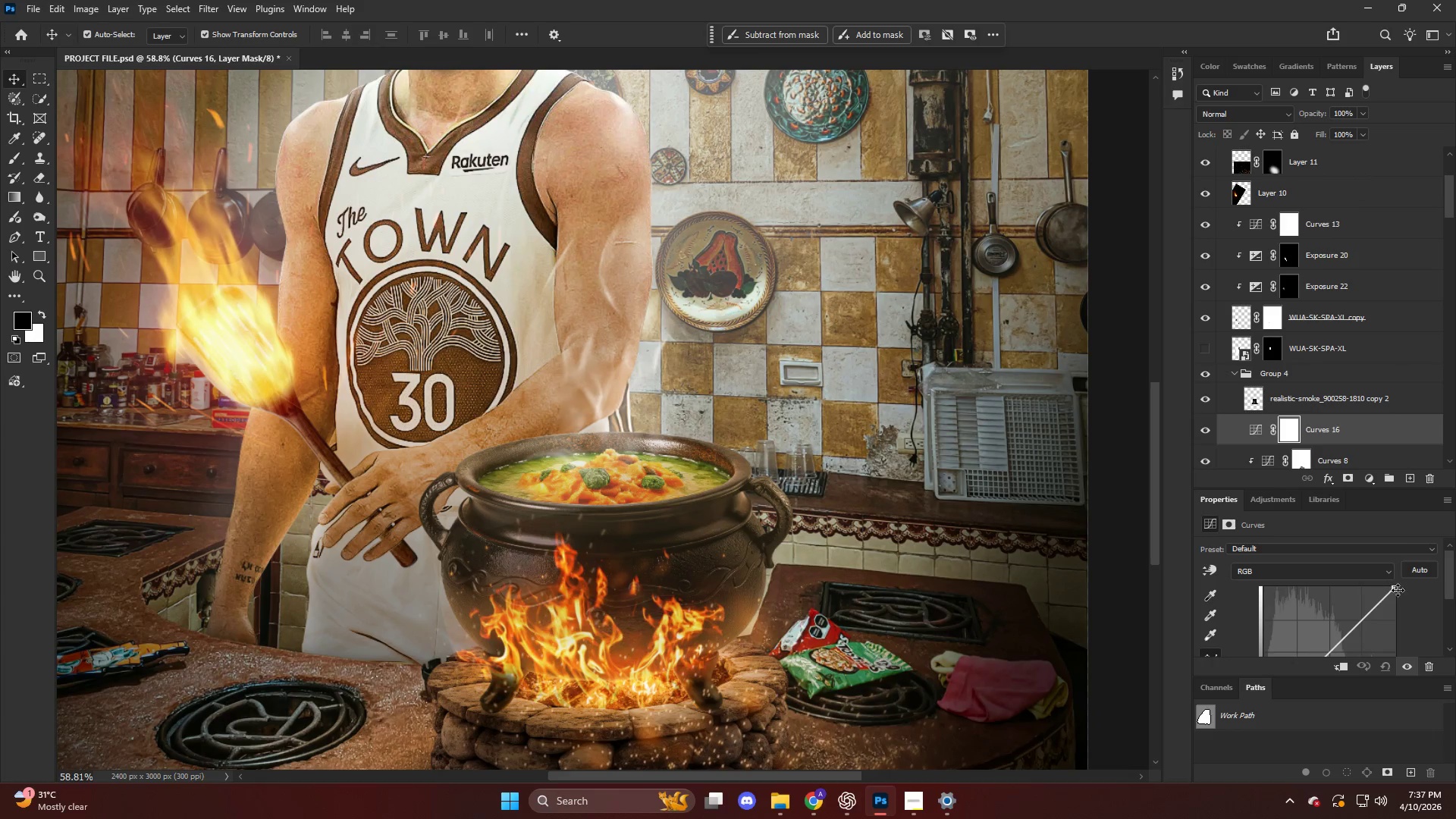 
left_click_drag(start_coordinate=[1397, 592], to_coordinate=[1410, 621])
 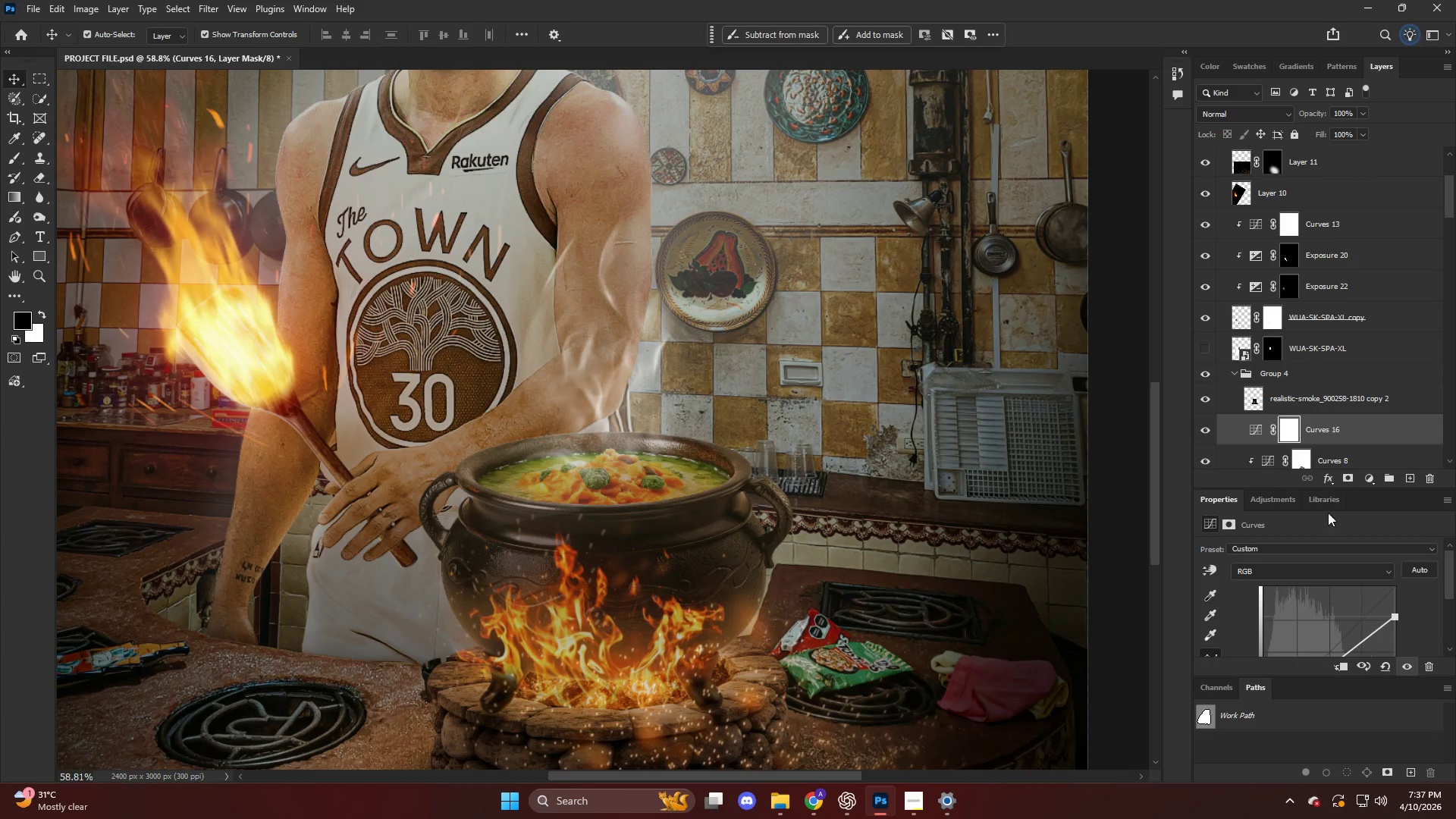 
hold_key(key=AltLeft, duration=2.34)
left_click([1328, 437])
 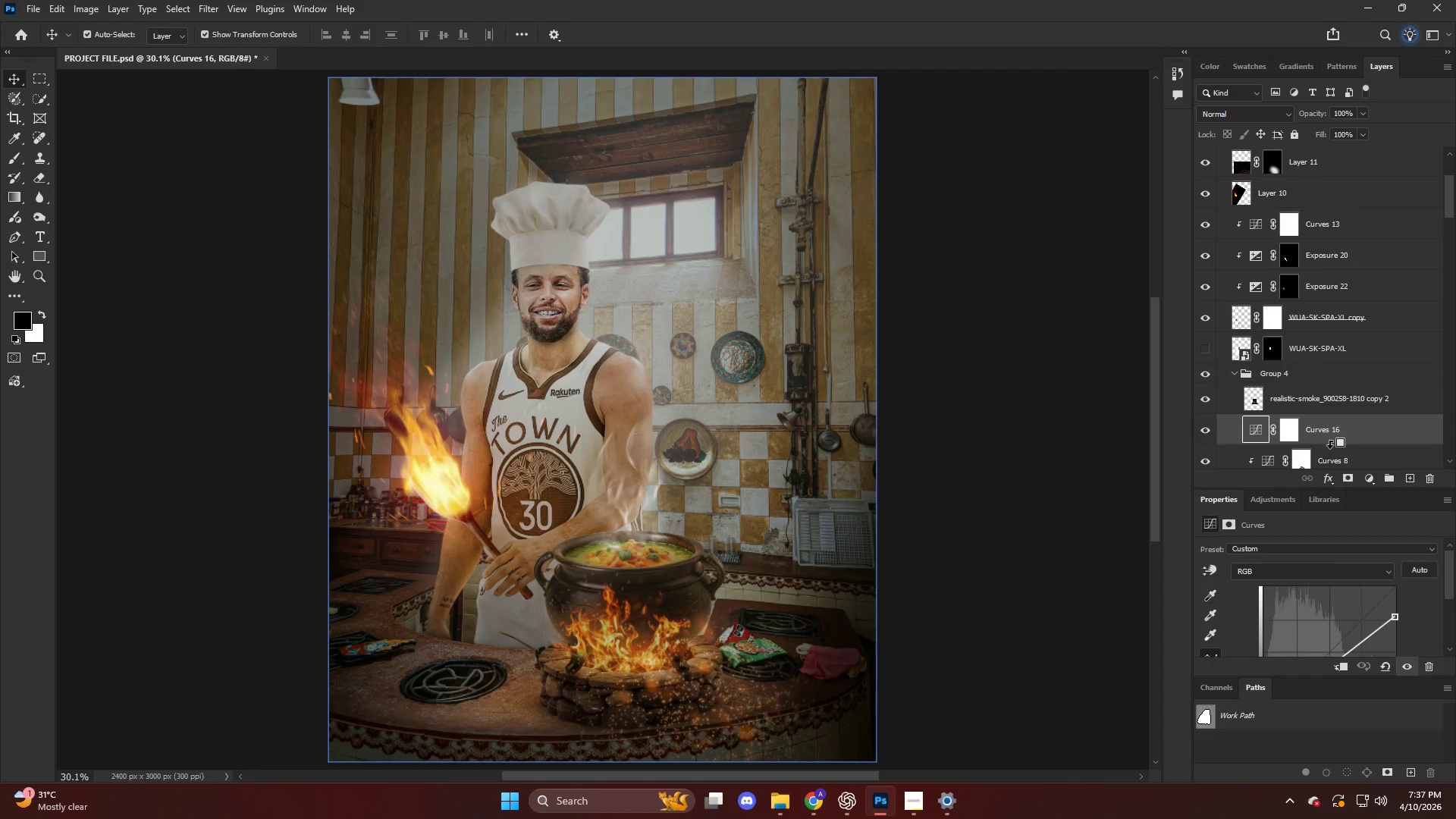 
left_click([1330, 447])
 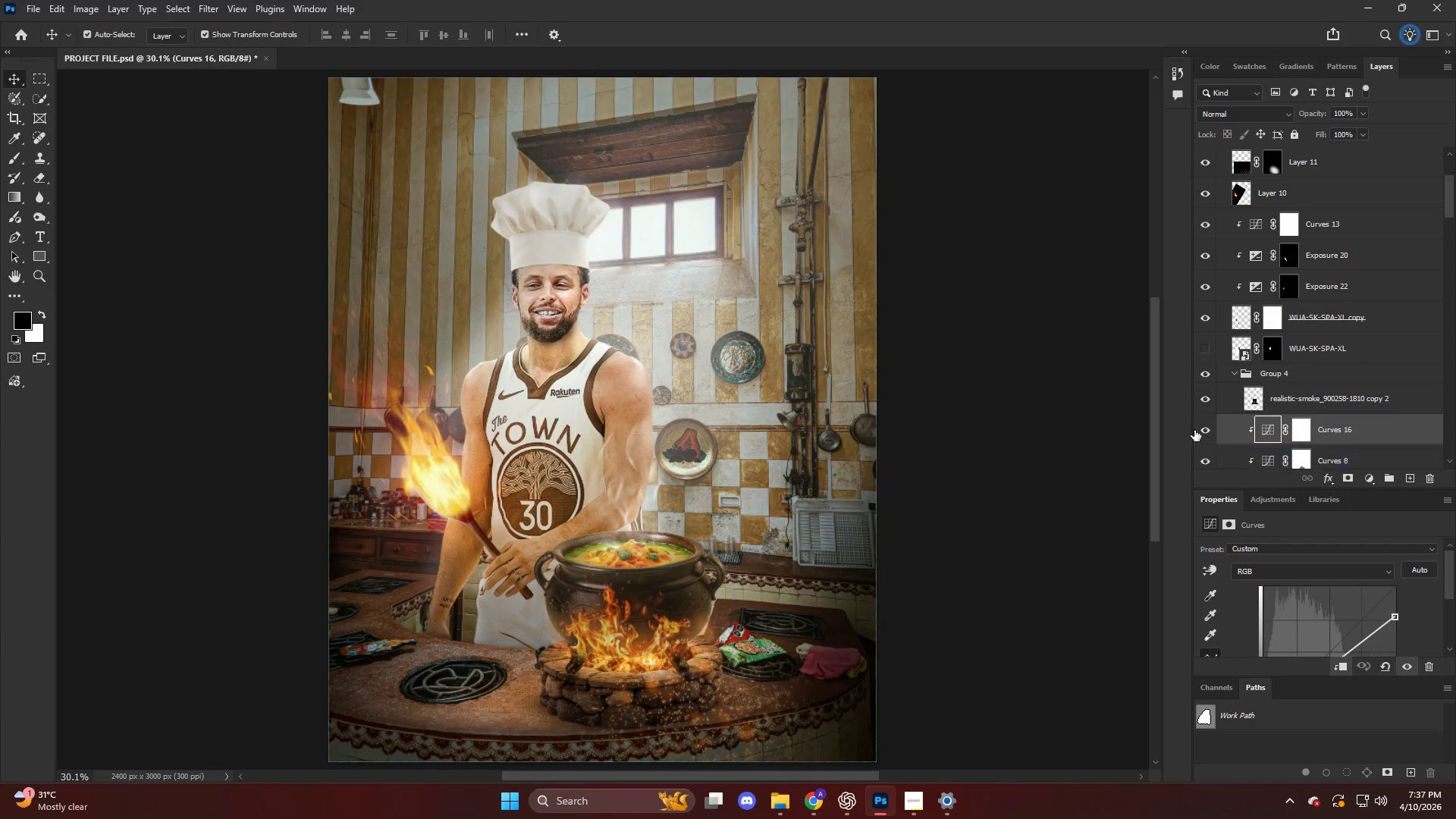 
double_click([1205, 436])
 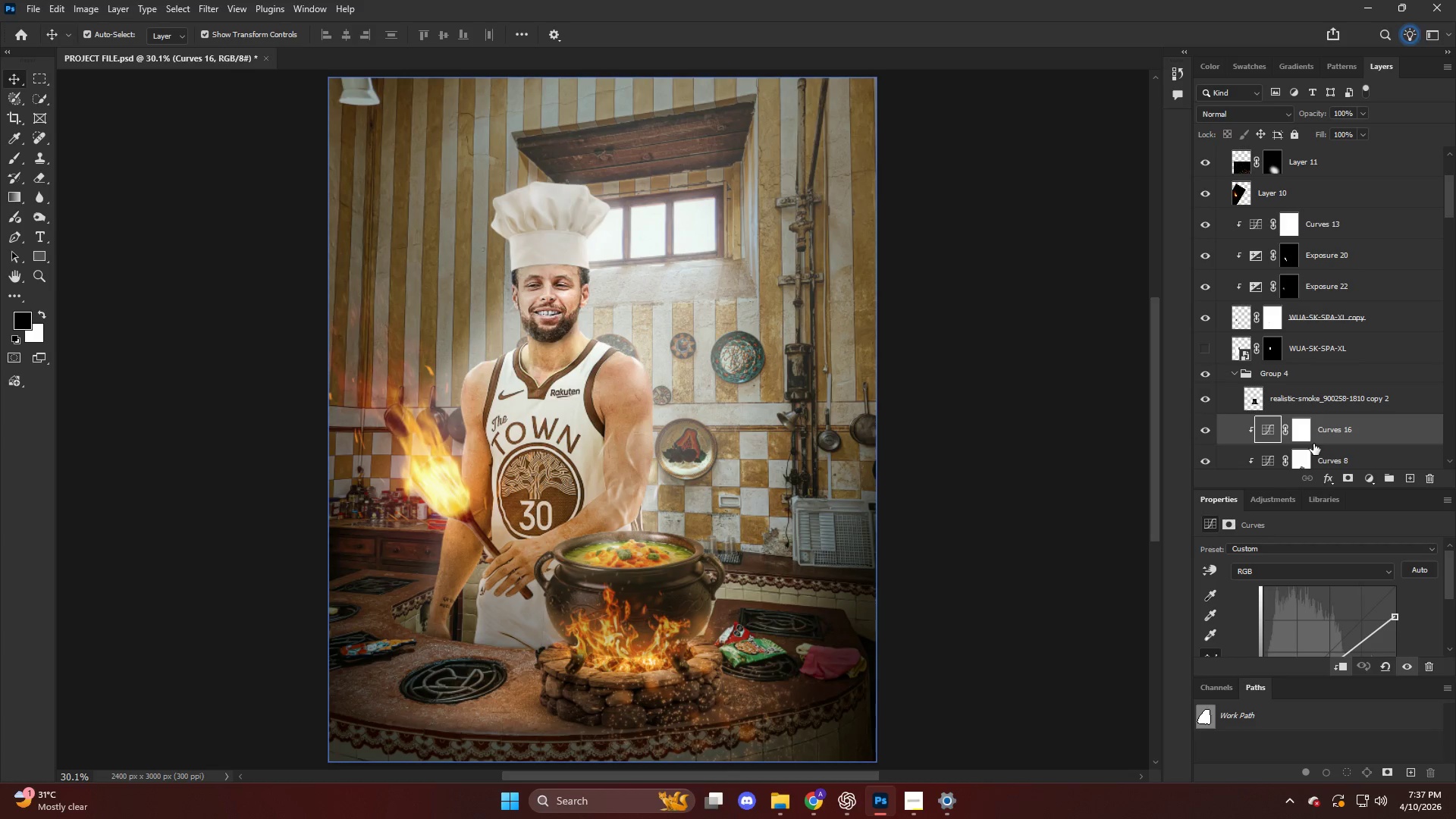 
scroll: coordinate [1317, 438], scroll_direction: down, amount: 3.0
 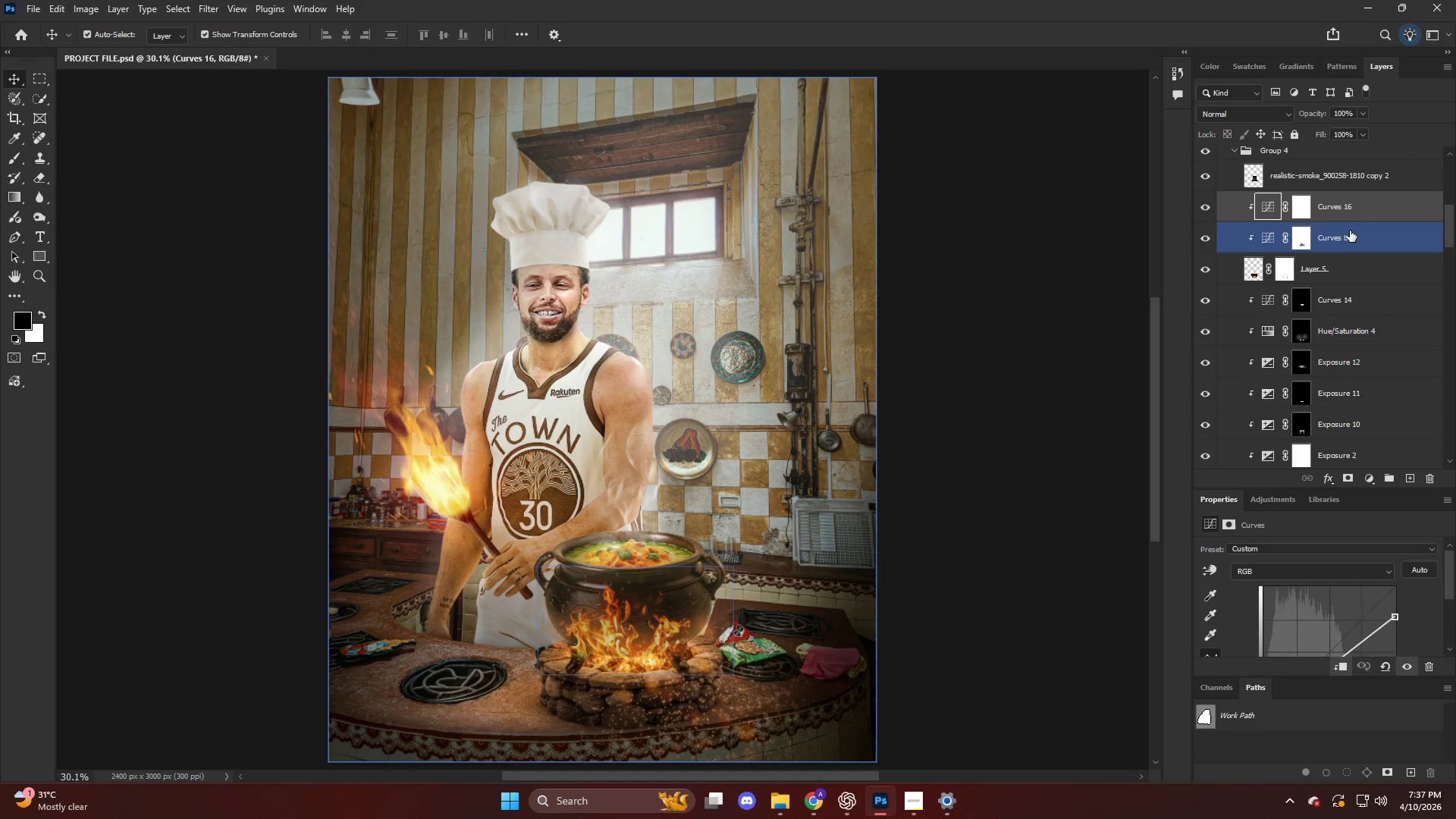 
left_click_drag(start_coordinate=[1351, 210], to_coordinate=[1345, 300])
 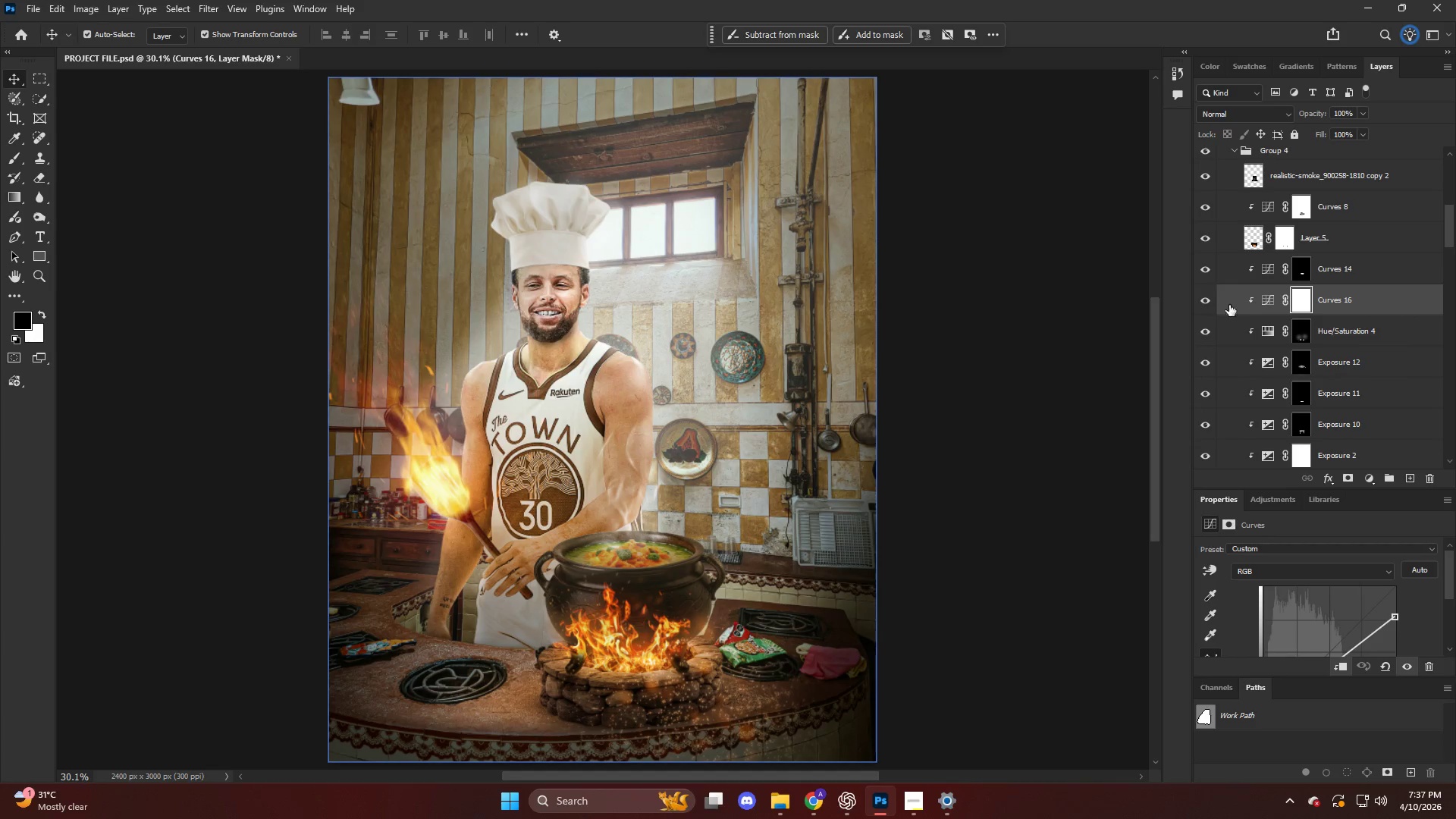 
left_click_drag(start_coordinate=[1310, 297], to_coordinate=[1308, 301])
 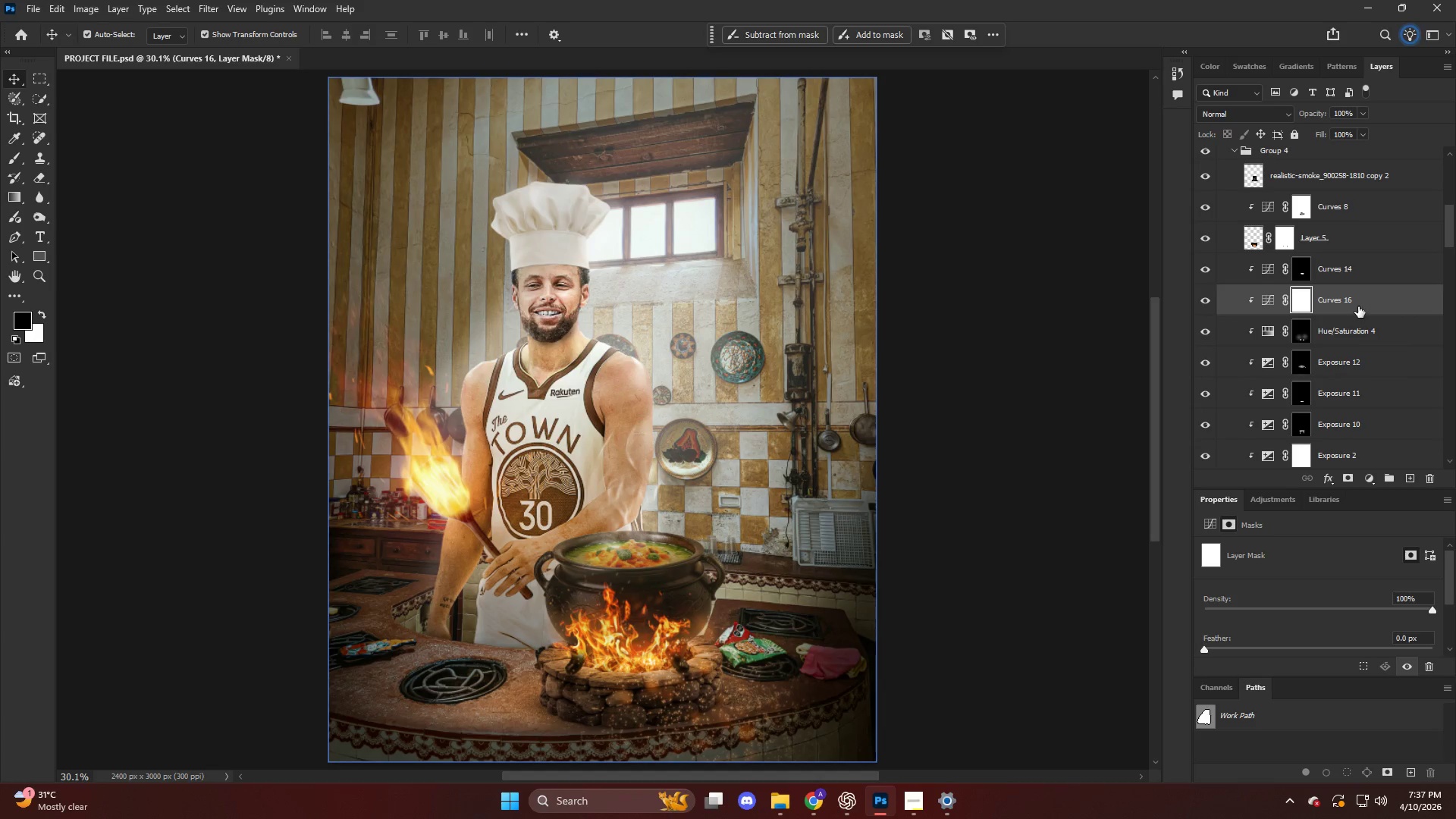 
left_click_drag(start_coordinate=[1358, 302], to_coordinate=[1351, 267])
 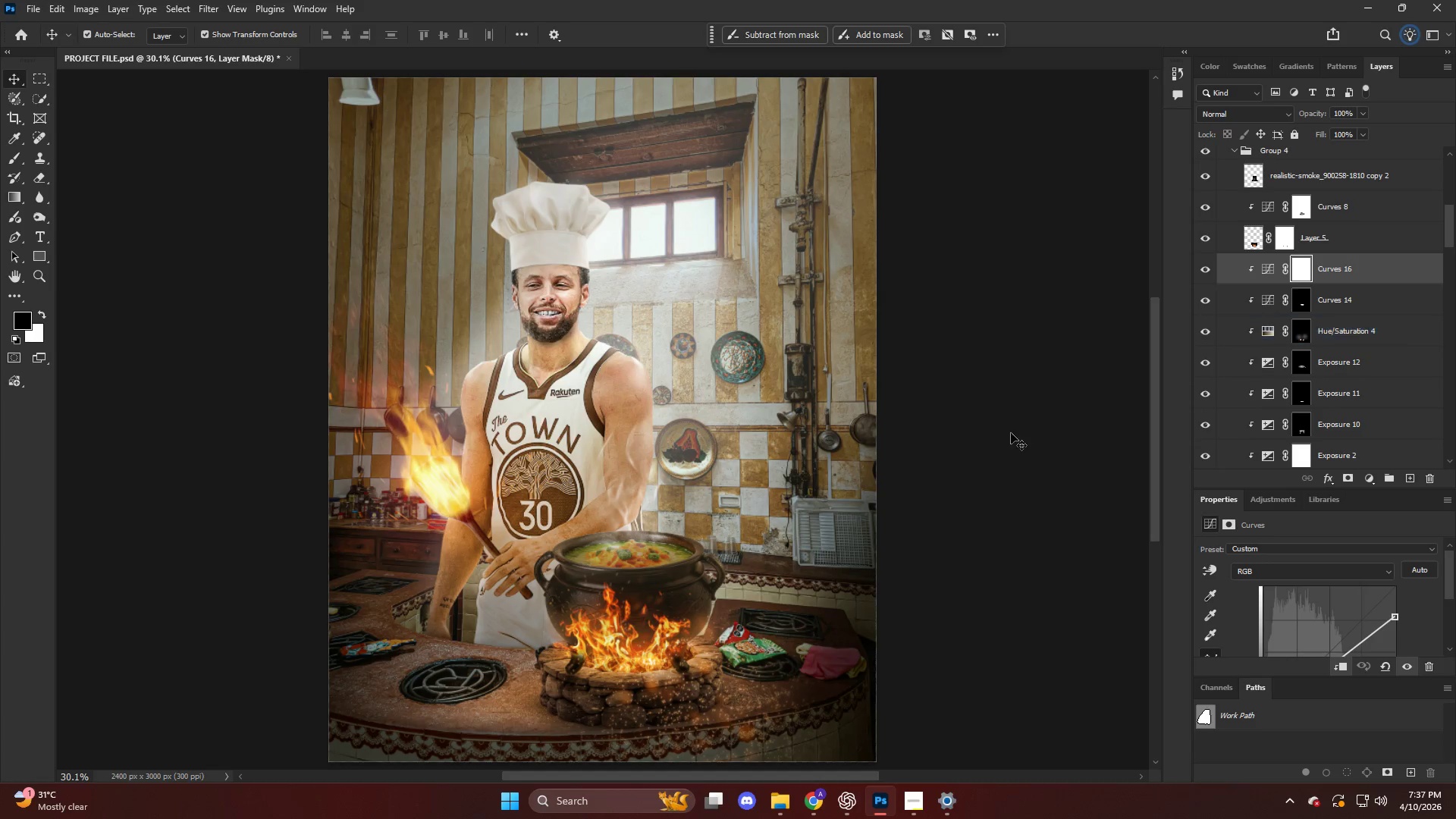 
key(Alt+AltLeft)
 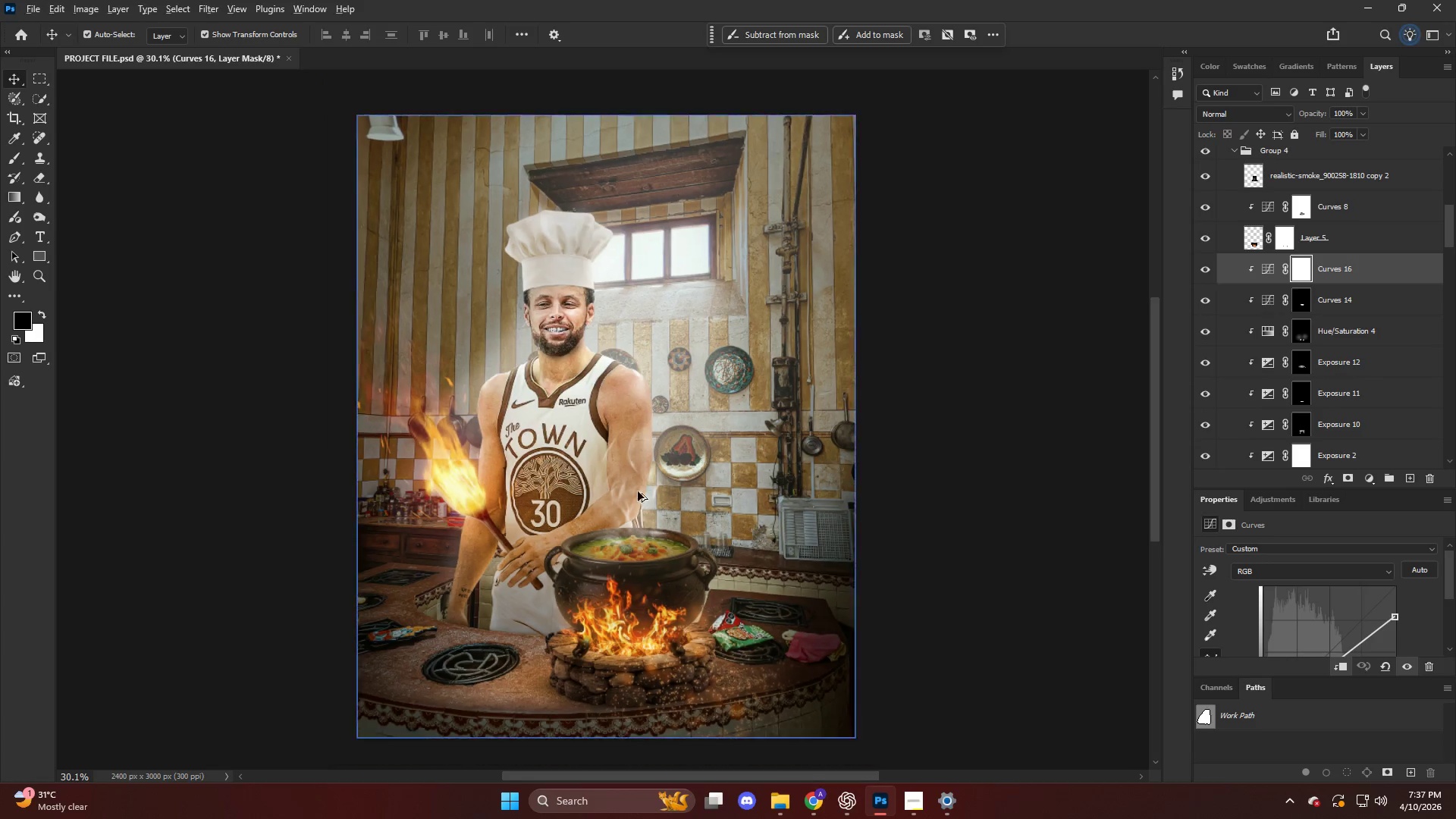 
hold_key(key=AltLeft, duration=1.28)
 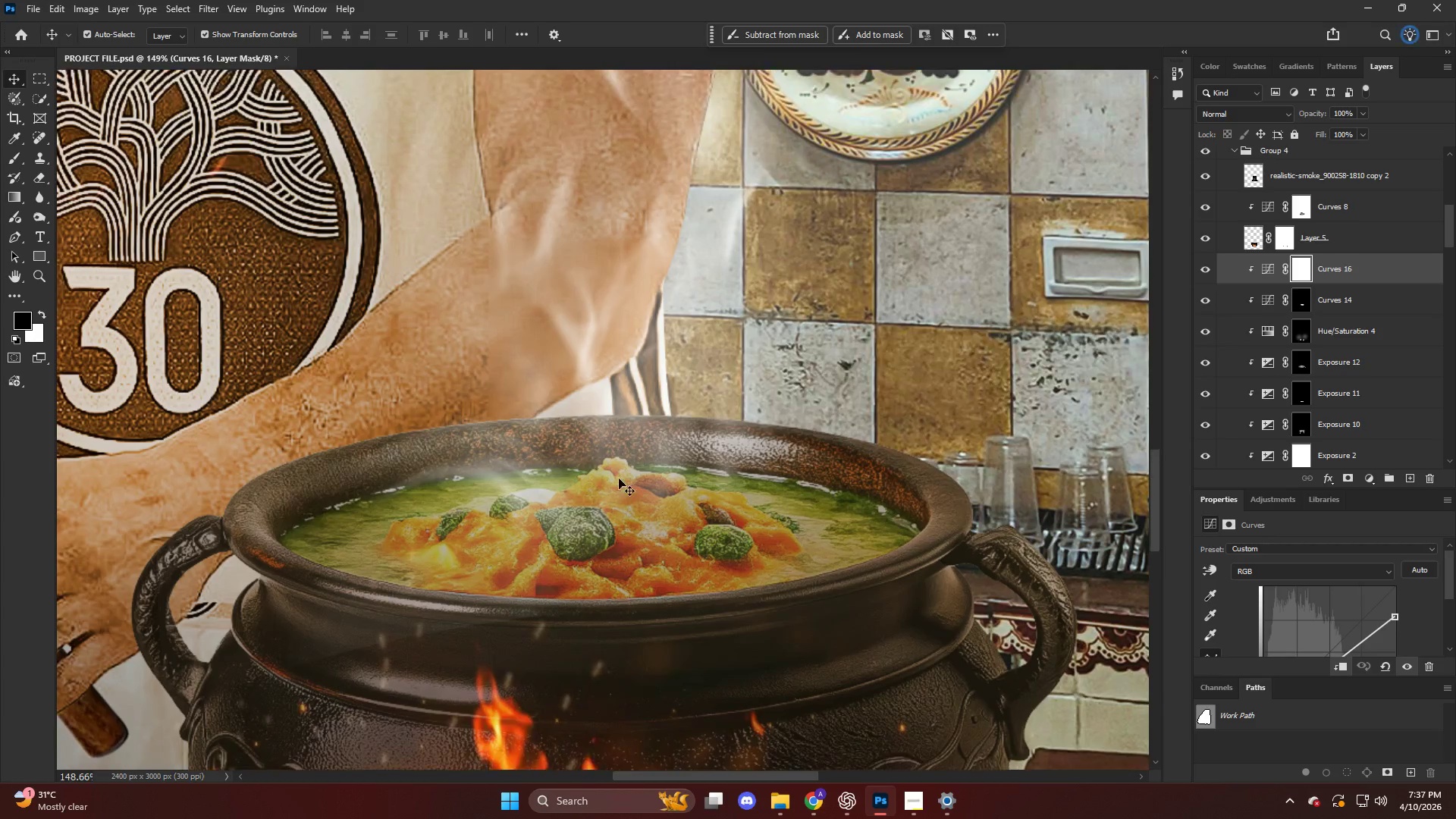 
key(E)
 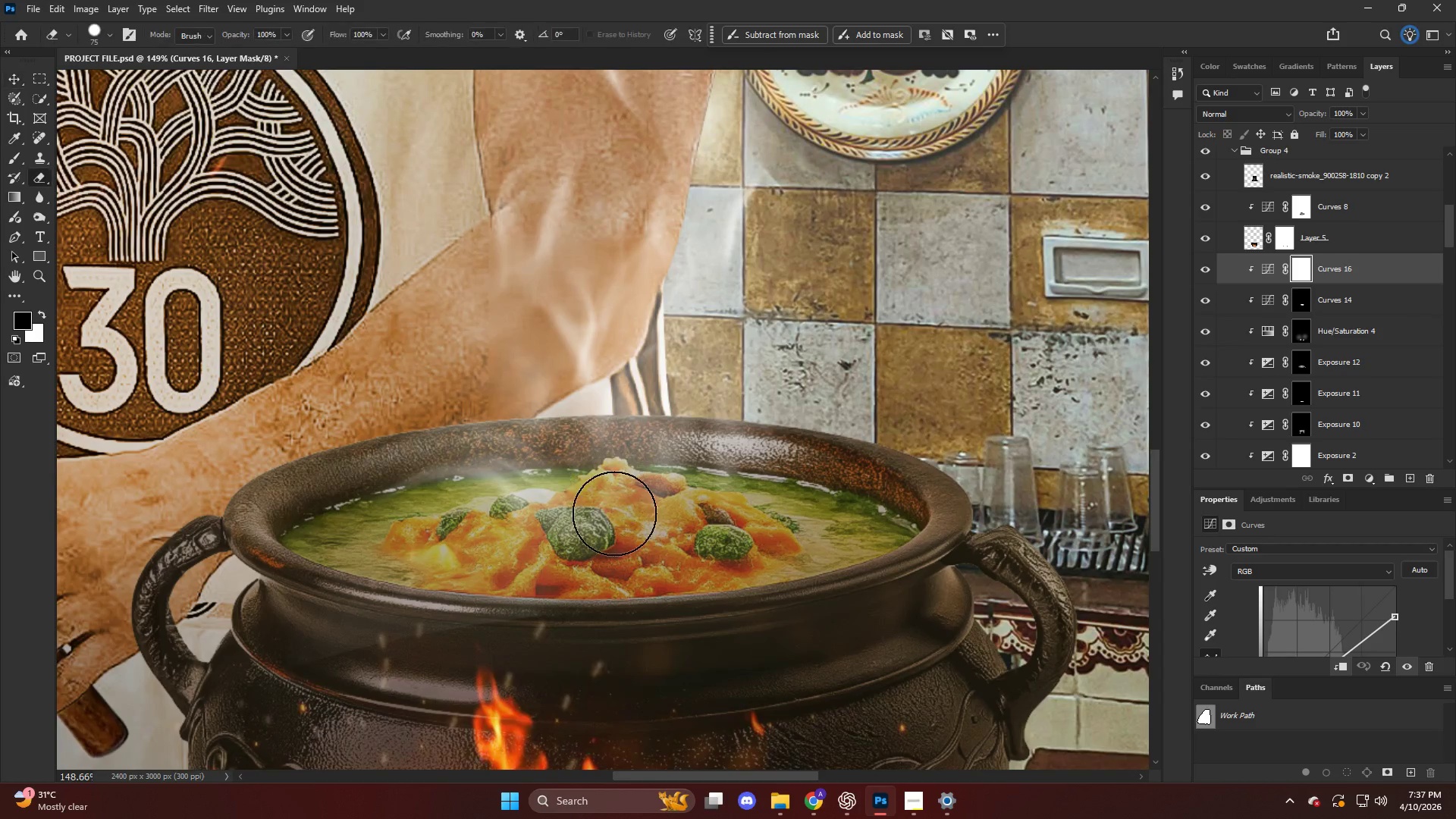 
key(Alt+AltLeft)
 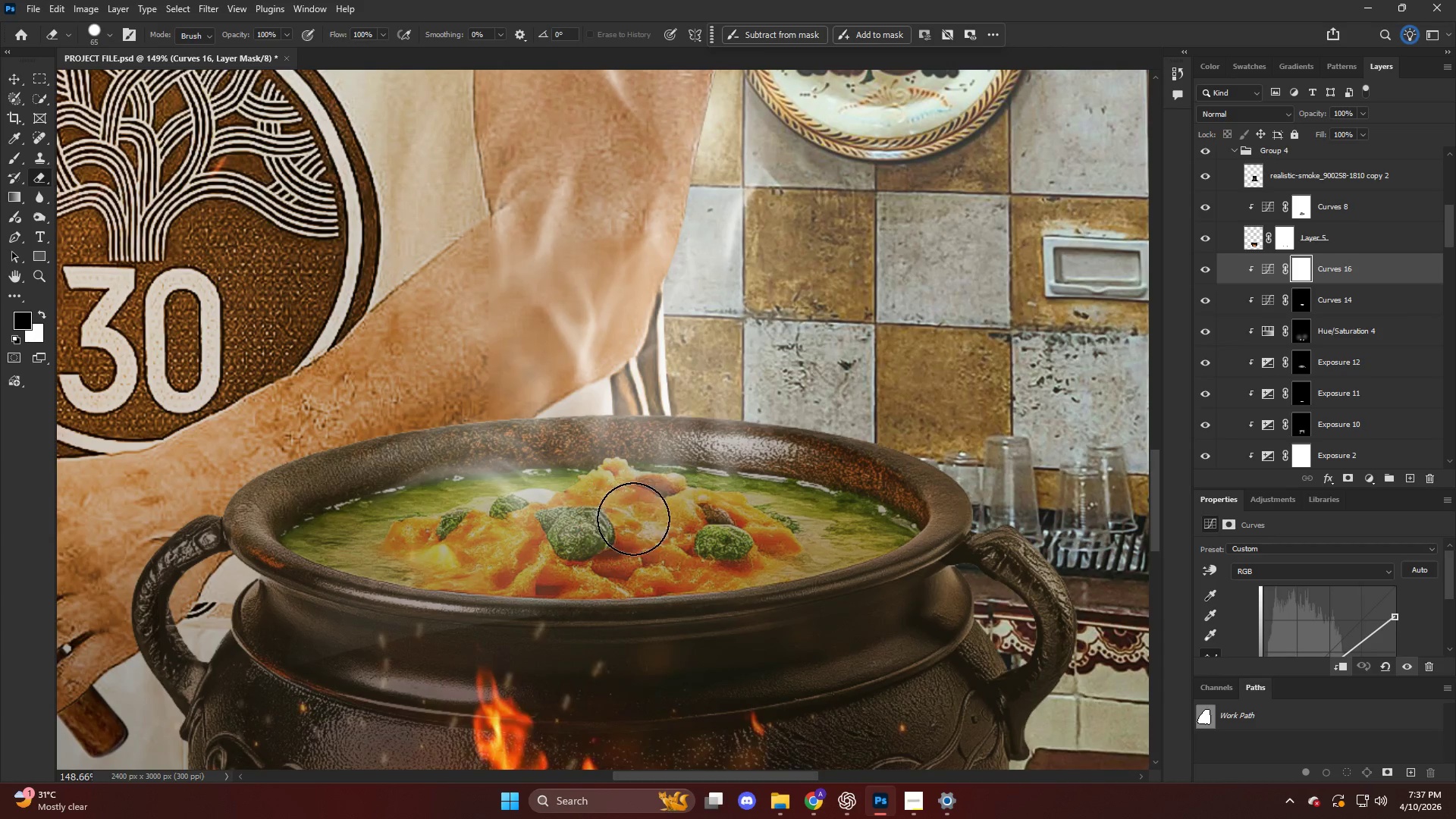 
scroll: coordinate [626, 474], scroll_direction: up, amount: 16.0
 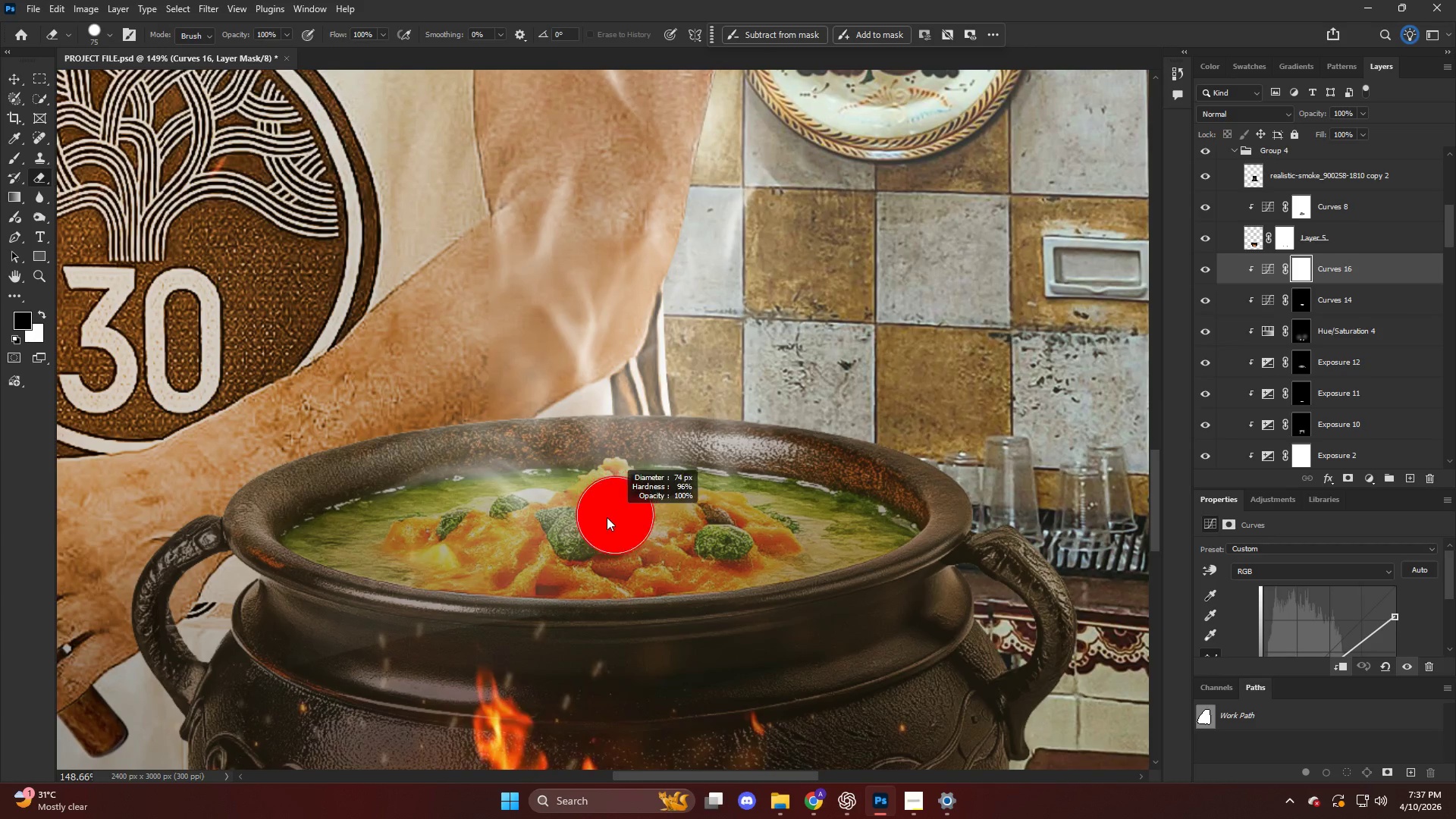 
left_click_drag(start_coordinate=[626, 522], to_coordinate=[695, 522])
 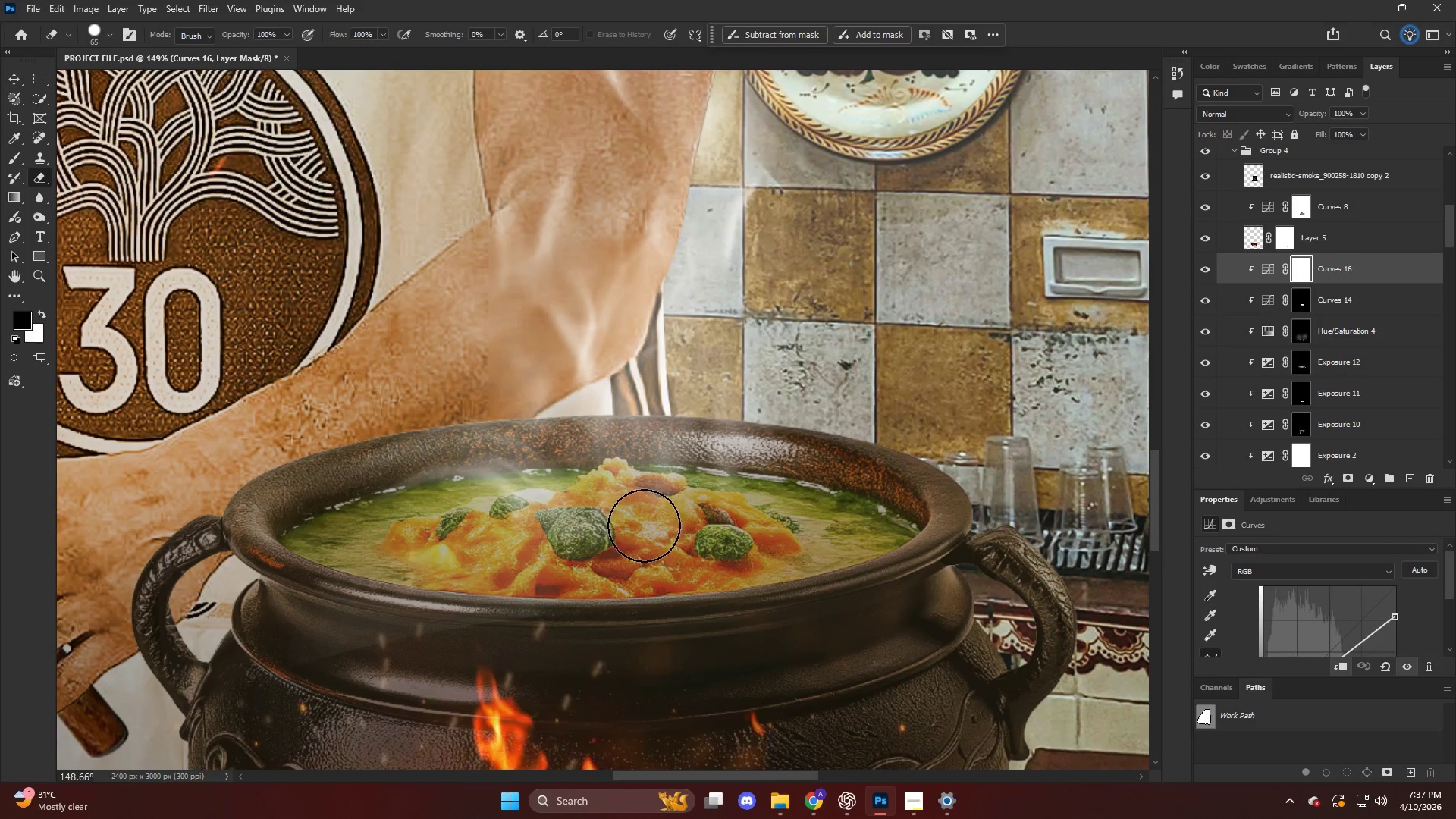 
key(X)
 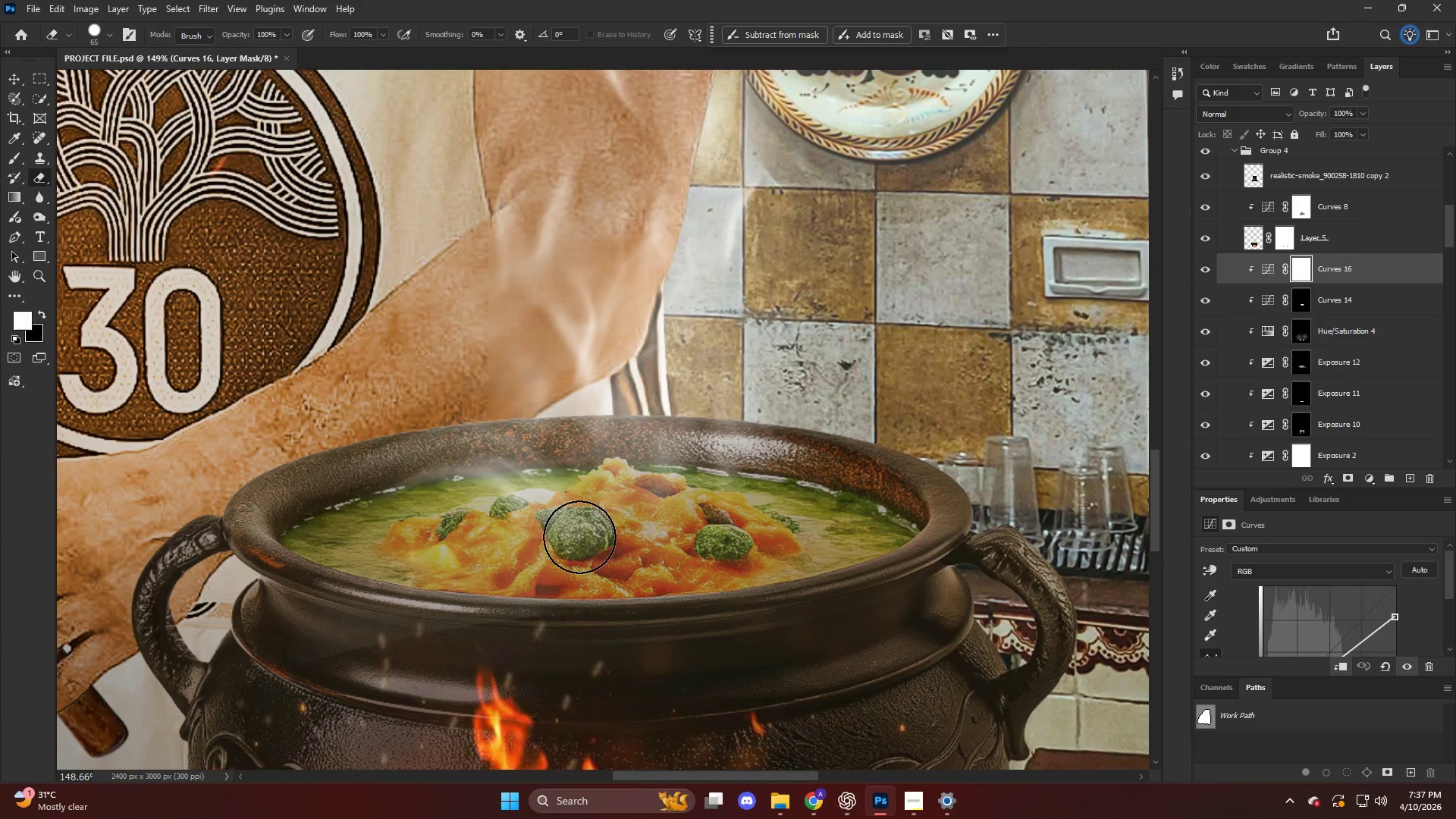 
left_click_drag(start_coordinate=[607, 529], to_coordinate=[582, 541])
 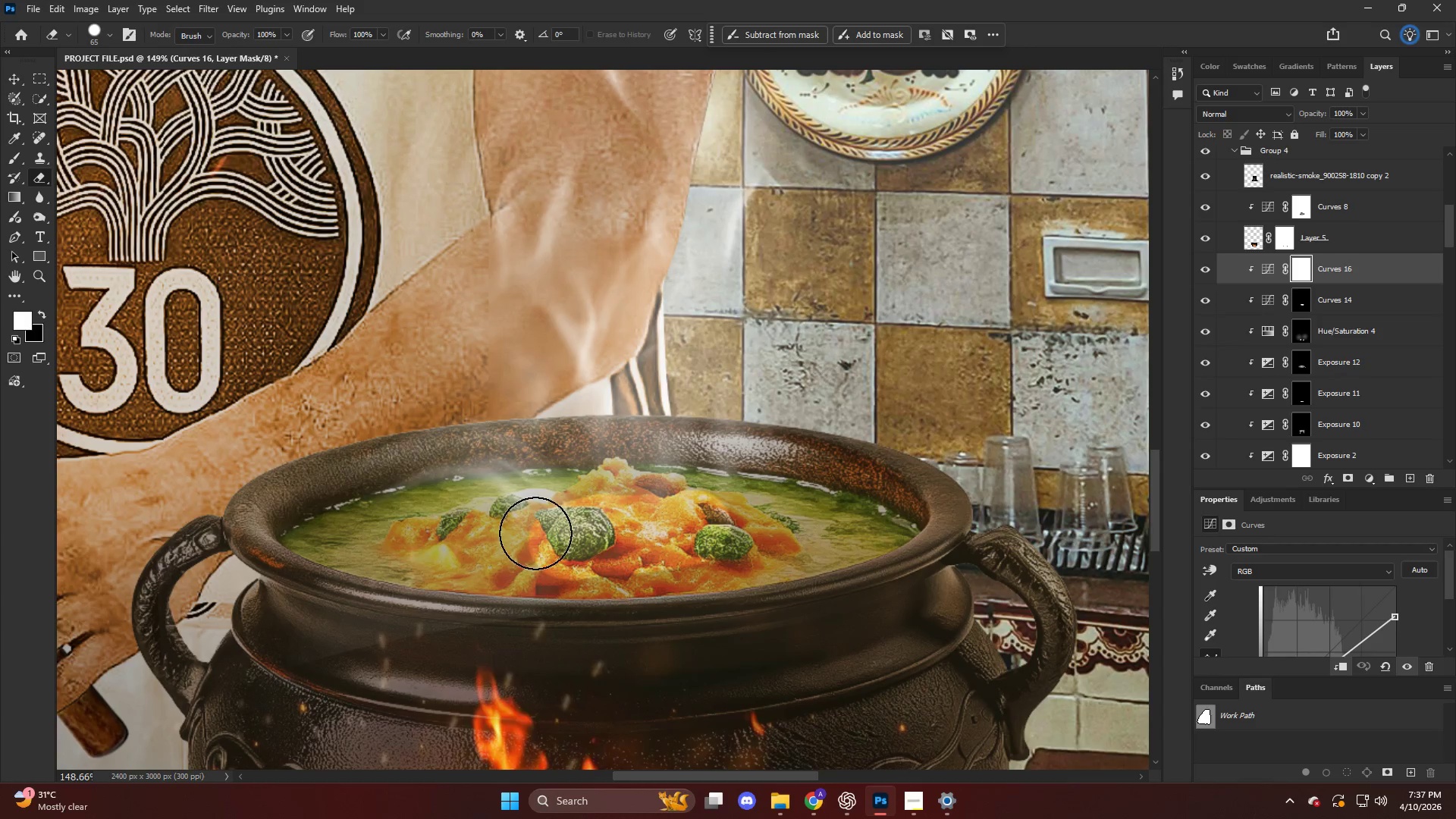 
key(Control+ControlLeft)
 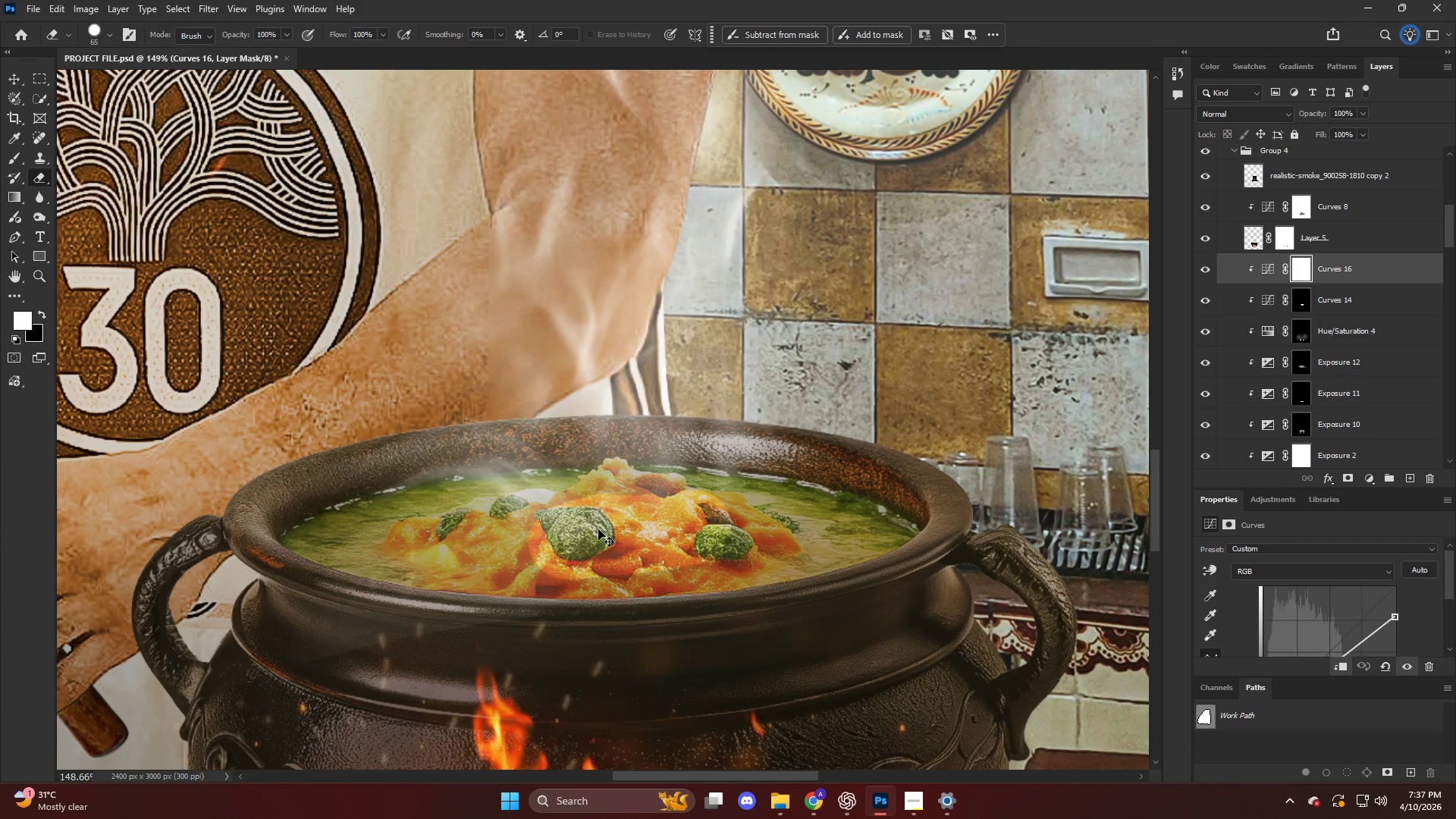 
key(Control+Z)
 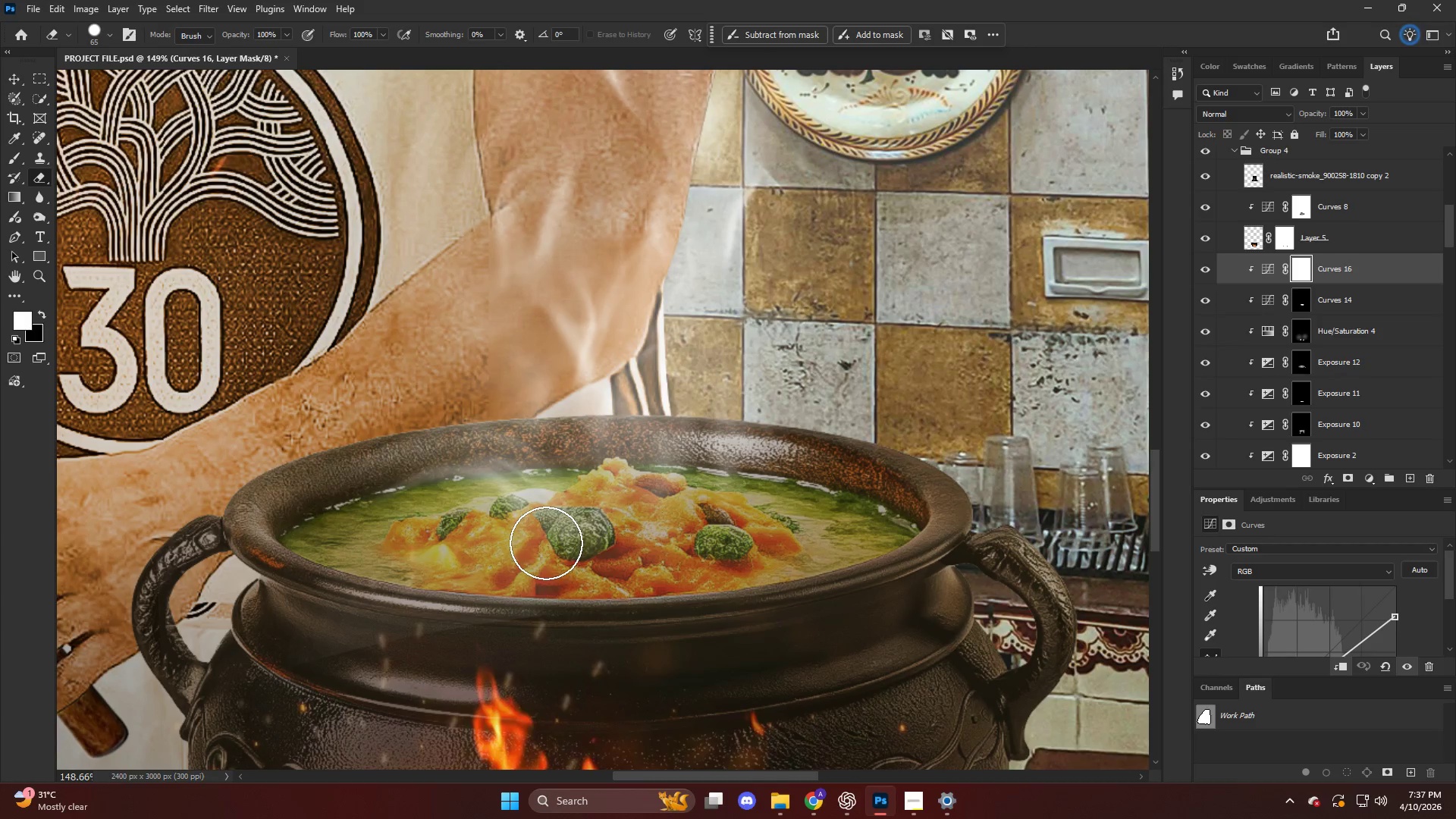 
key(B)
 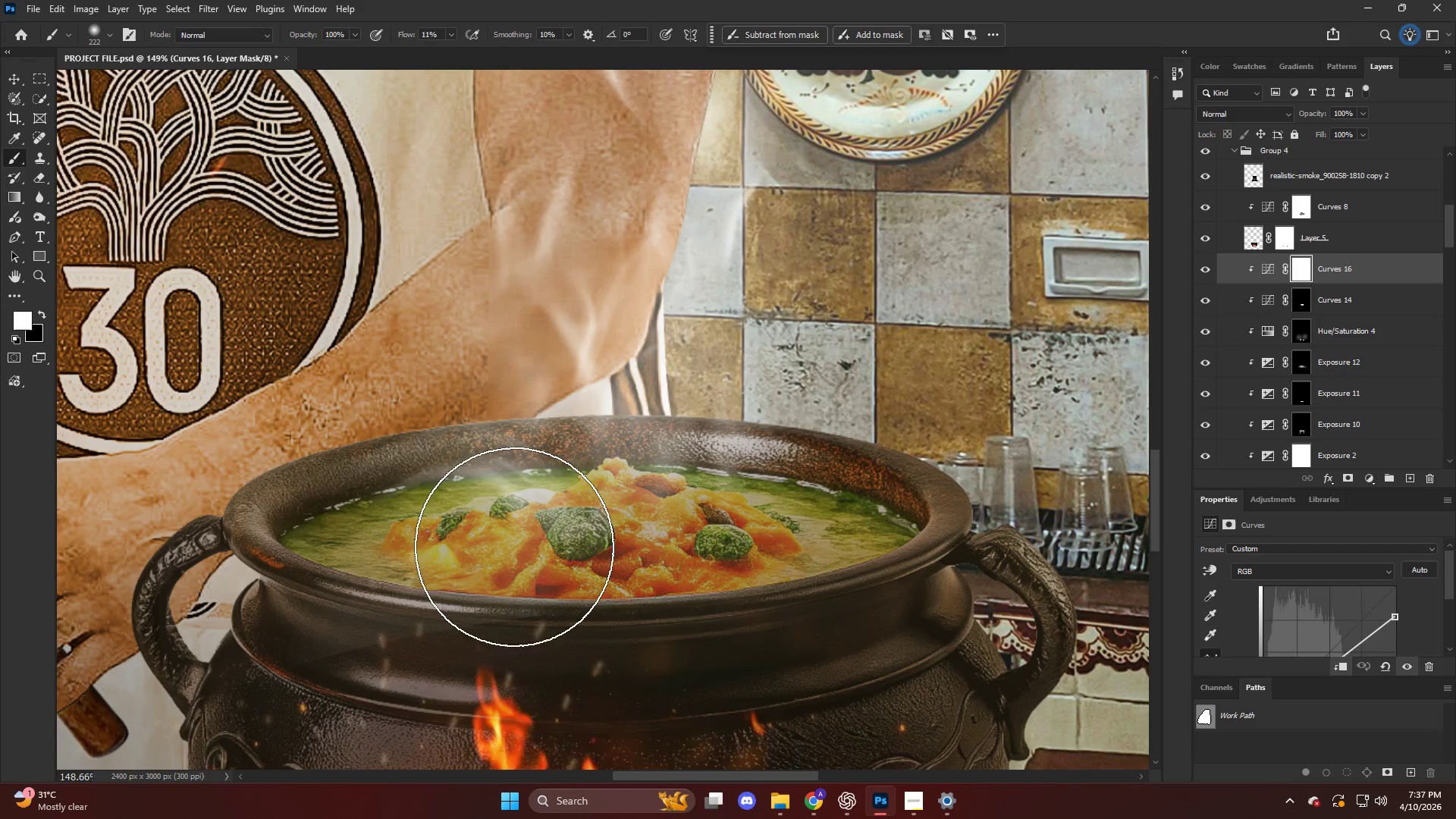 
key(Alt+AltLeft)
 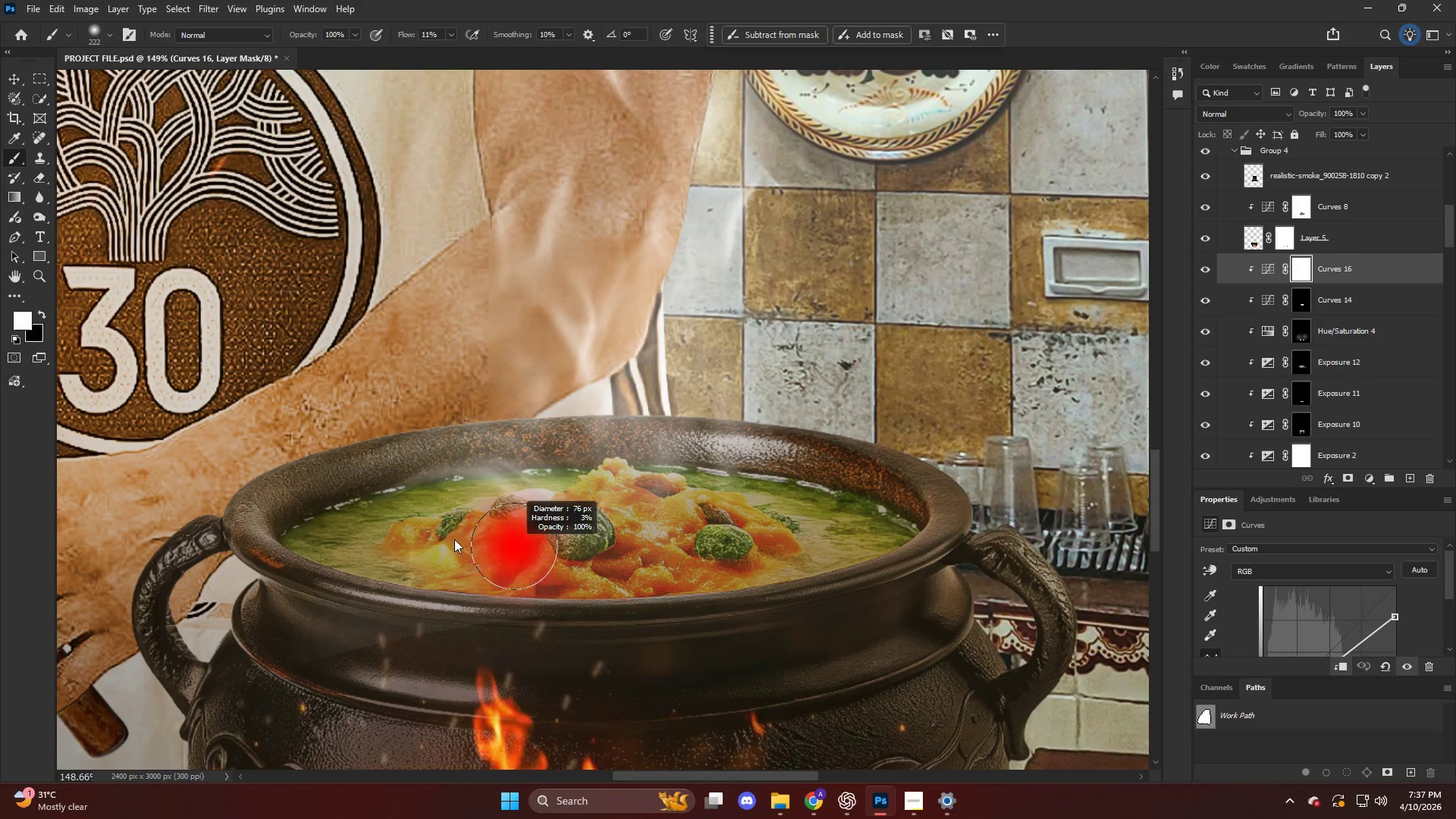 
left_click_drag(start_coordinate=[489, 534], to_coordinate=[509, 530])
 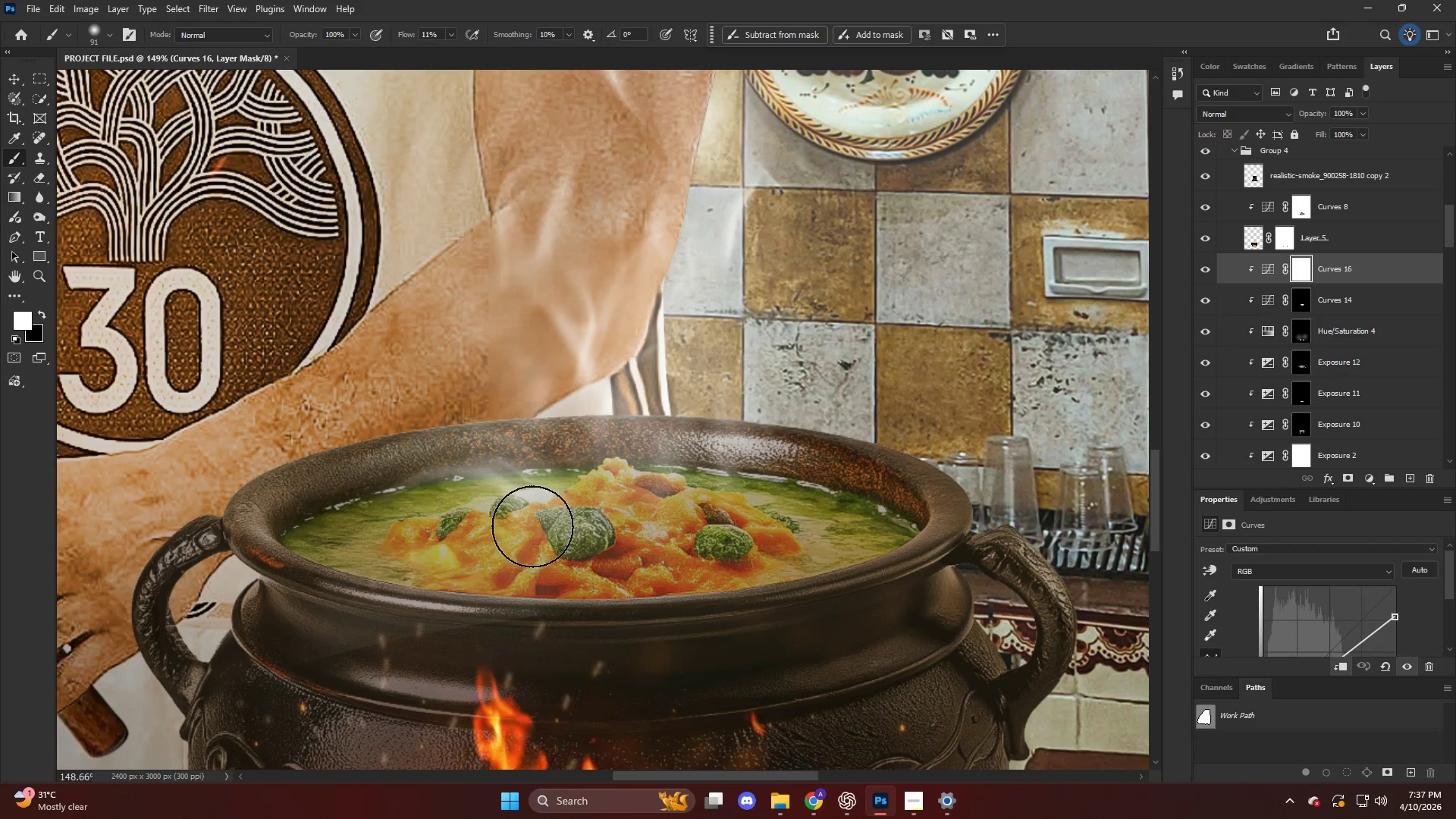 
key(X)
 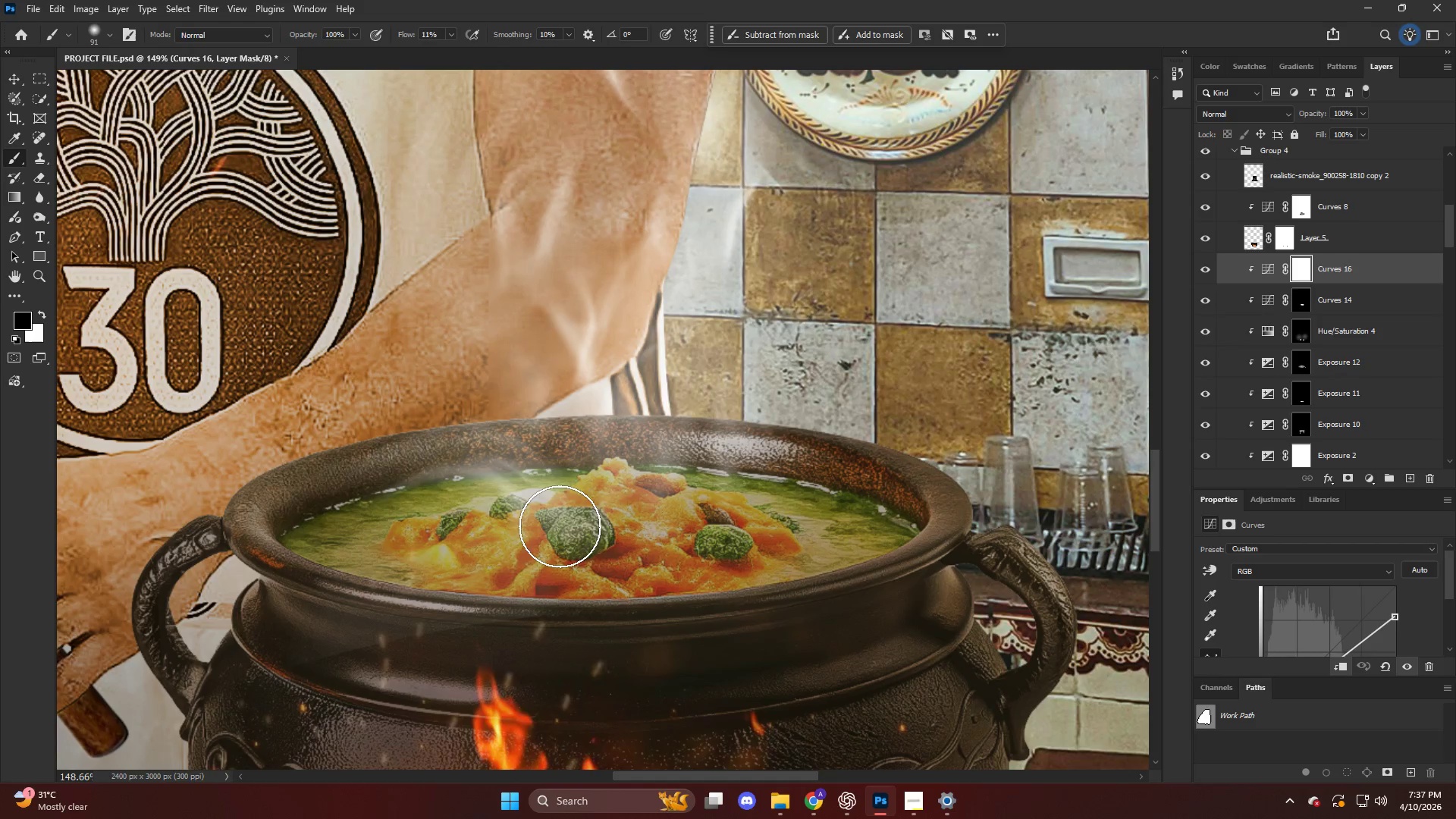 
left_click_drag(start_coordinate=[546, 527], to_coordinate=[434, 526])
 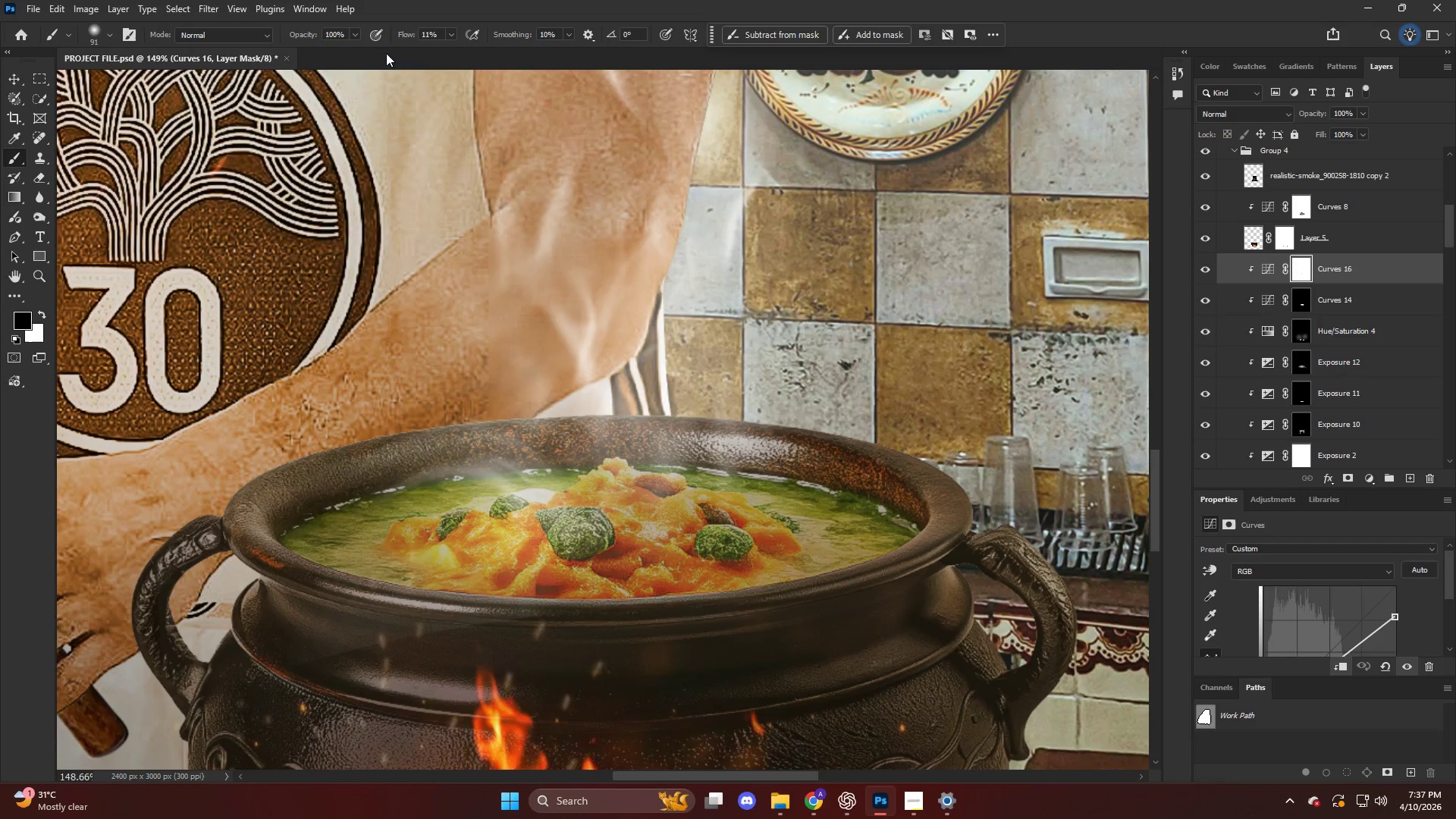 
left_click_drag(start_coordinate=[406, 43], to_coordinate=[504, 54])
 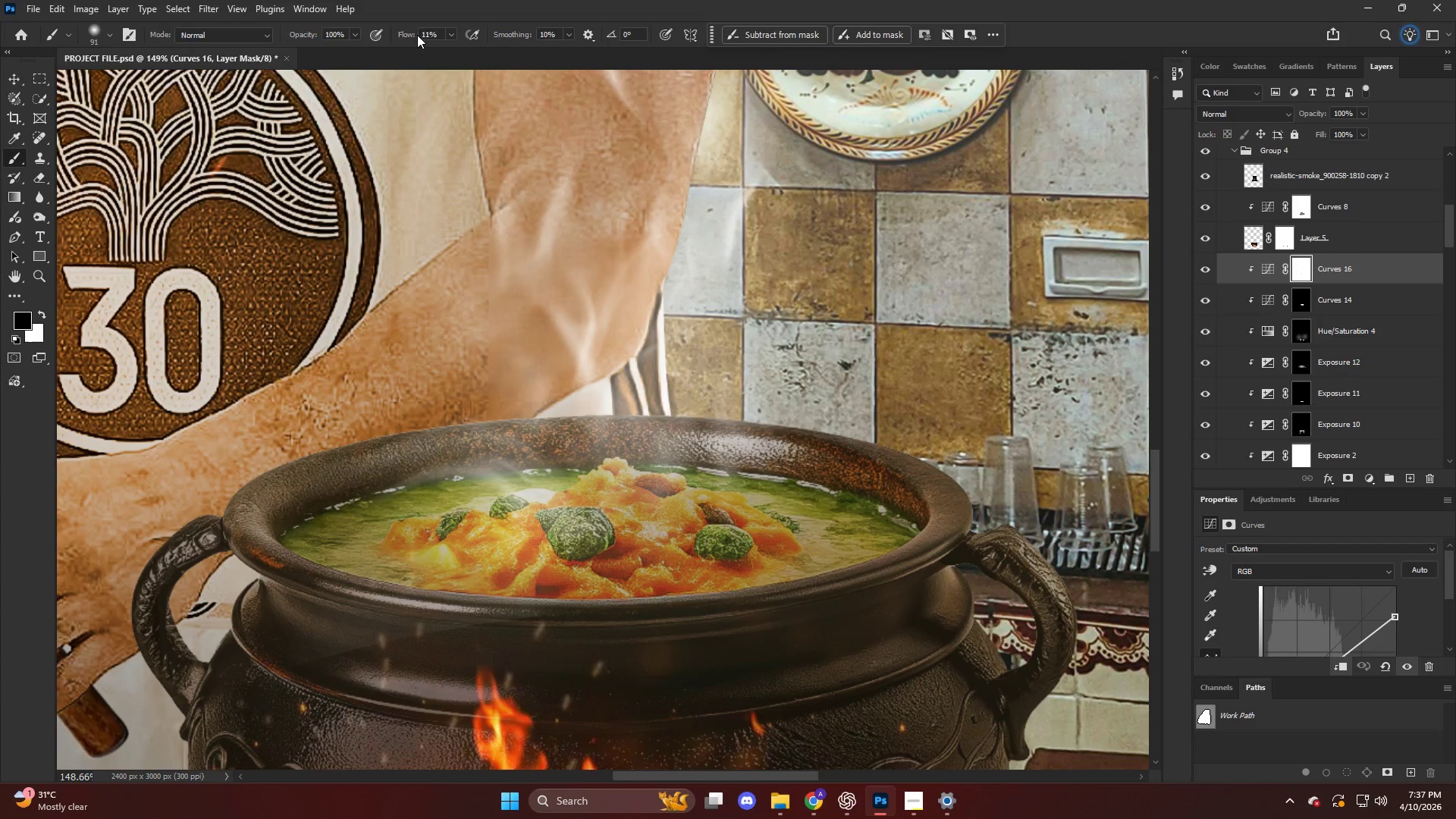 
left_click_drag(start_coordinate=[411, 25], to_coordinate=[425, 37])
 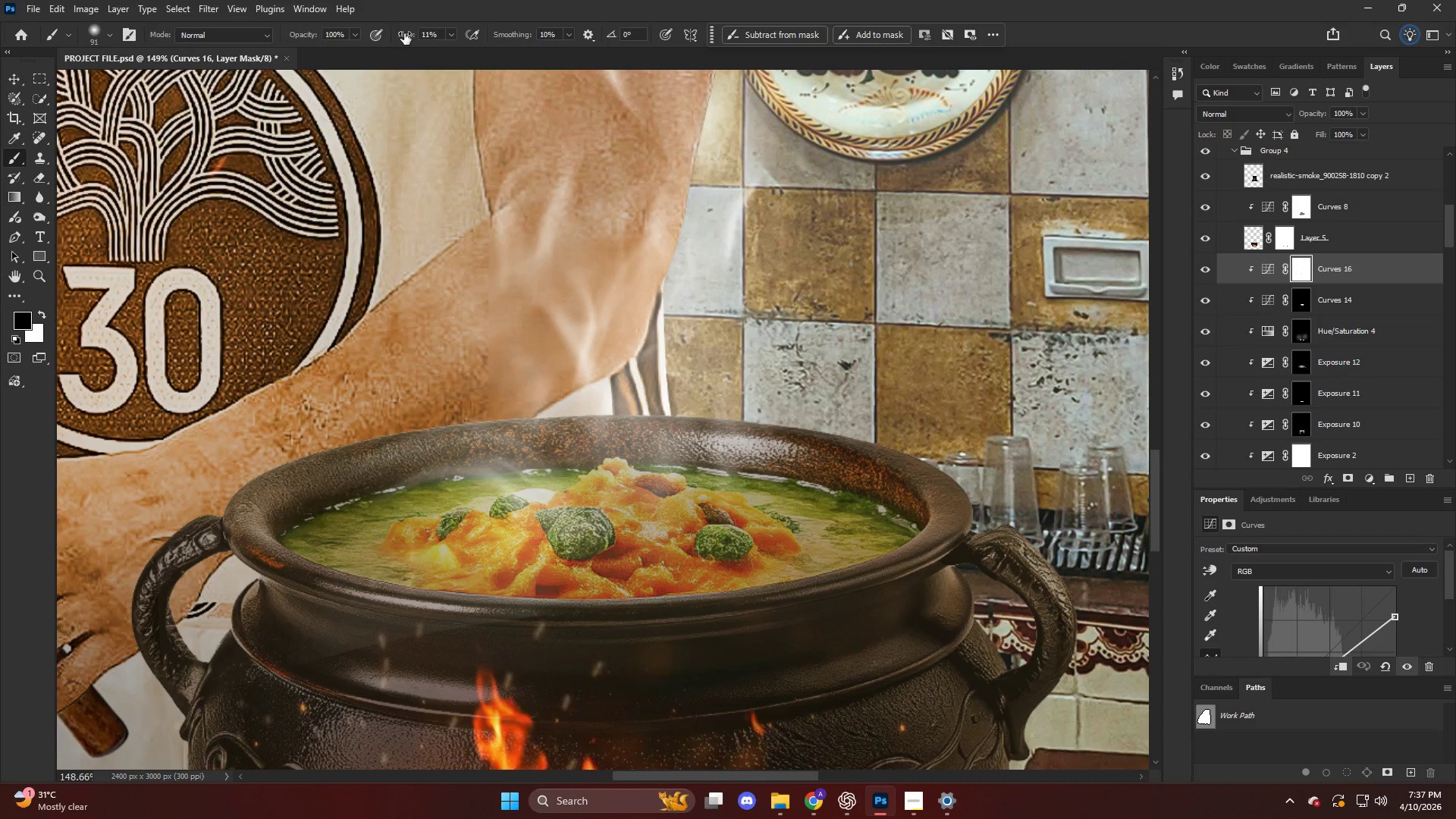 
left_click_drag(start_coordinate=[401, 33], to_coordinate=[590, 52])
 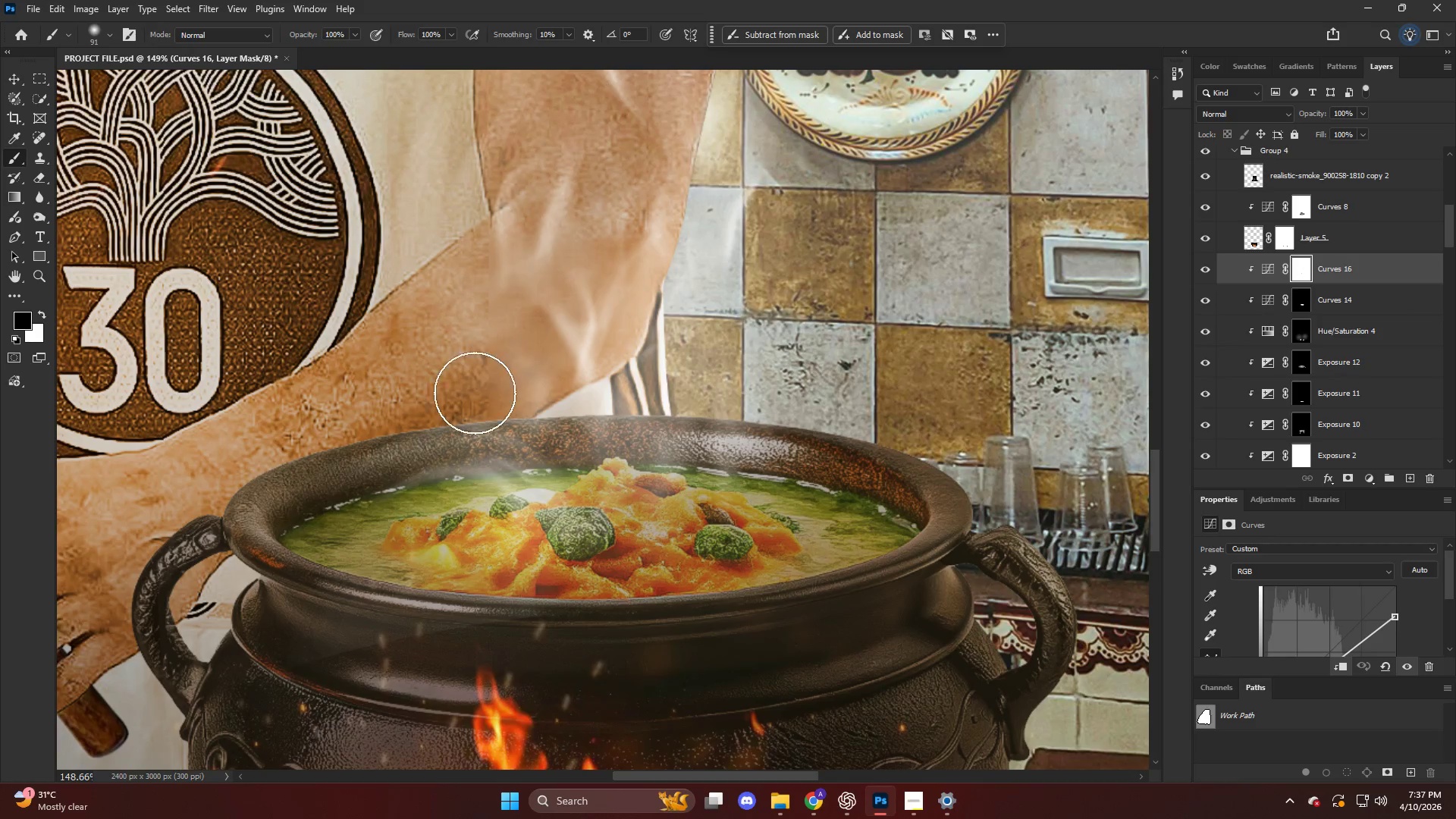 
key(Alt+AltLeft)
 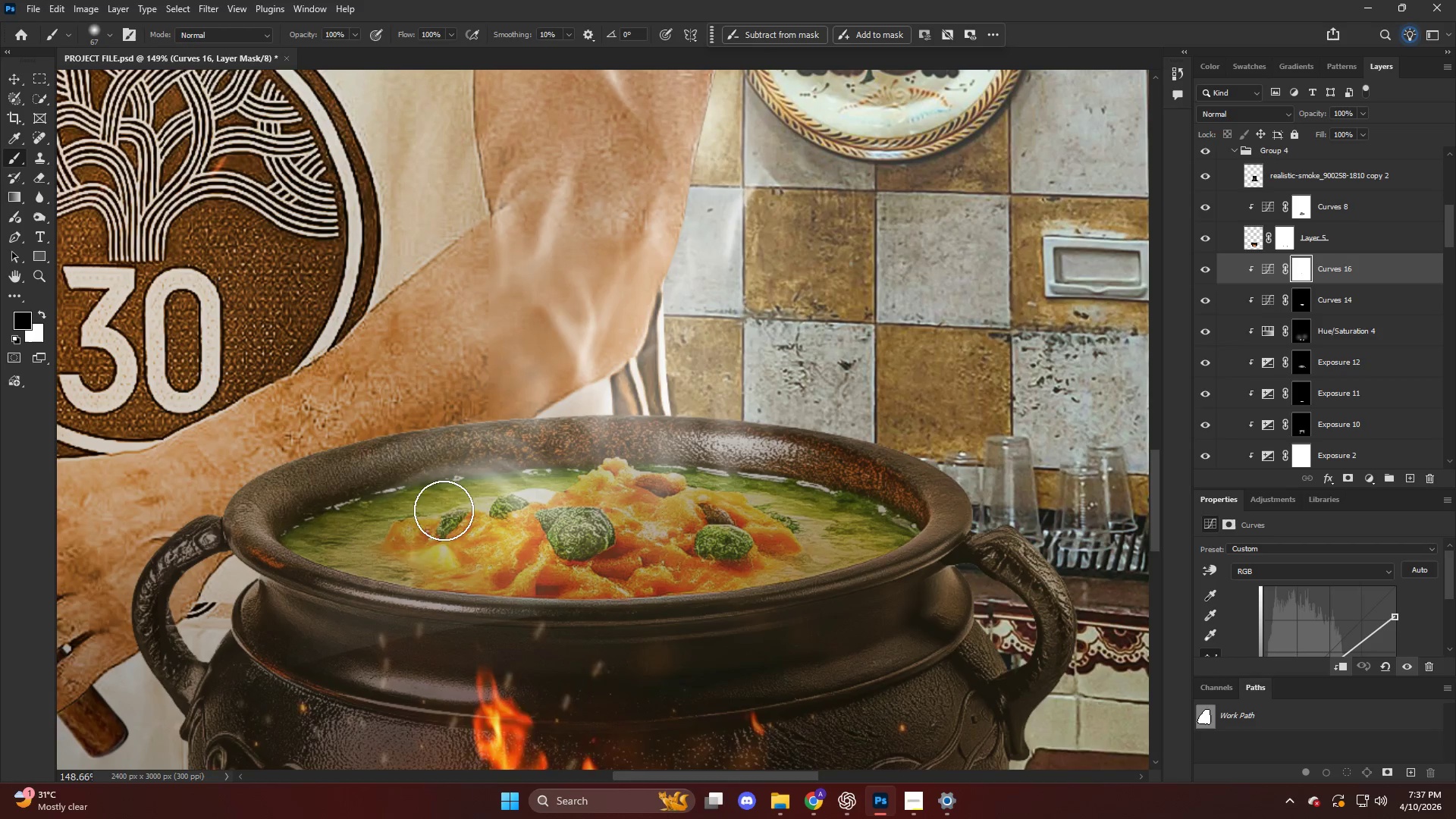 
left_click_drag(start_coordinate=[425, 541], to_coordinate=[761, 510])
 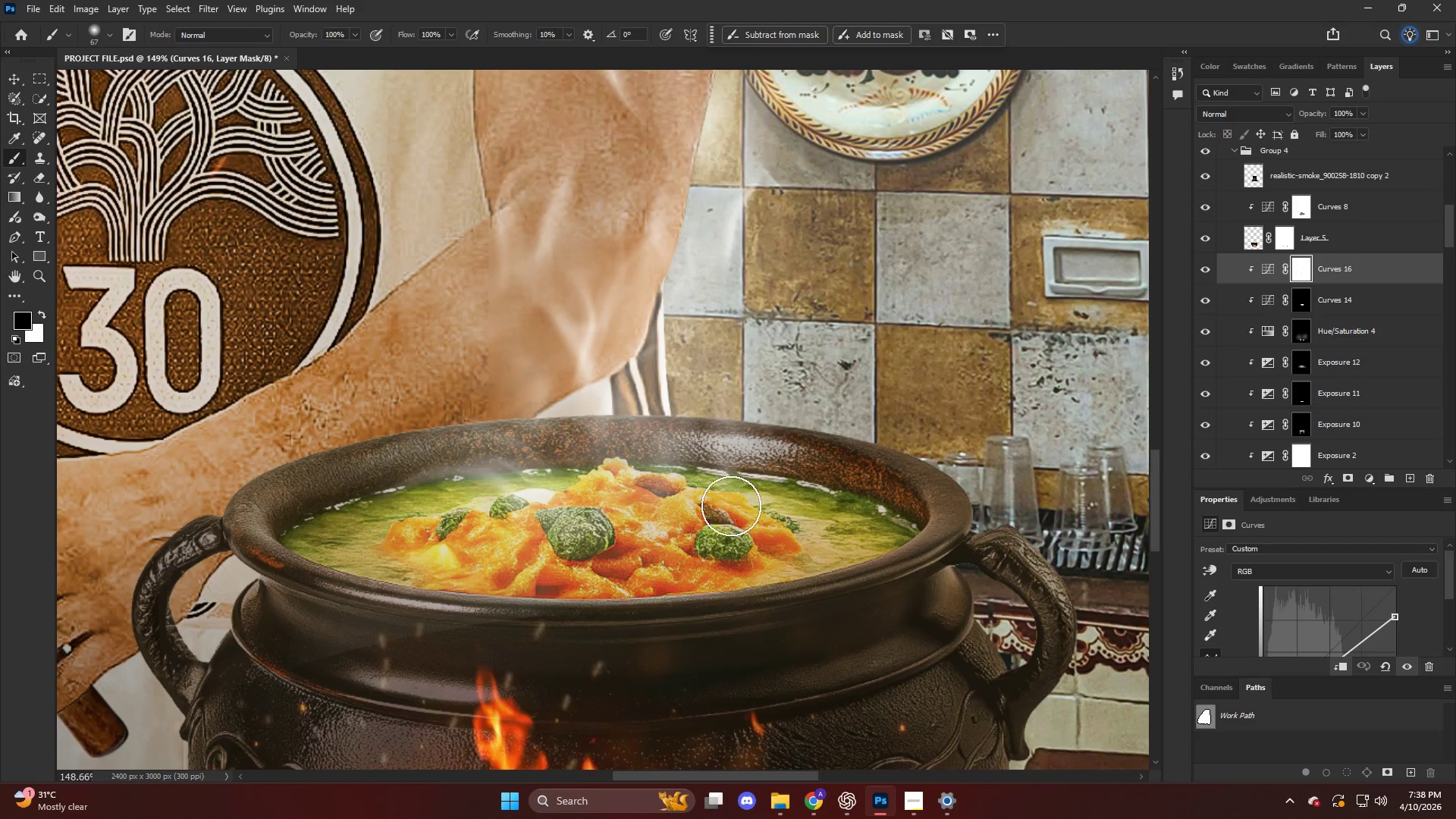 
hold_key(key=AltLeft, duration=0.61)
hold_key(key=AltLeft, duration=0.44)
scroll: coordinate [766, 422], scroll_direction: down, amount: 23.0
 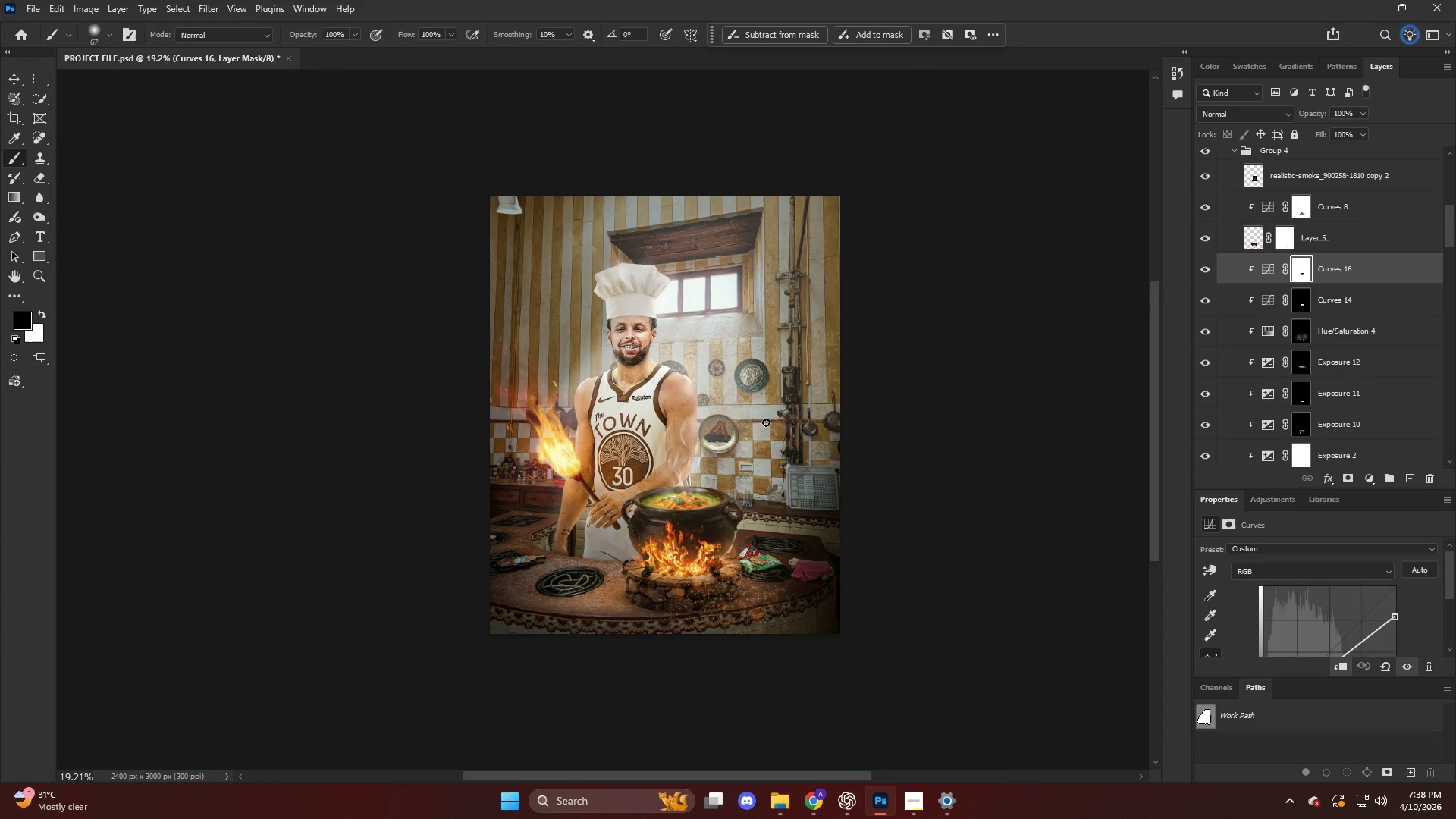 
key(Alt+AltLeft)
 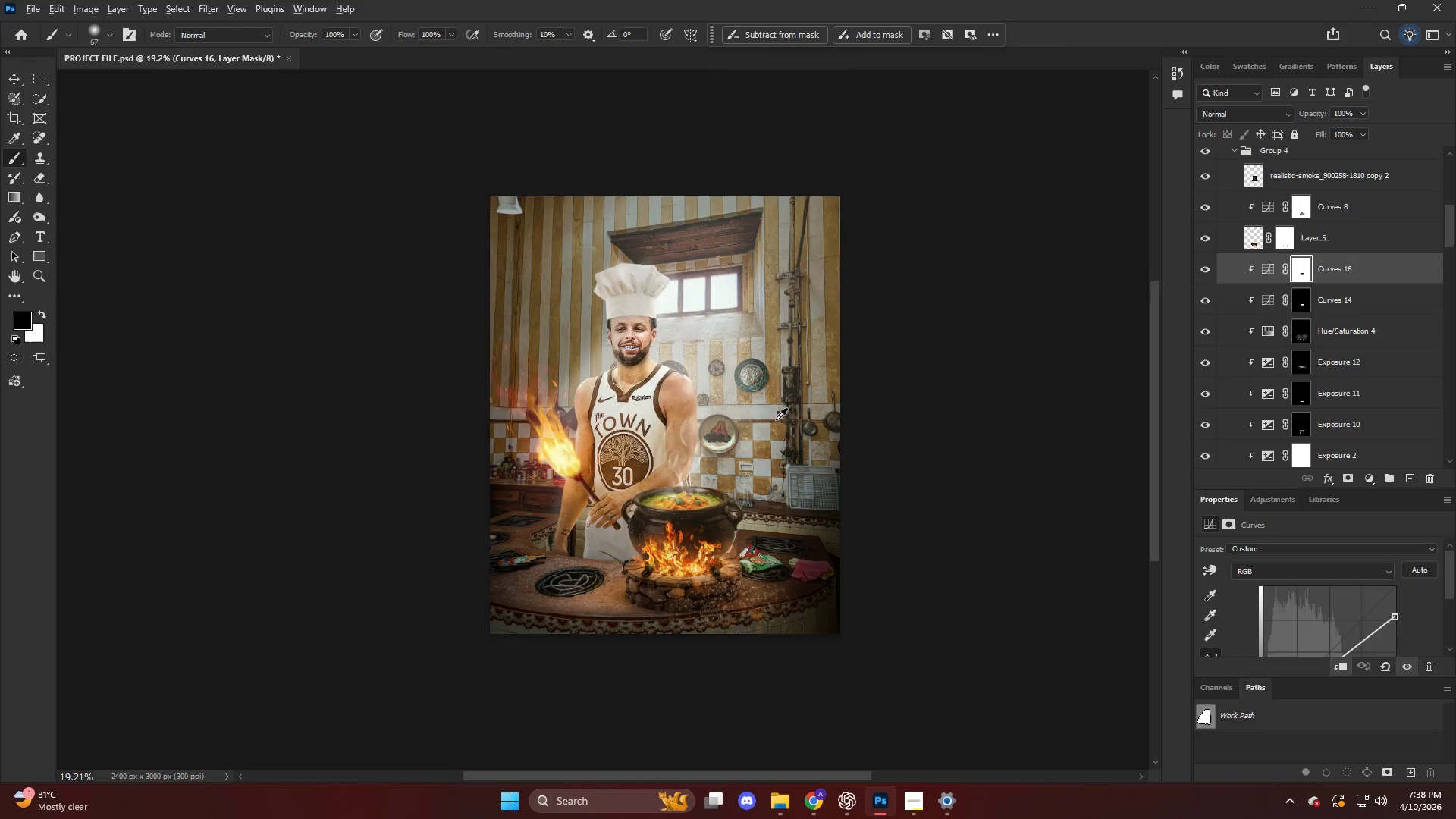 
scroll: coordinate [1345, 283], scroll_direction: up, amount: 11.0